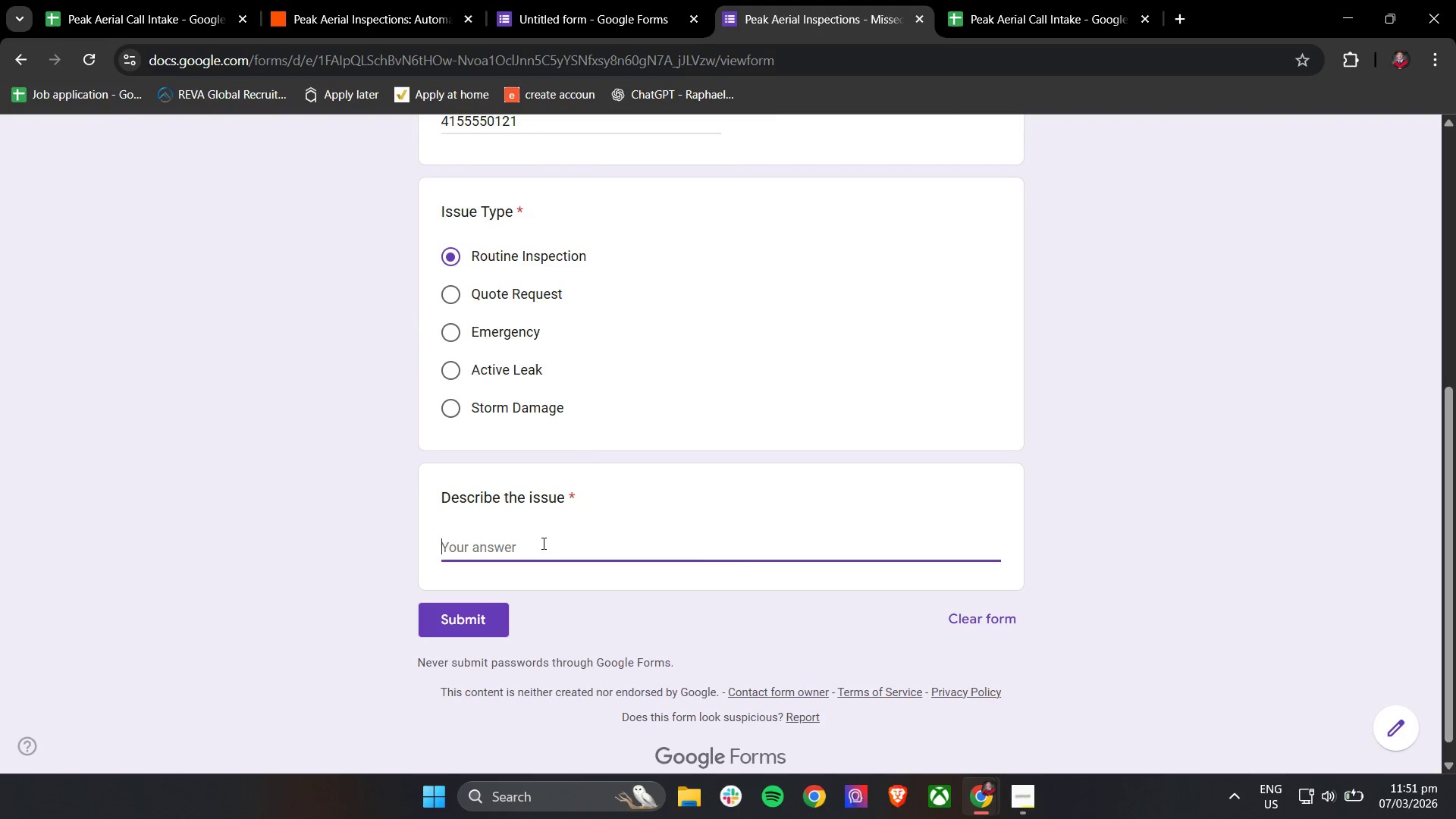 
type(Need inspection for comem)
key(Backspace)
key(Backspace)
type(mercial roof)
 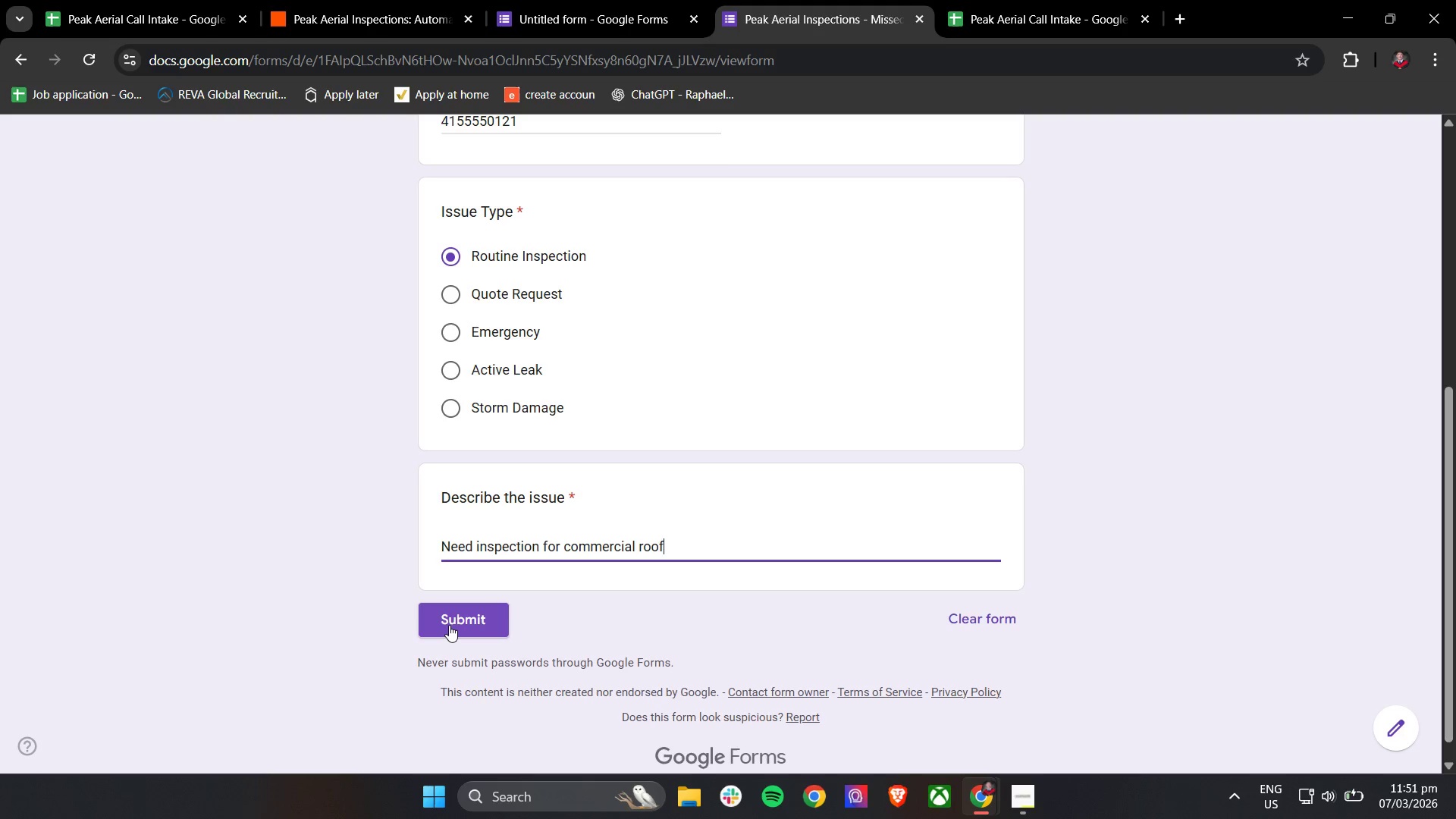 
left_click([449, 625])
 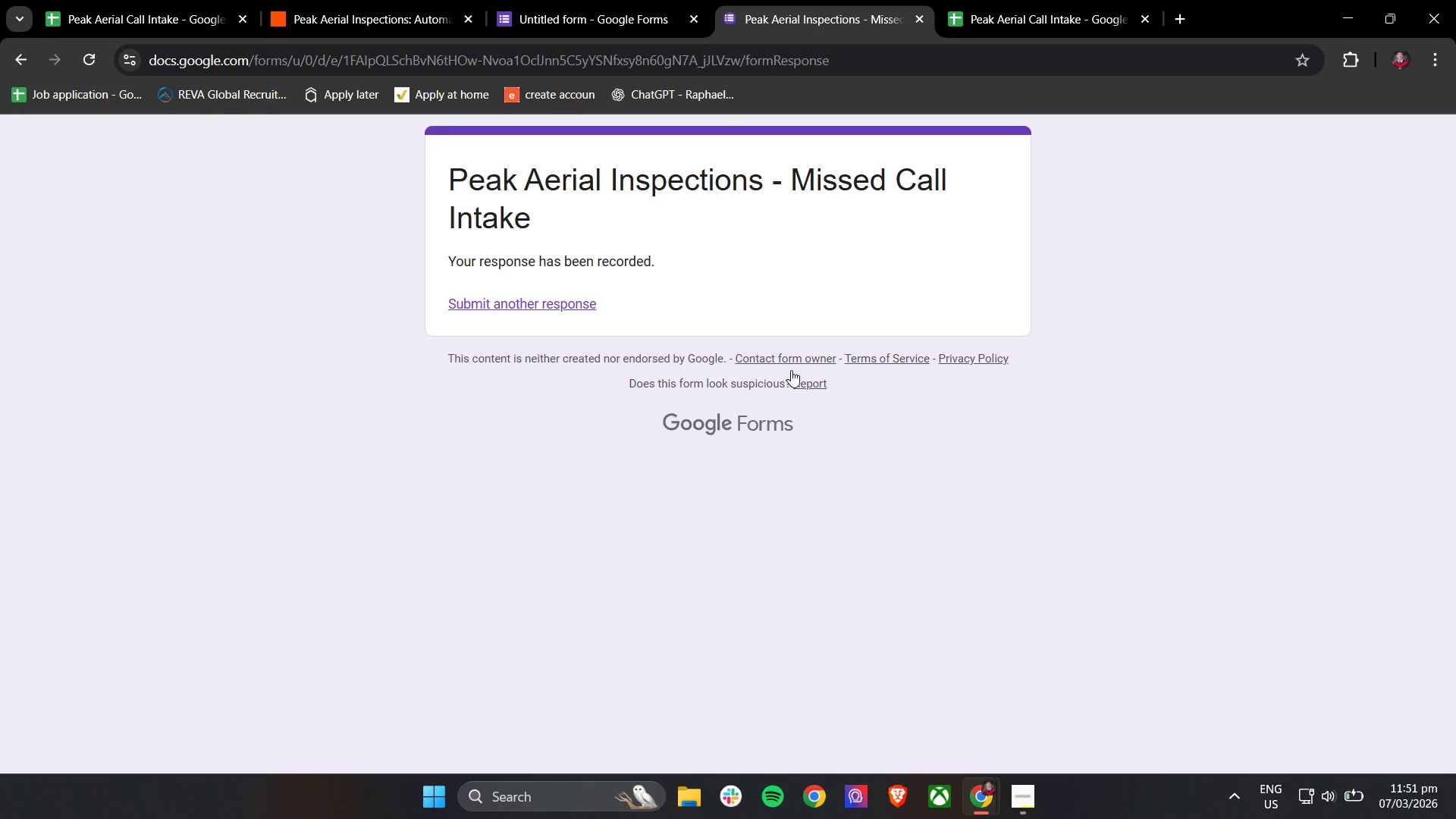 
left_click([1034, 0])
 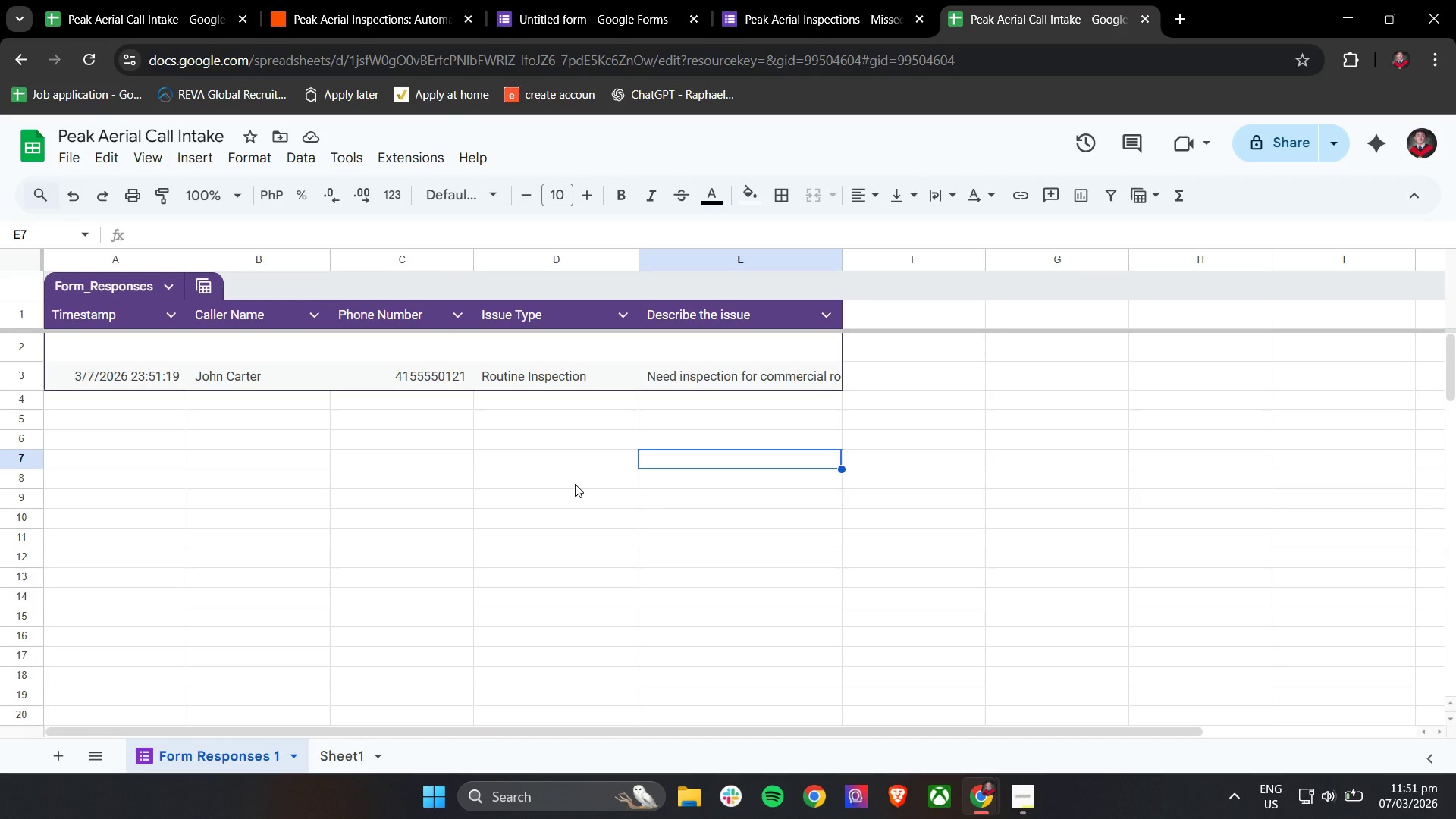 
left_click([306, 400])
 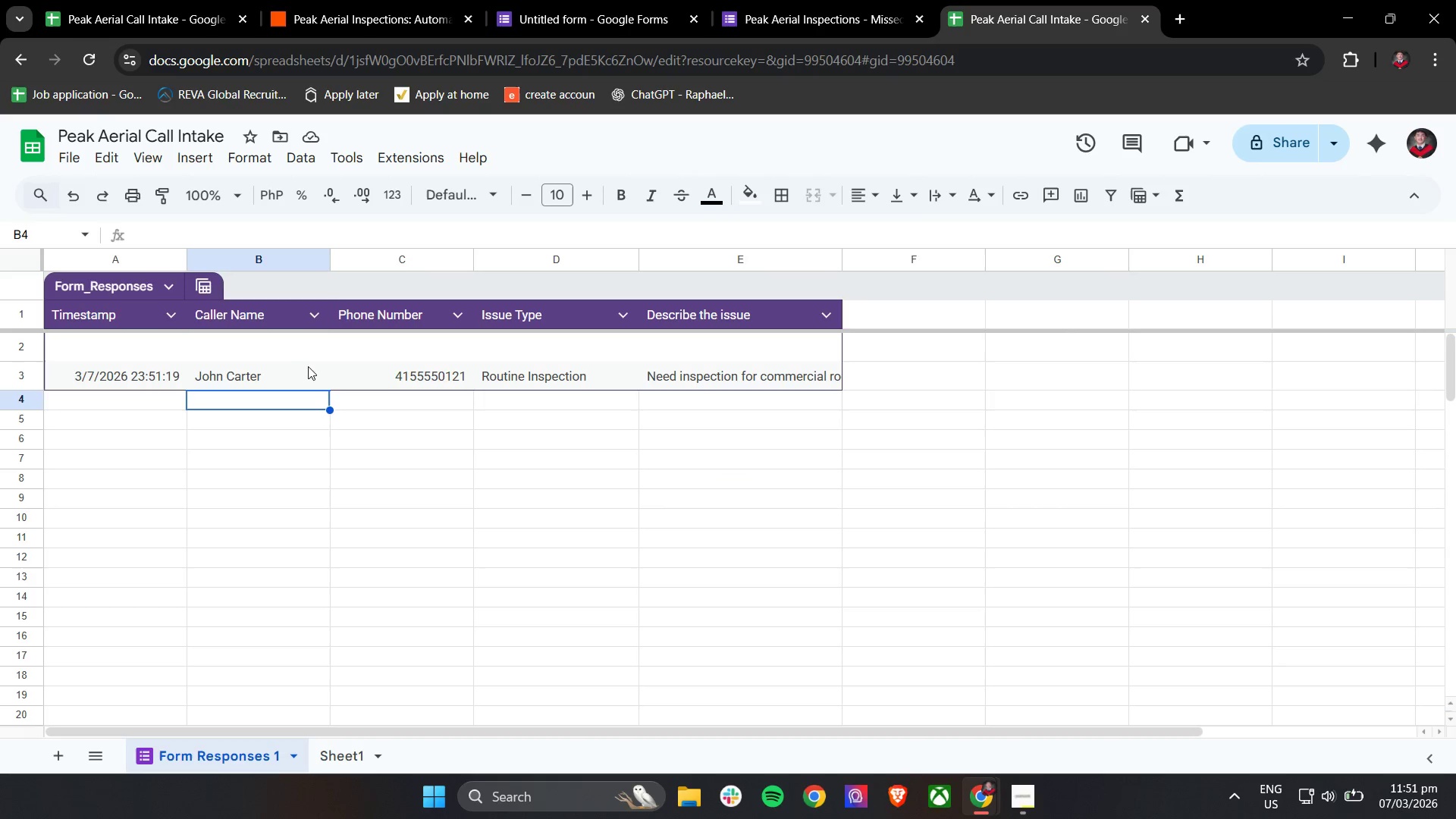 
left_click([314, 355])
 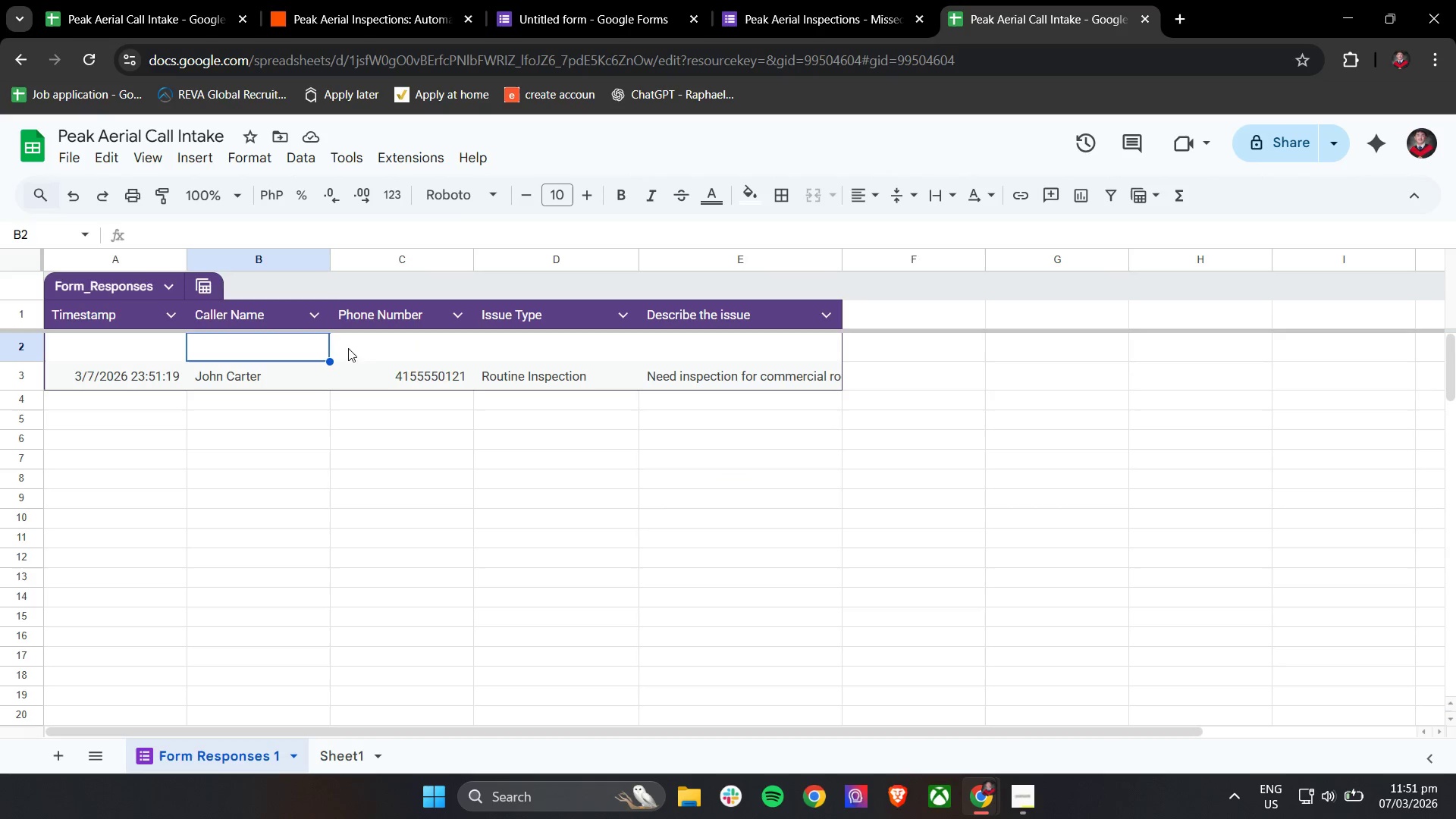 
left_click([430, 344])
 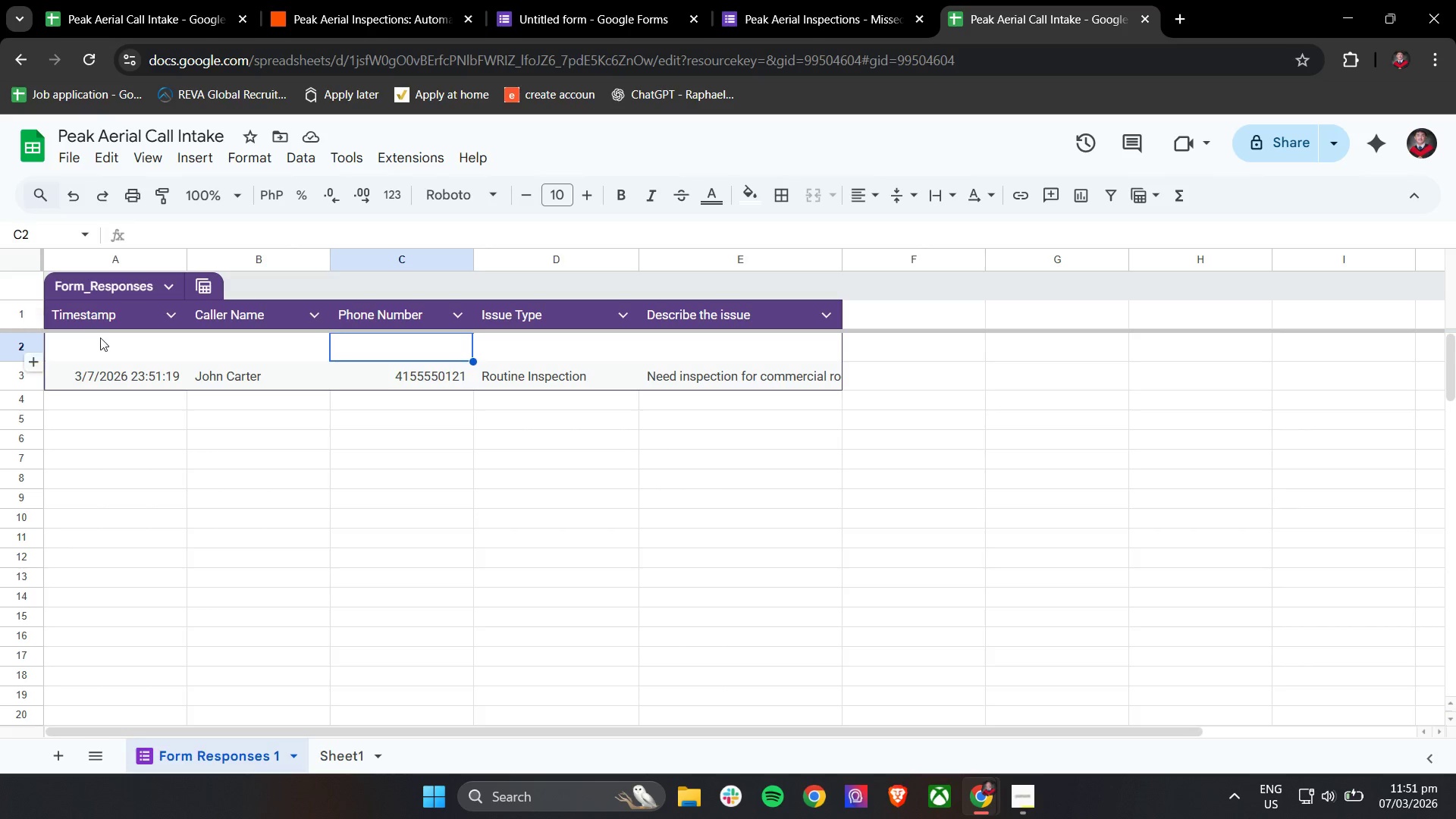 
left_click([126, 344])
 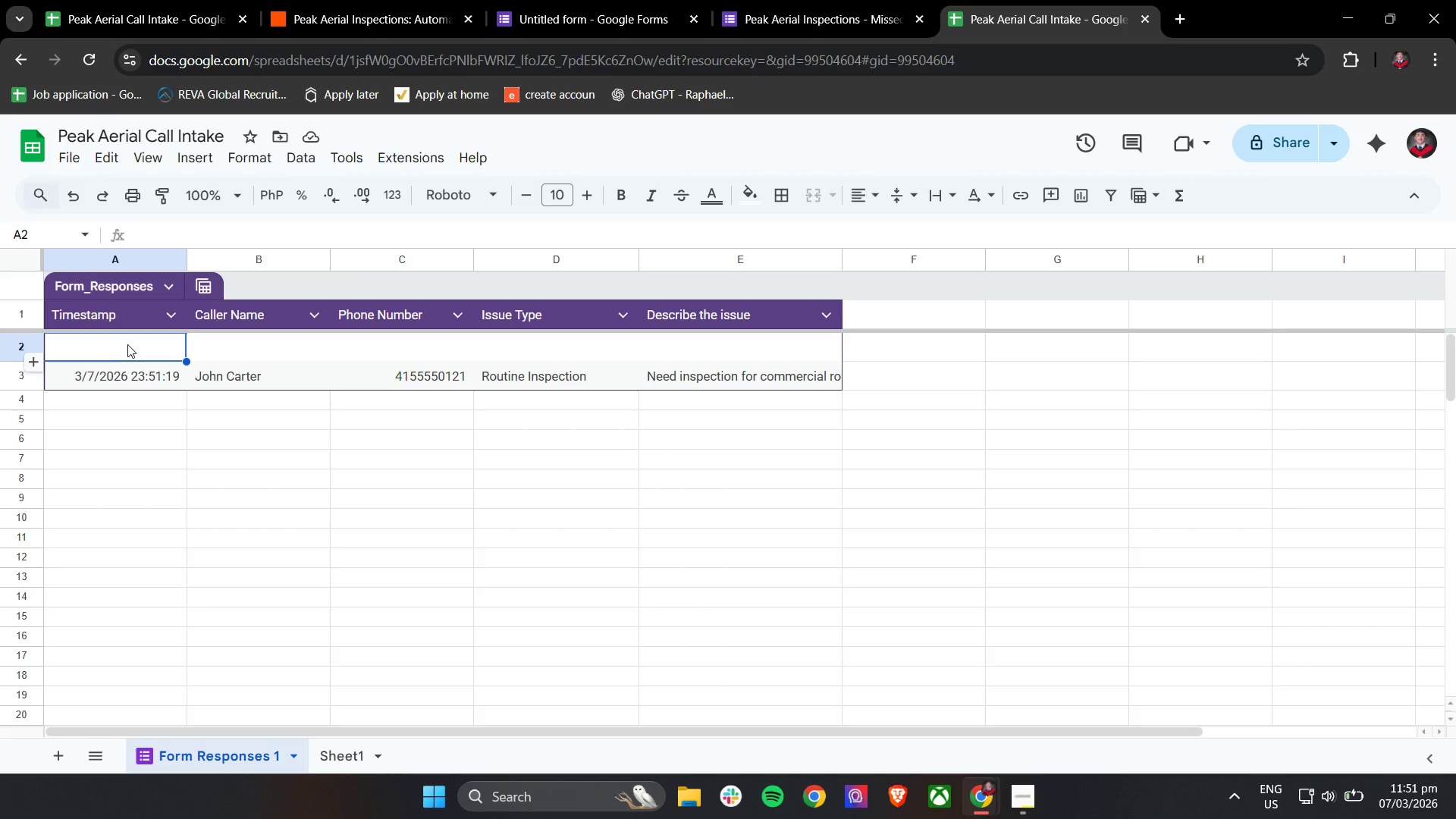 
key(Backspace)
 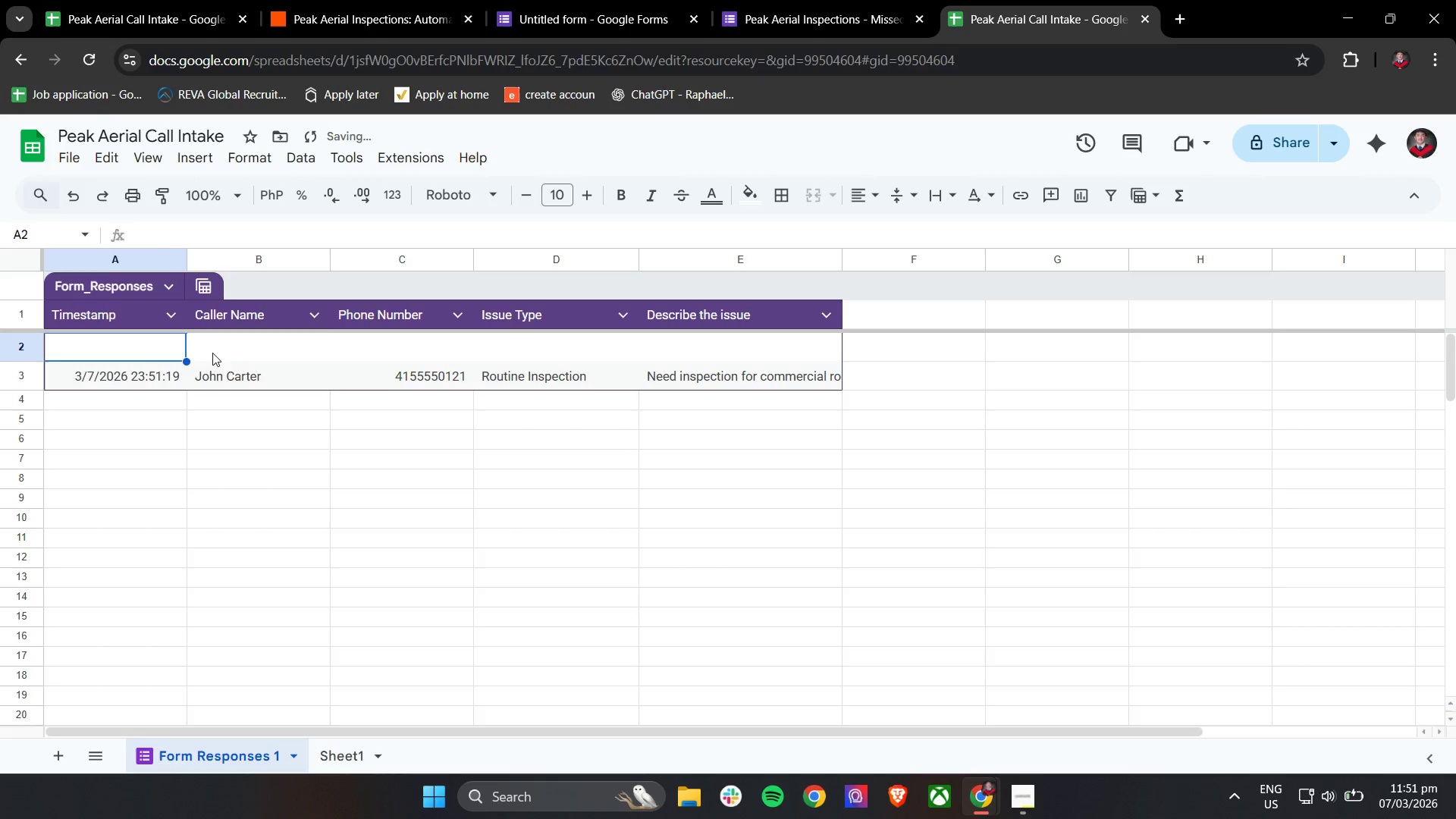 
left_click([223, 350])
 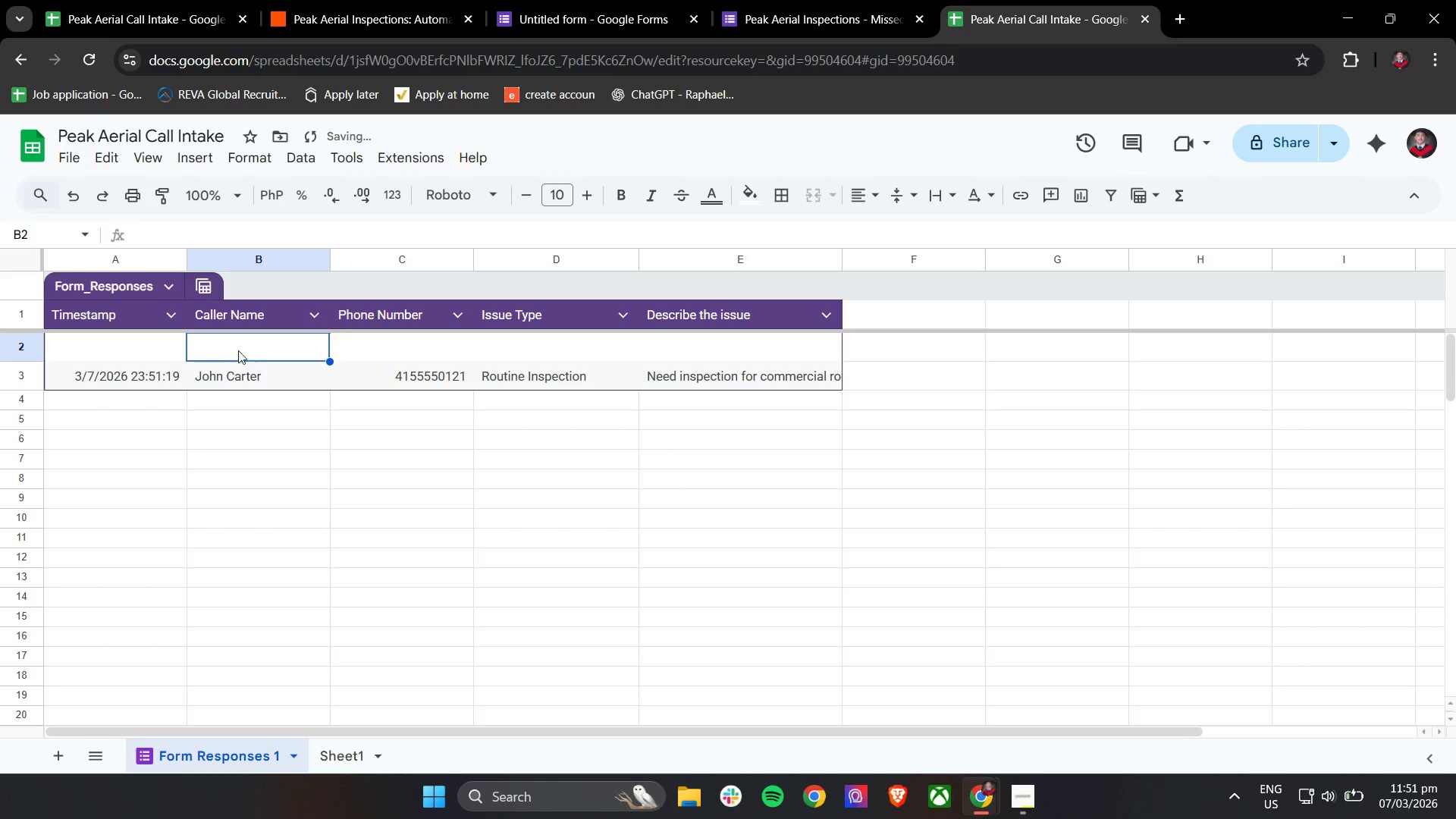 
key(Backspace)
 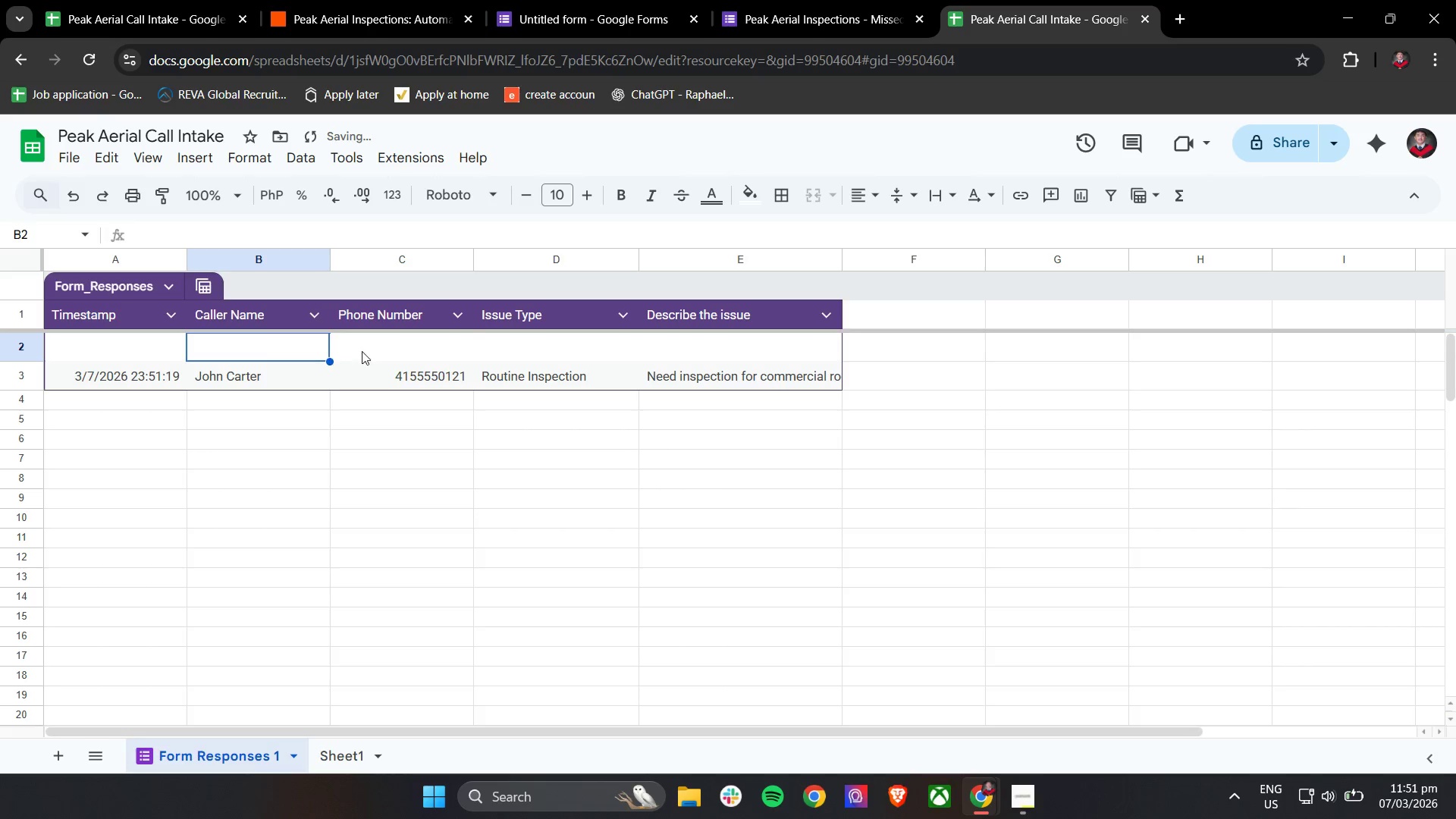 
double_click([368, 350])
 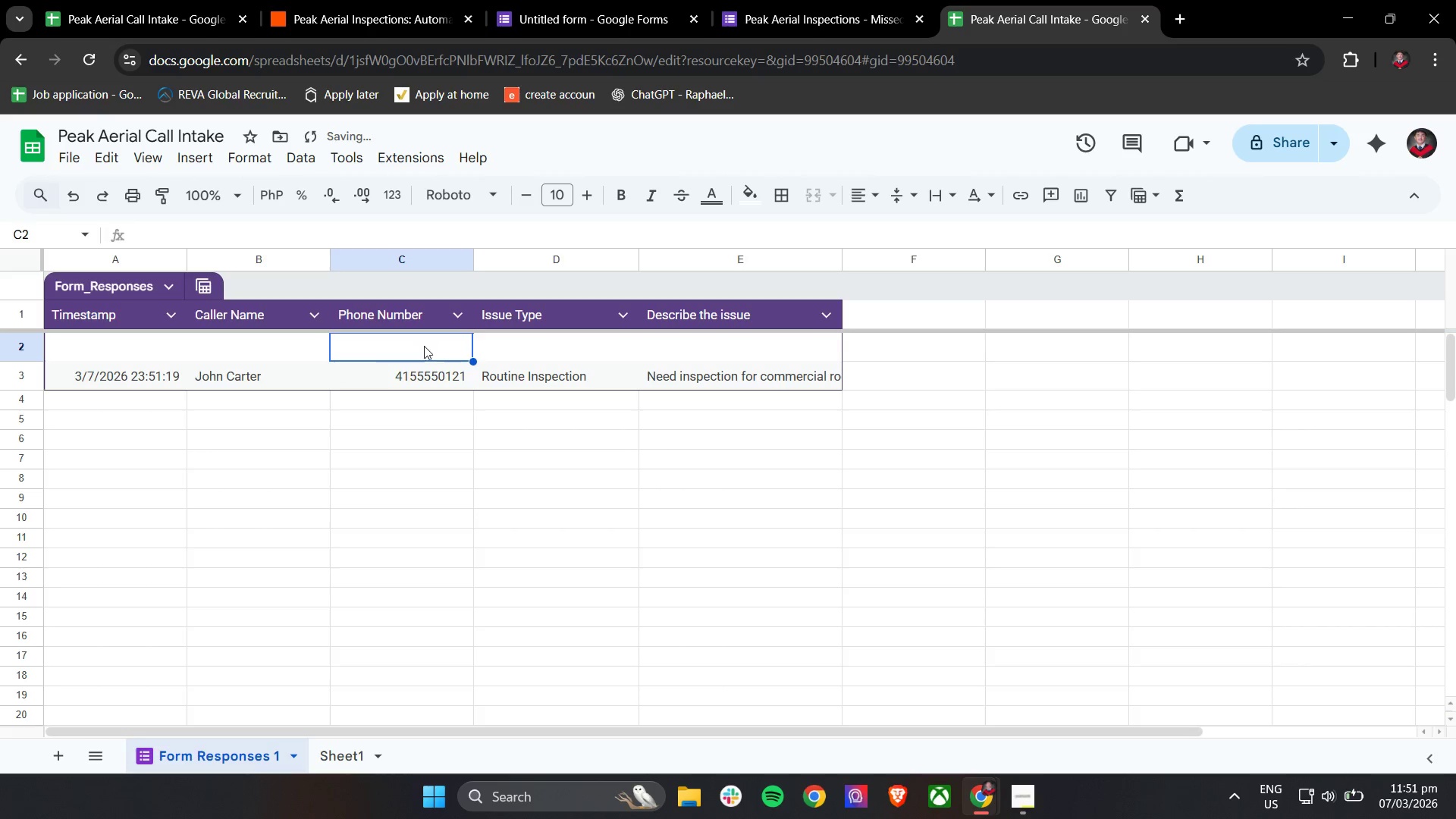 
key(Backspace)
 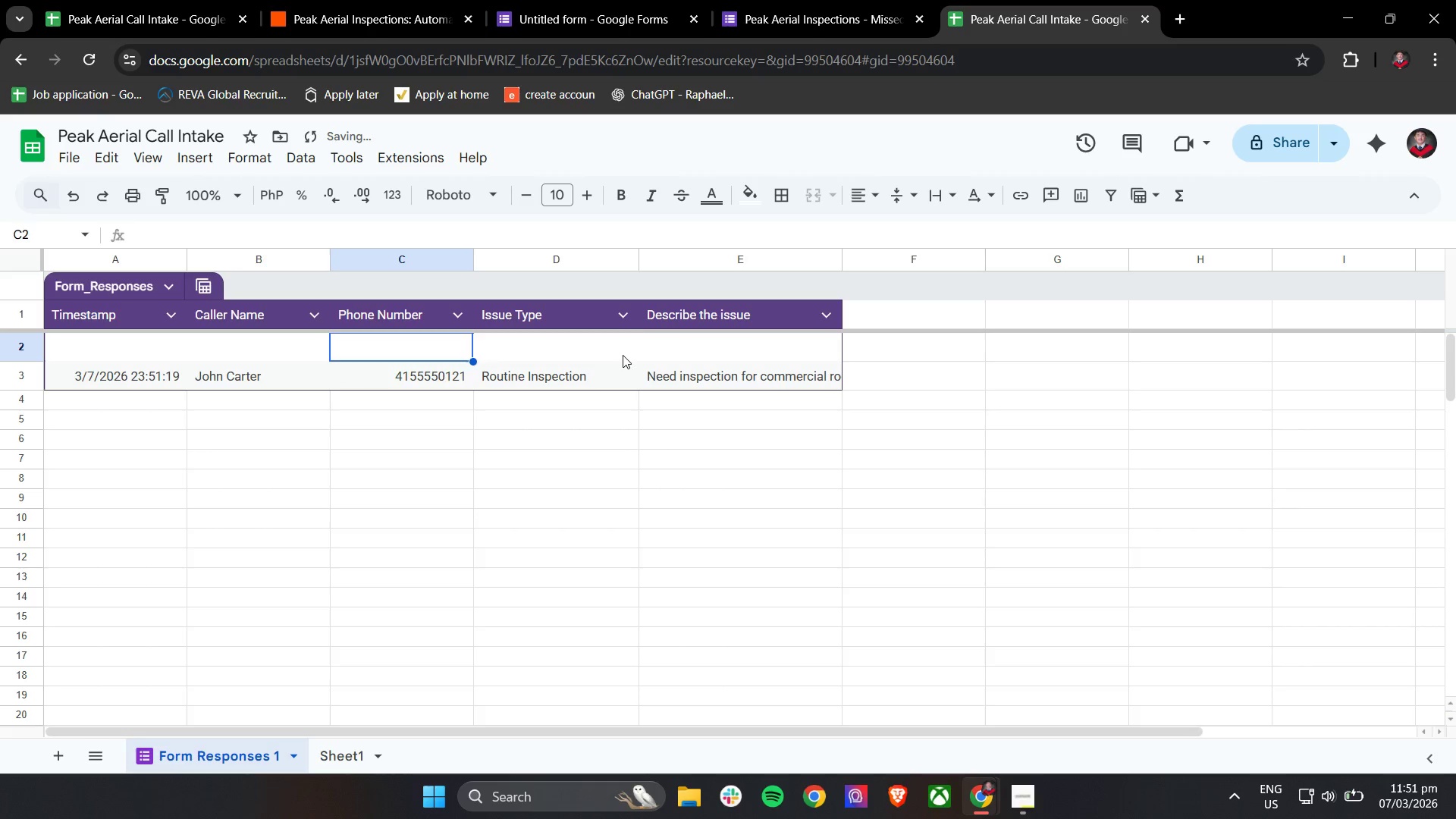 
key(Backspace)
 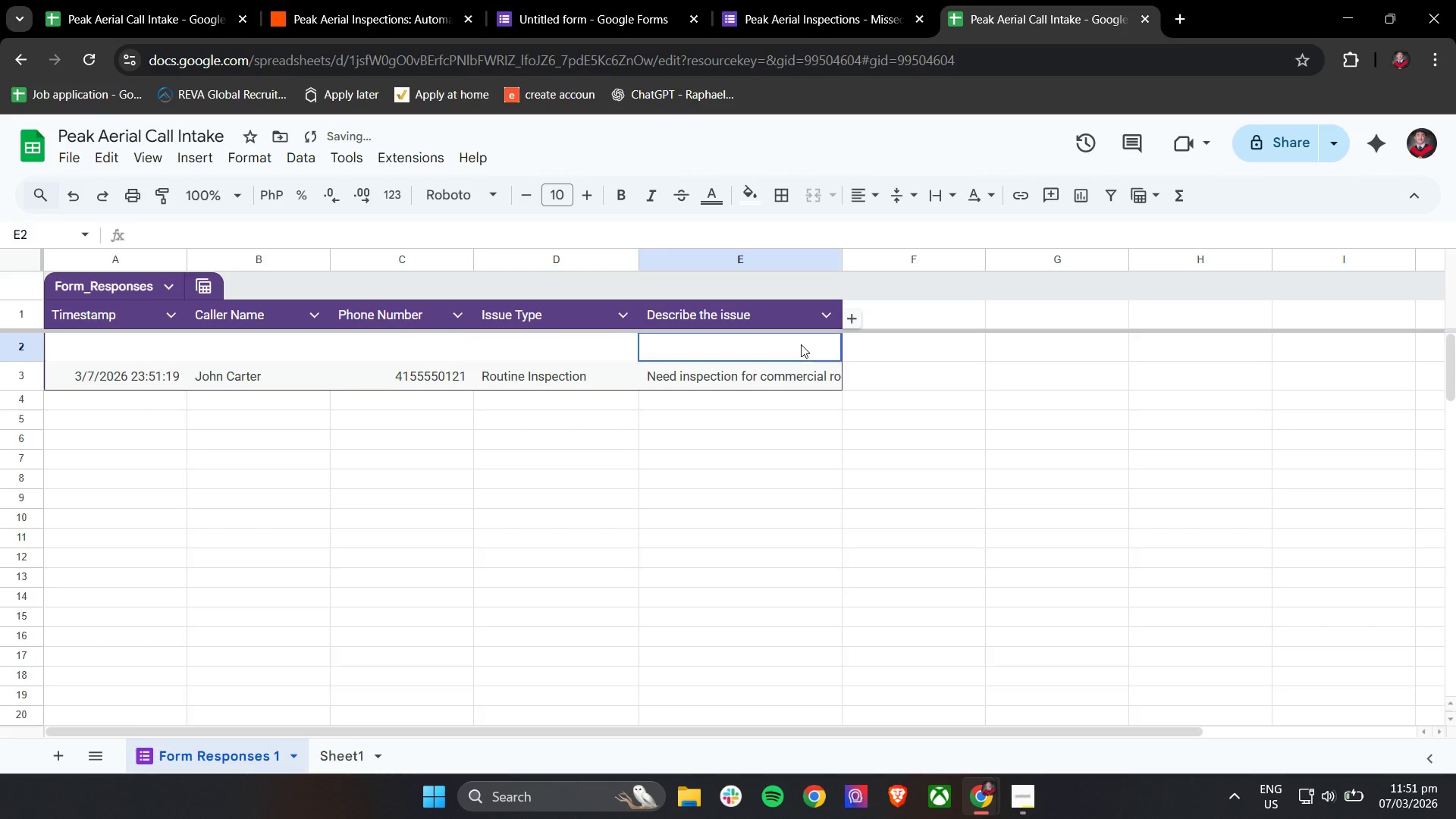 
key(Backspace)
 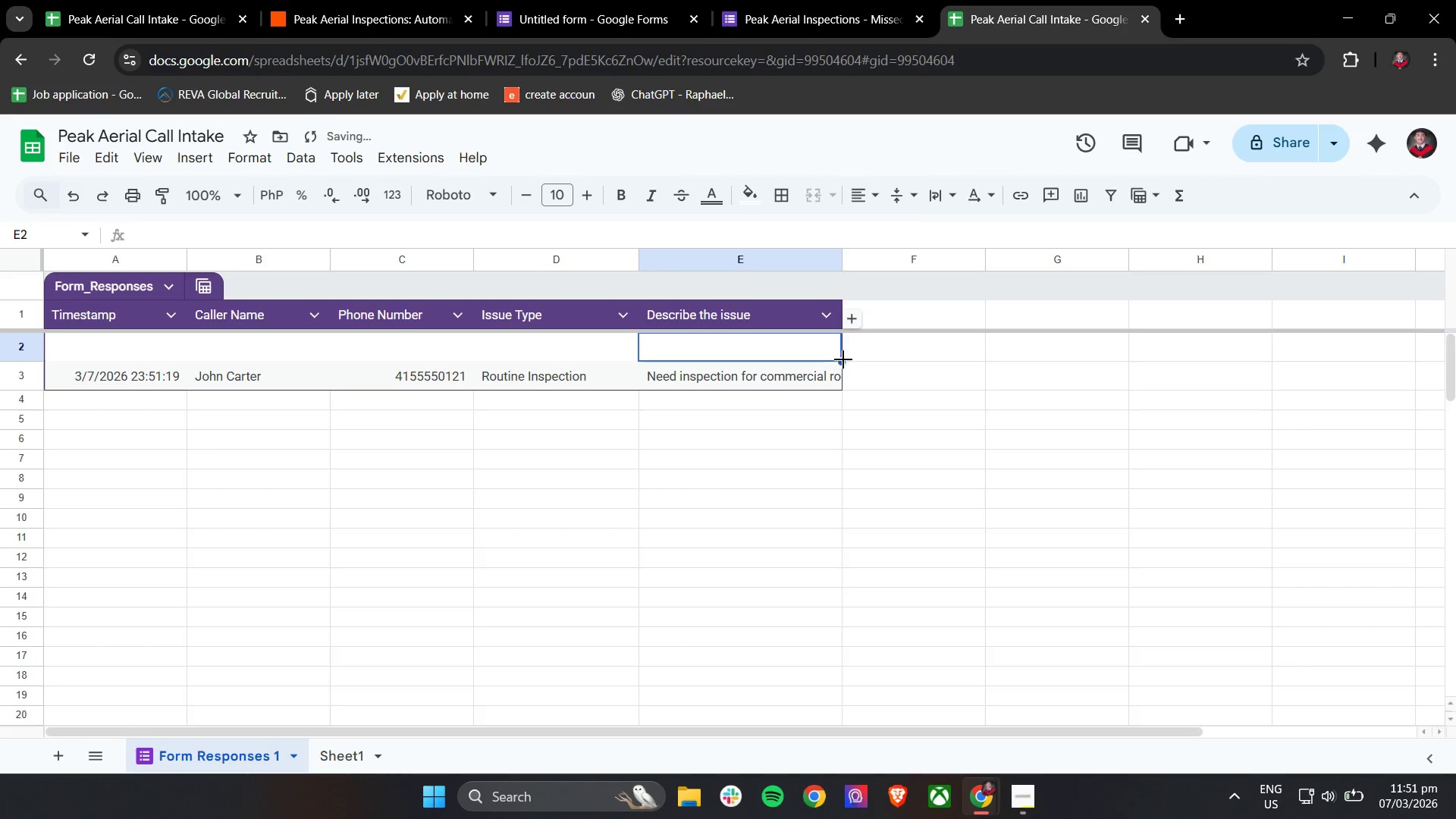 
left_click([859, 428])
 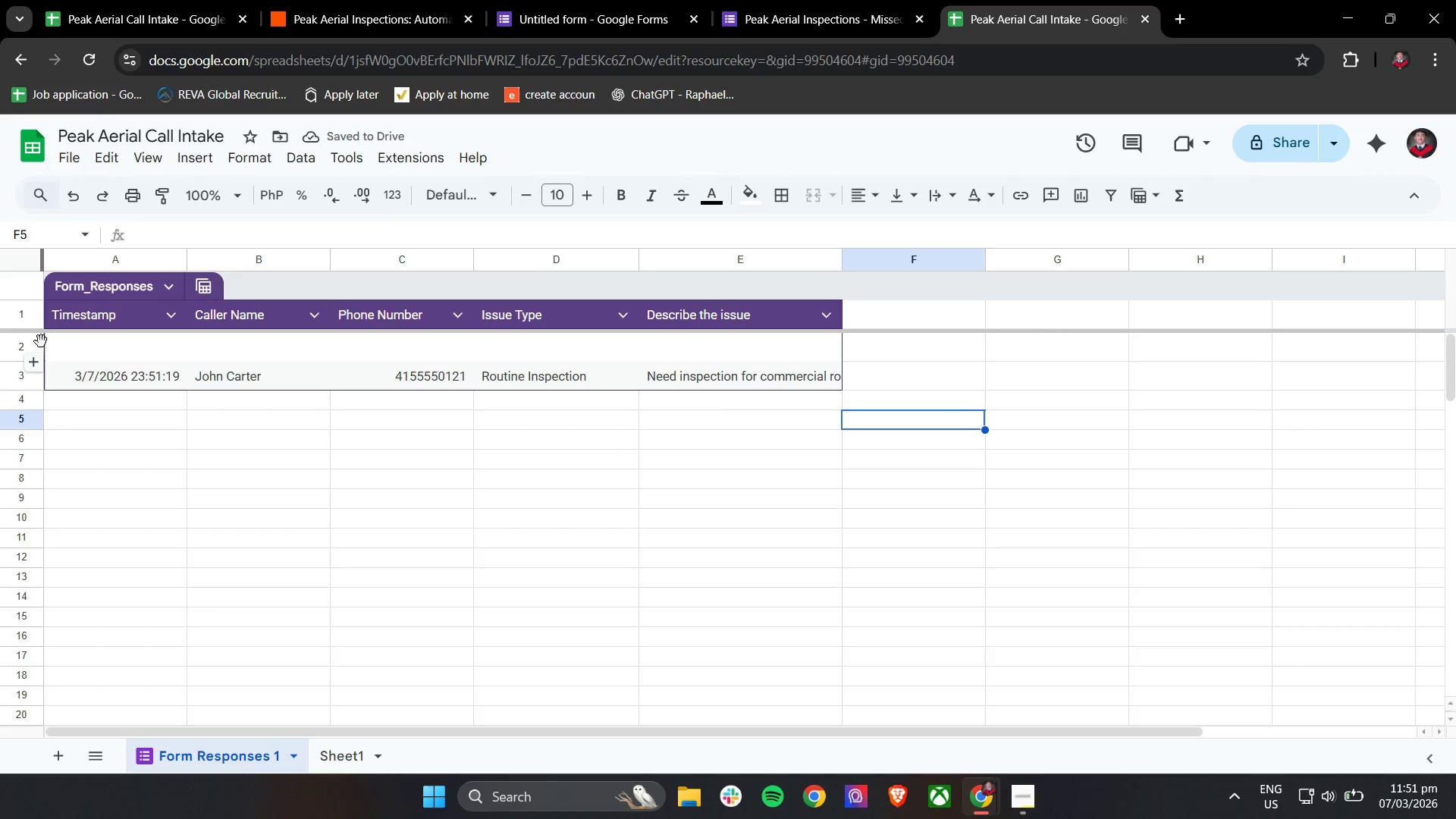 
left_click_drag(start_coordinate=[66, 344], to_coordinate=[758, 354])
 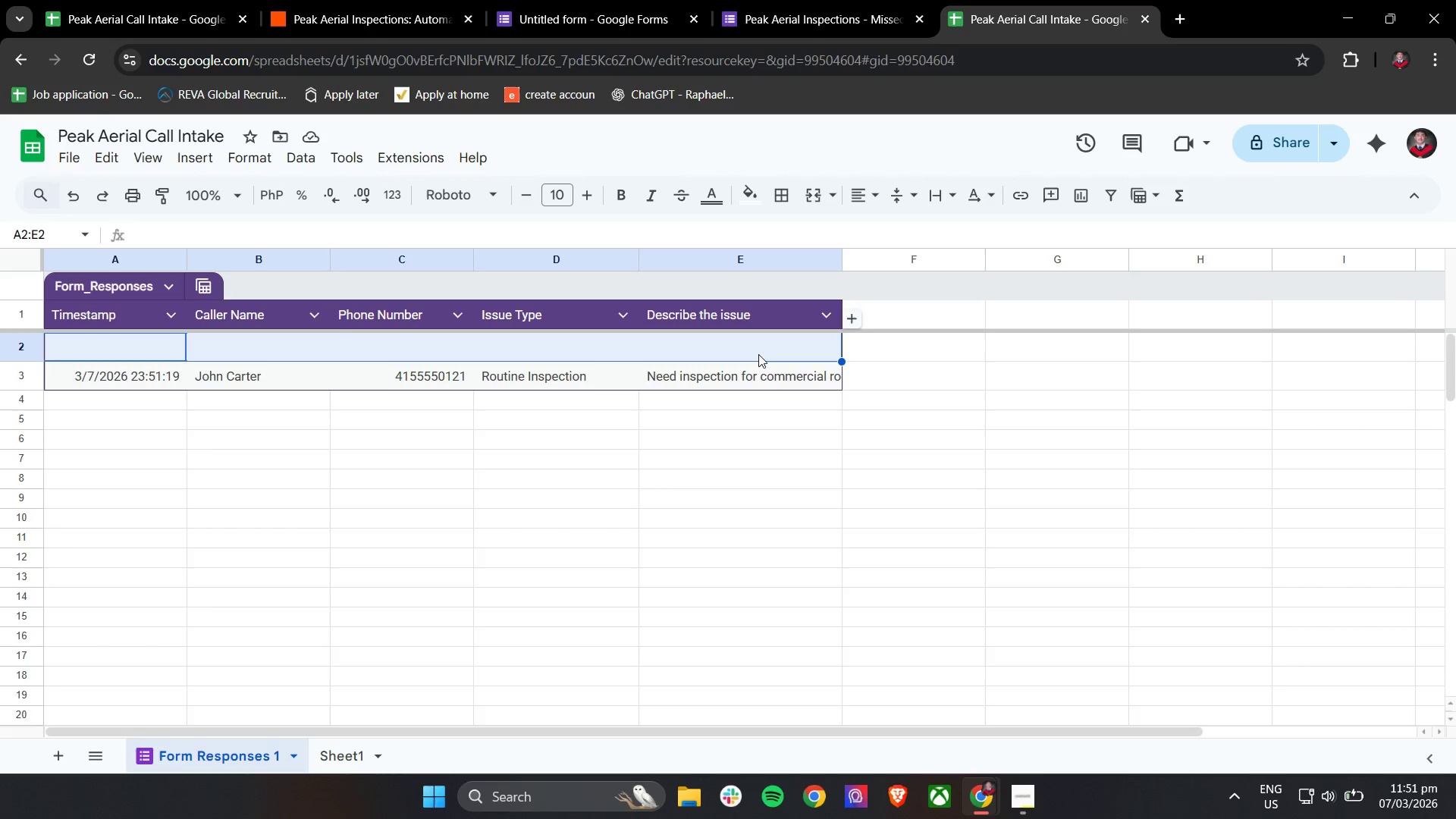 
key(Backspace)
 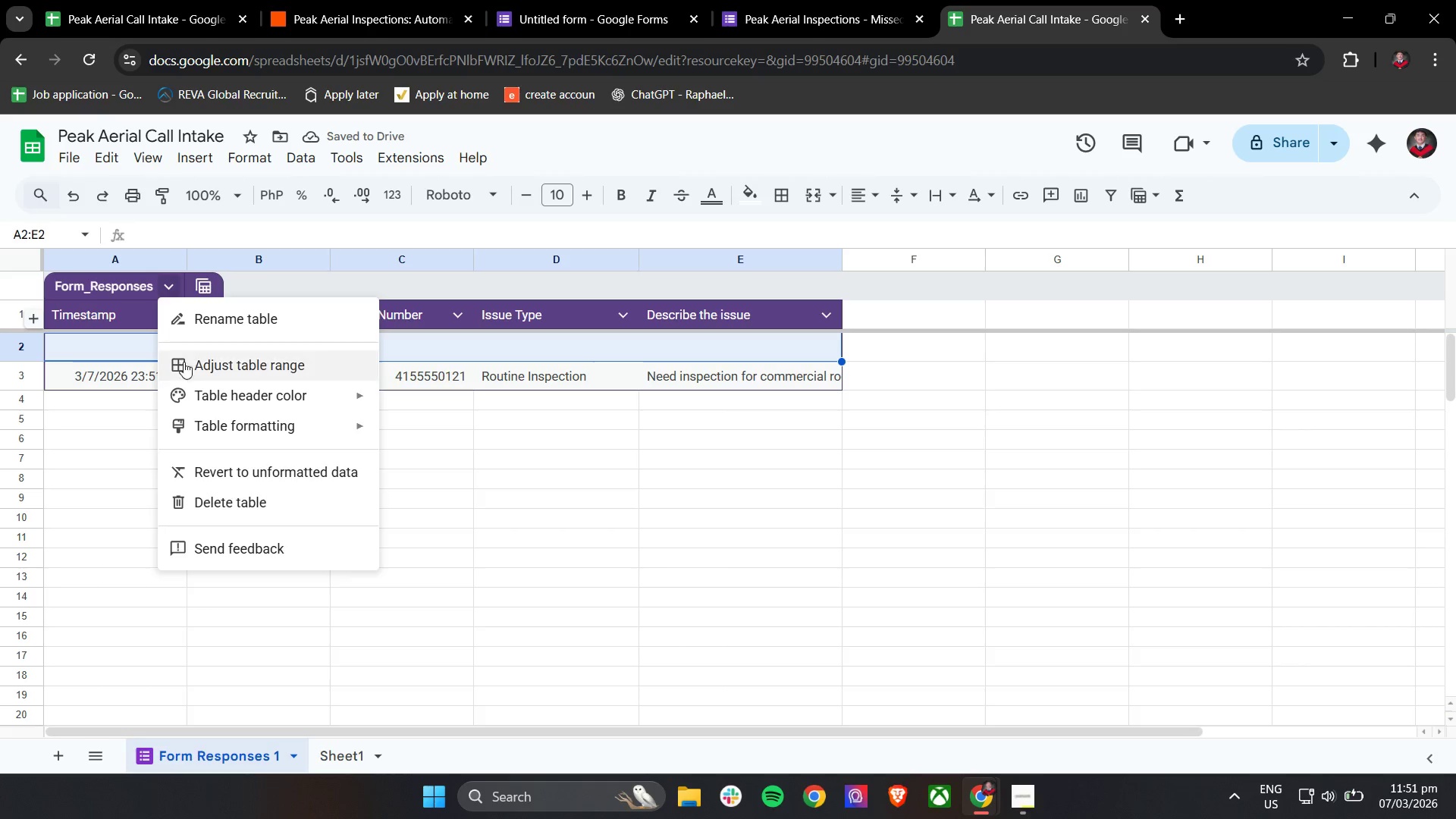 
left_click([187, 377])
 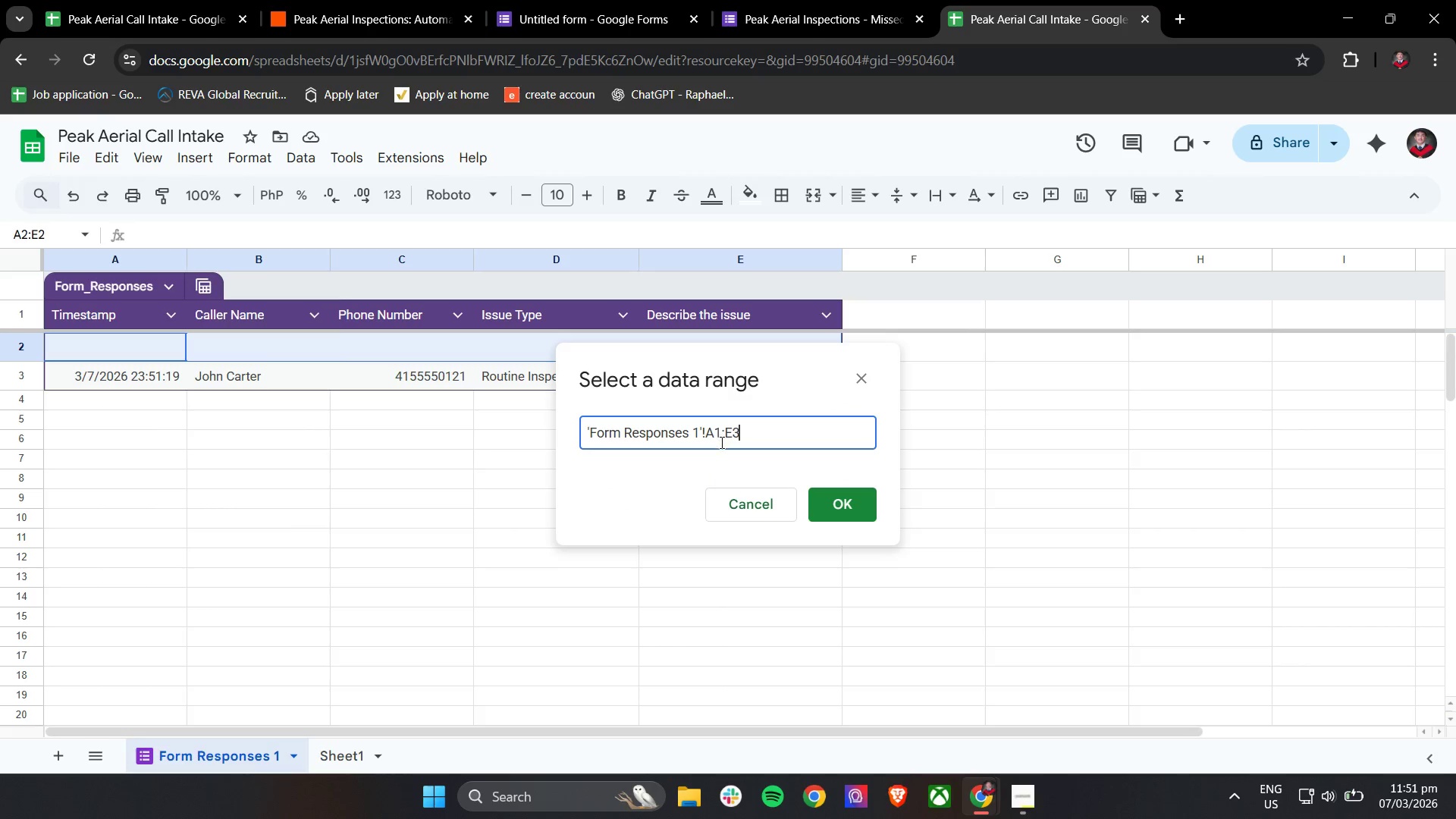 
left_click([873, 380])
 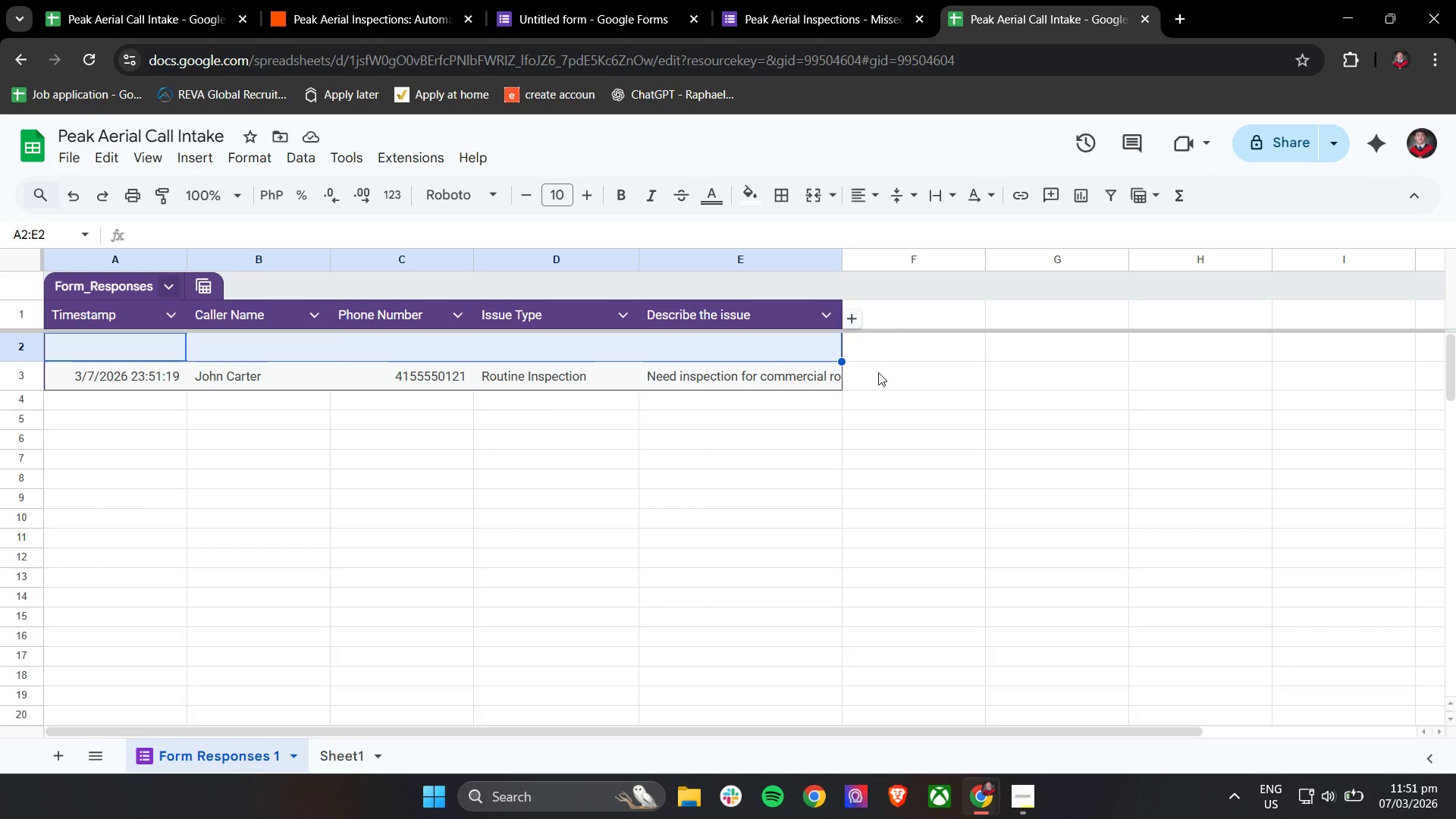 
left_click([883, 395])
 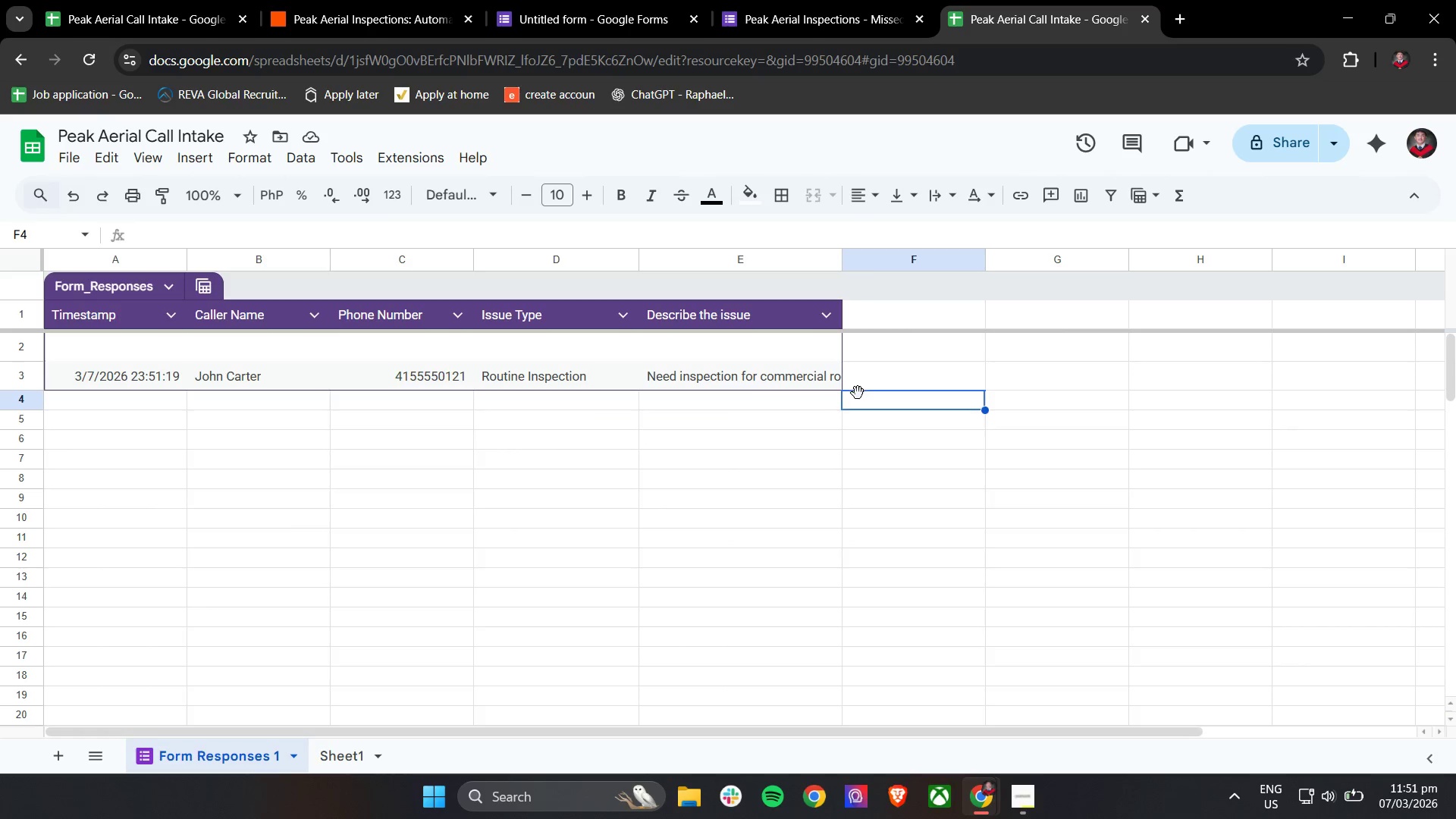 
left_click_drag(start_coordinate=[848, 395], to_coordinate=[90, 325])
 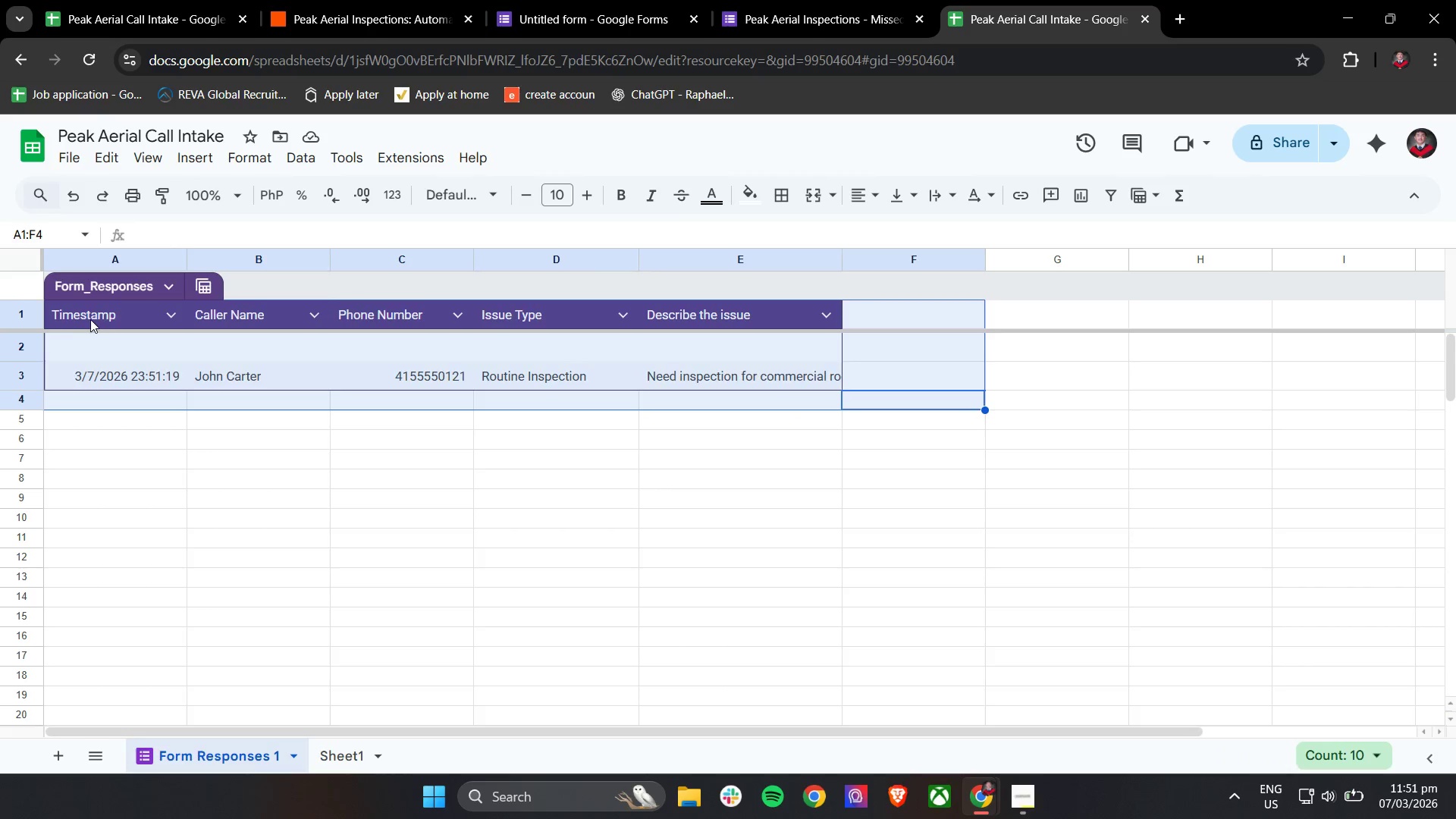 
key(Backspace)
 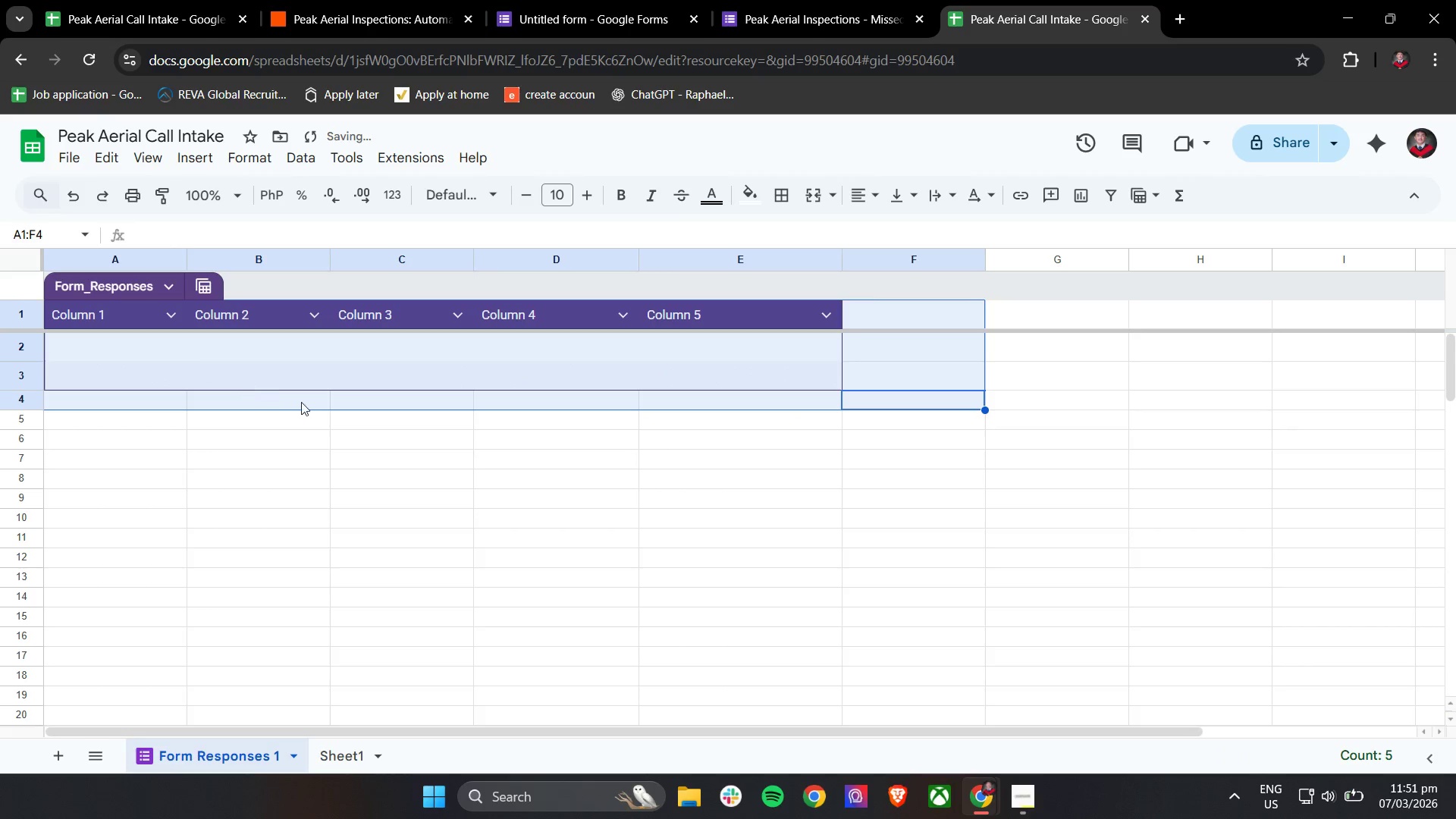 
key(Backspace)
 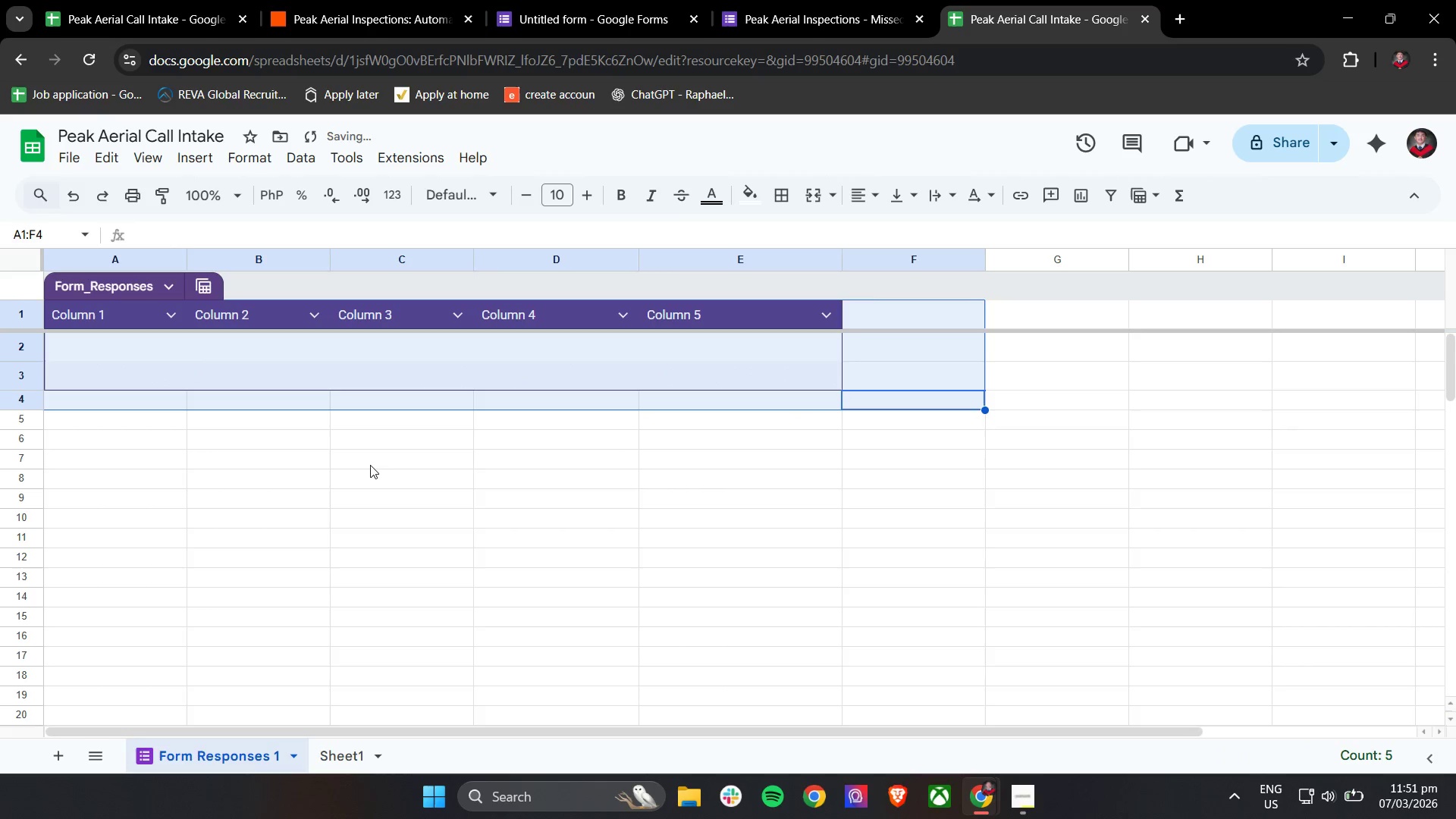 
key(Backspace)
 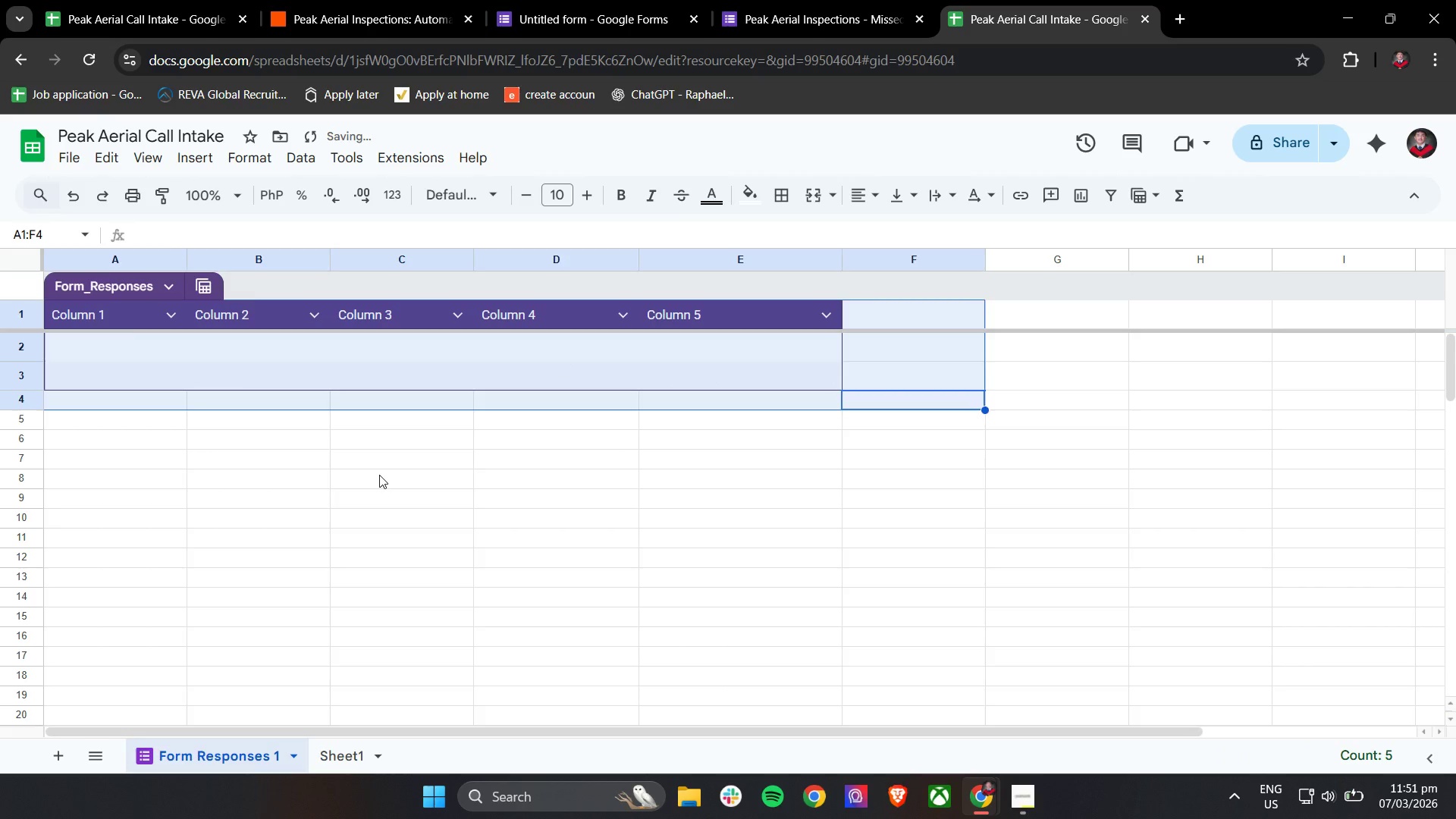 
left_click([379, 475])
 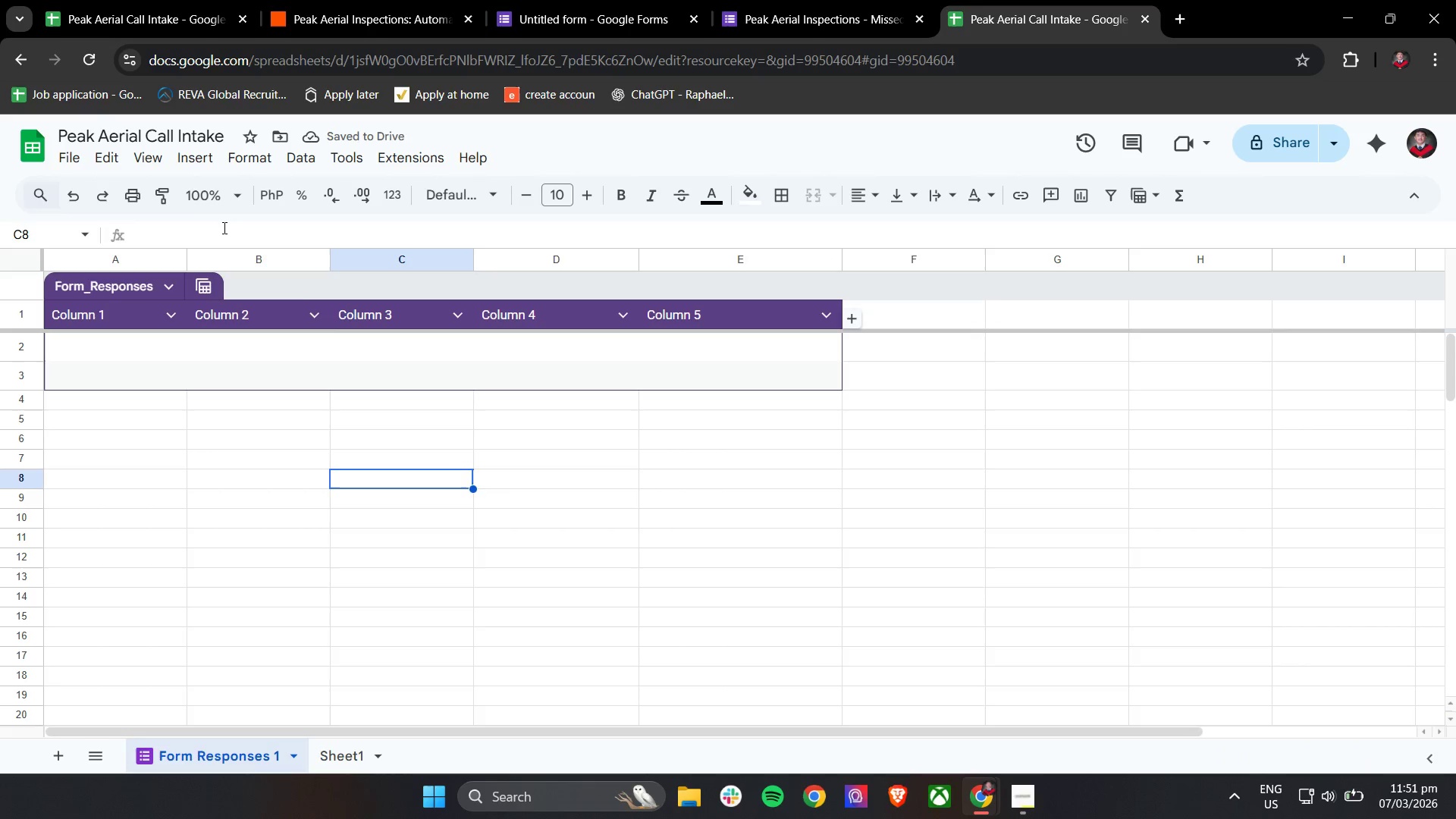 
key(Control+Z)
 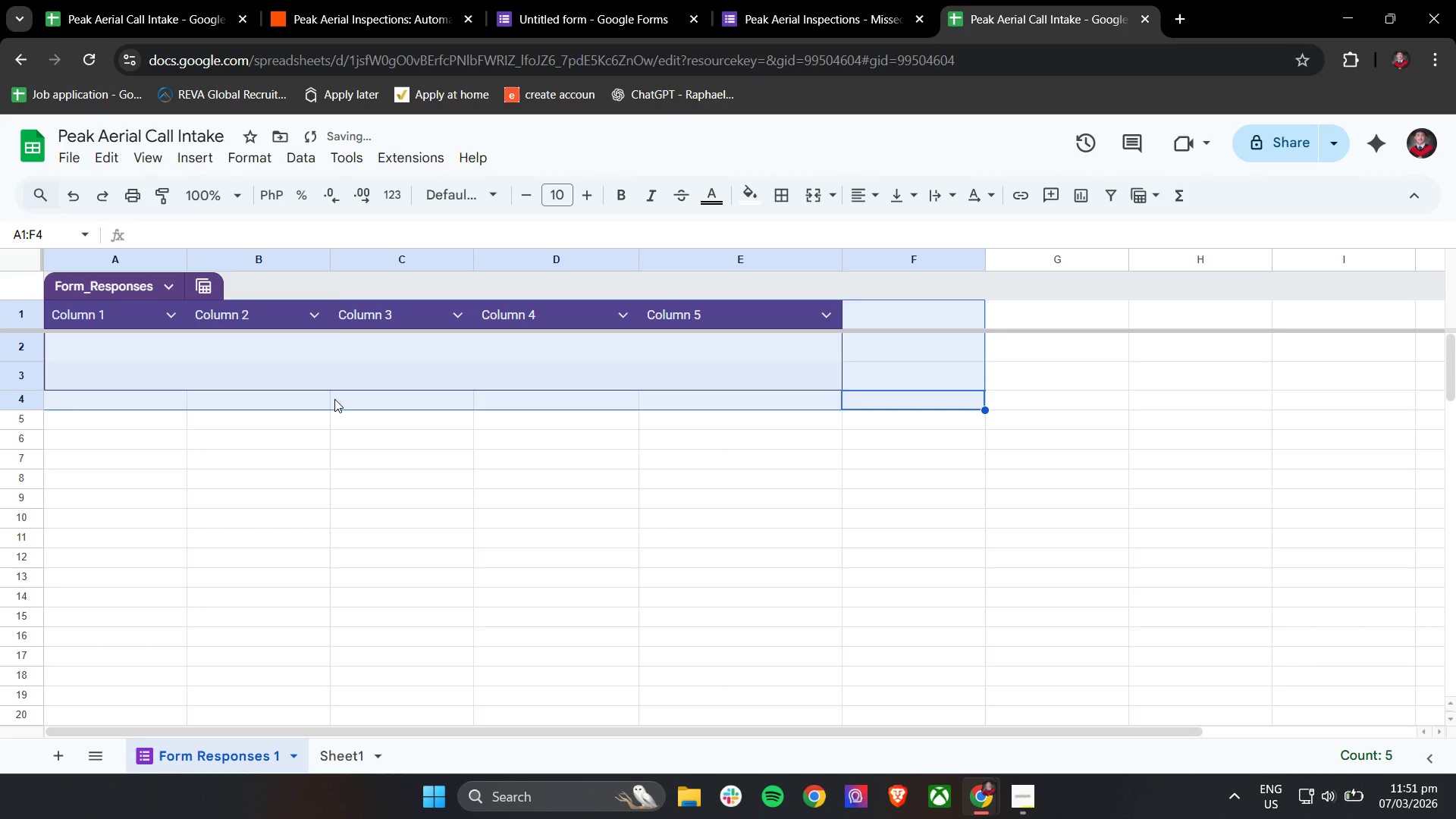 
key(Control+Z)
 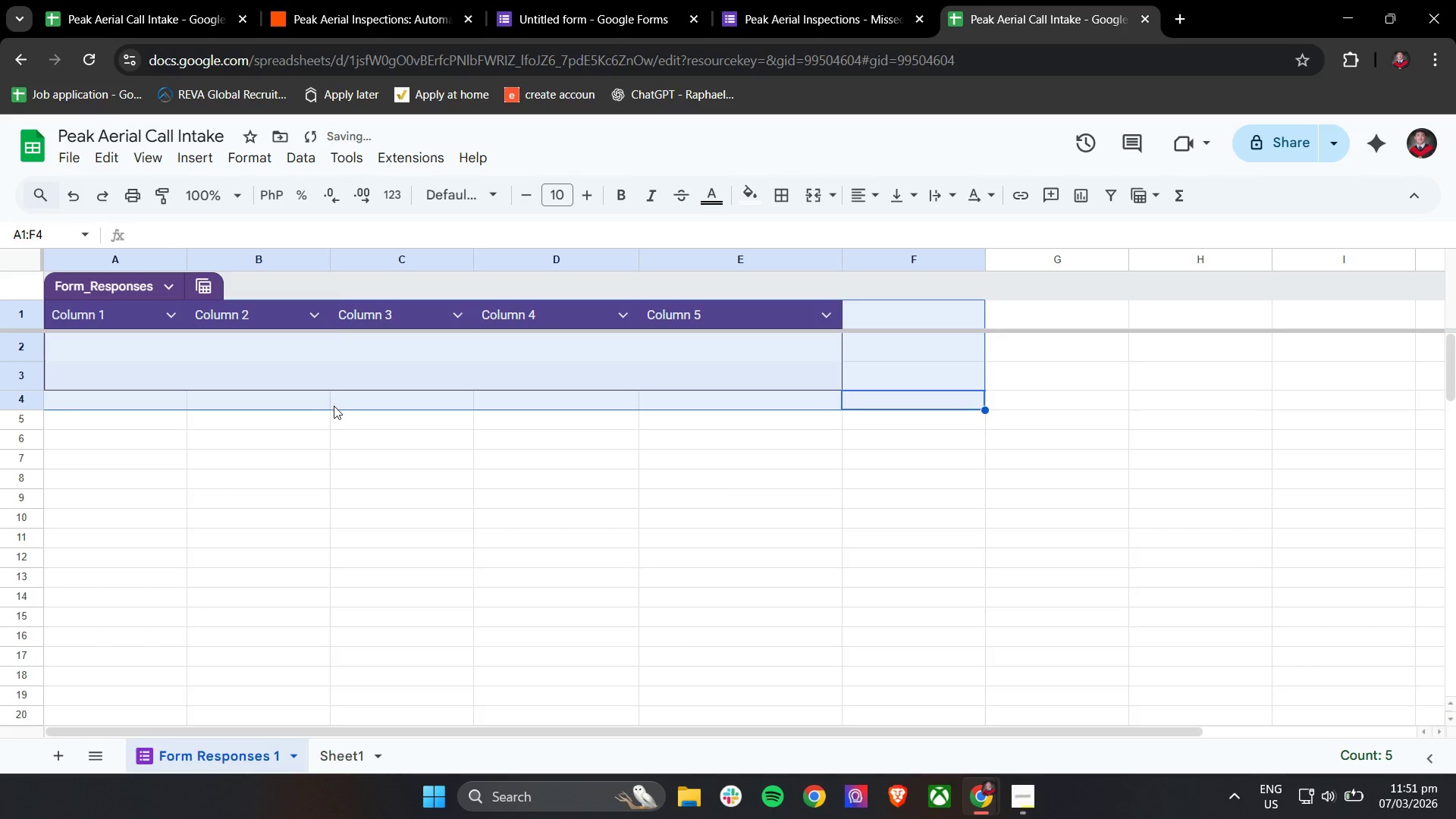 
key(Control+Z)
 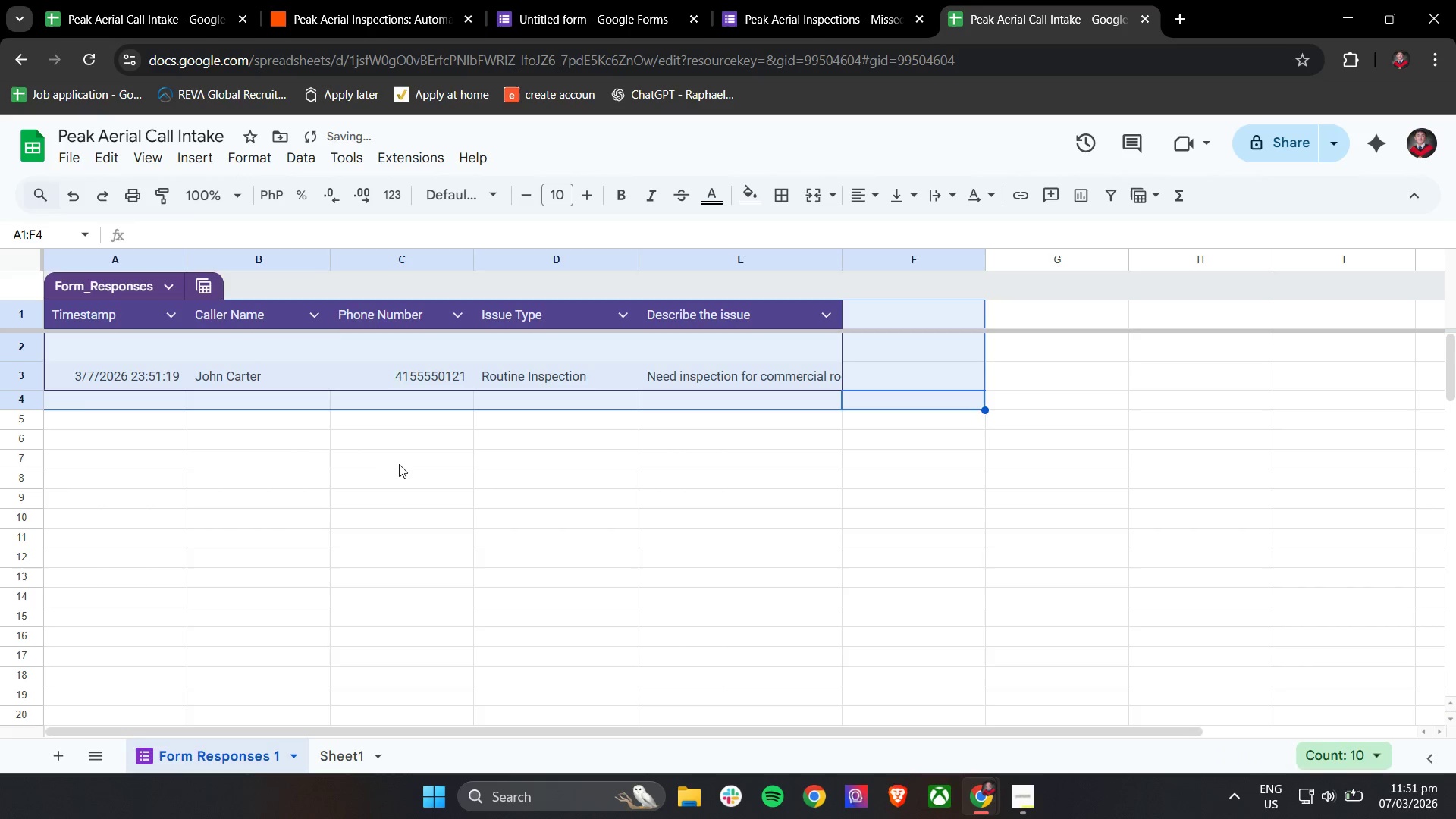 
left_click_drag(start_coordinate=[400, 465], to_coordinate=[404, 466])
 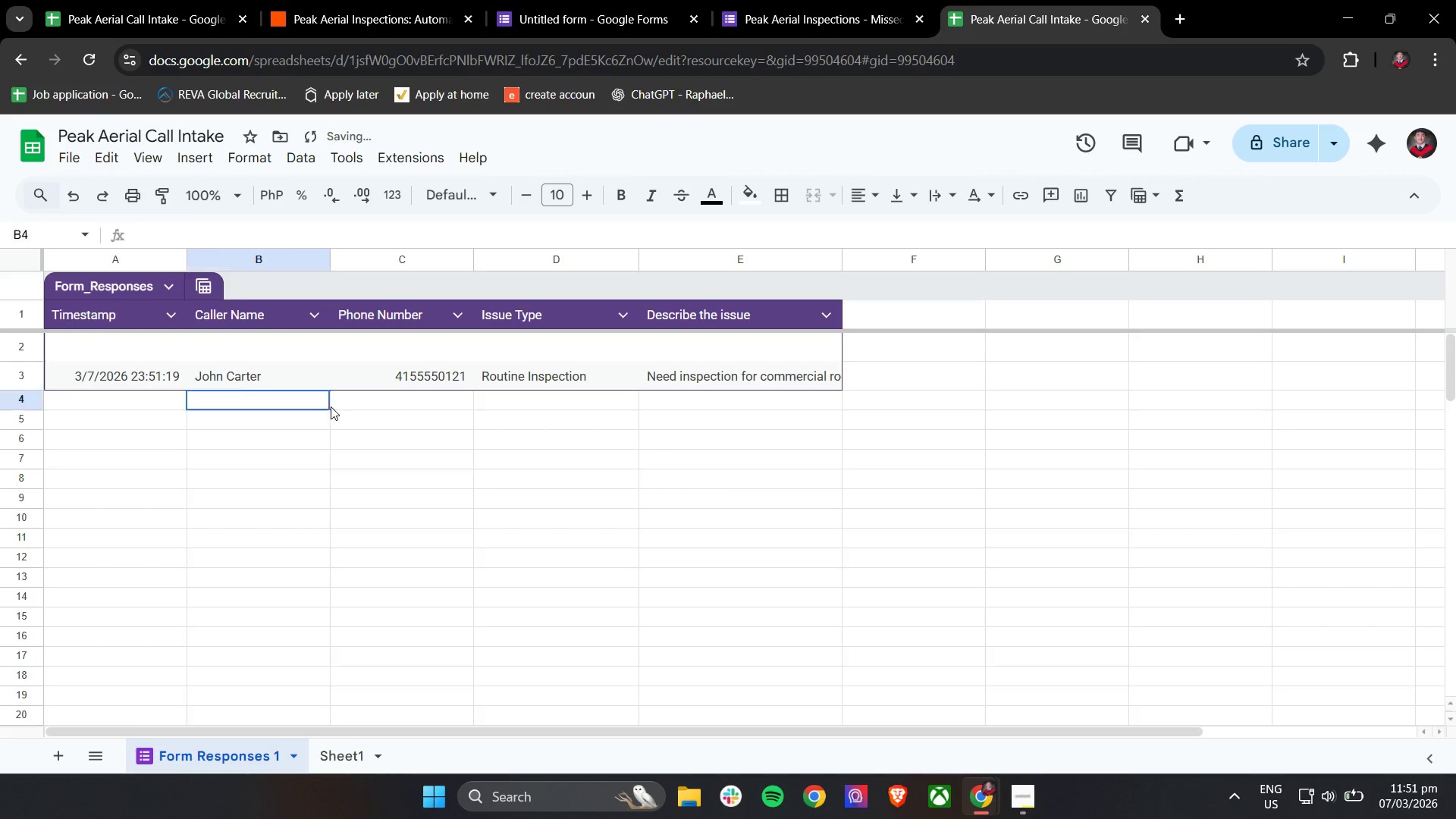 
left_click_drag(start_coordinate=[182, 354], to_coordinate=[176, 353])
 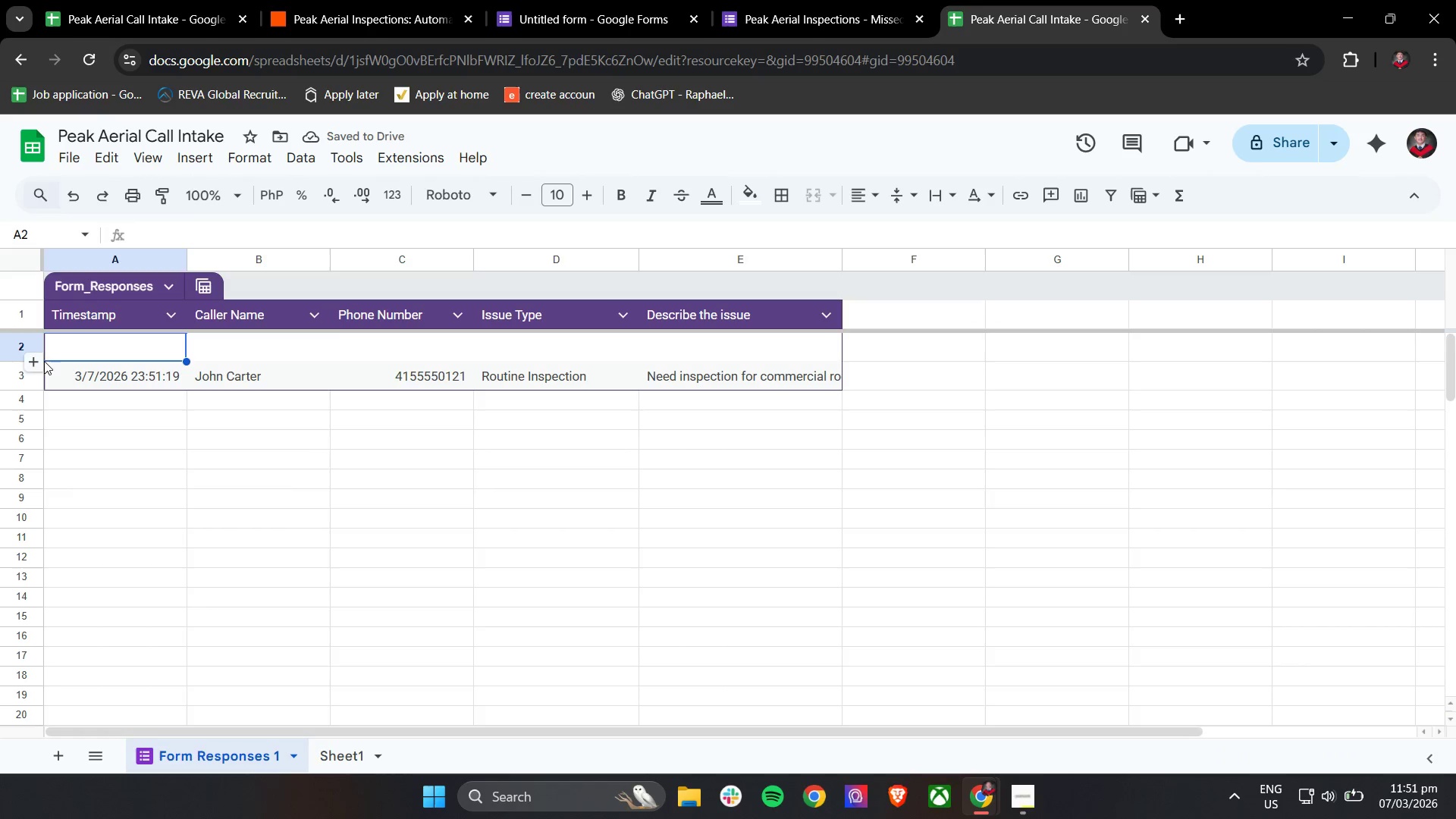 
left_click([40, 362])
 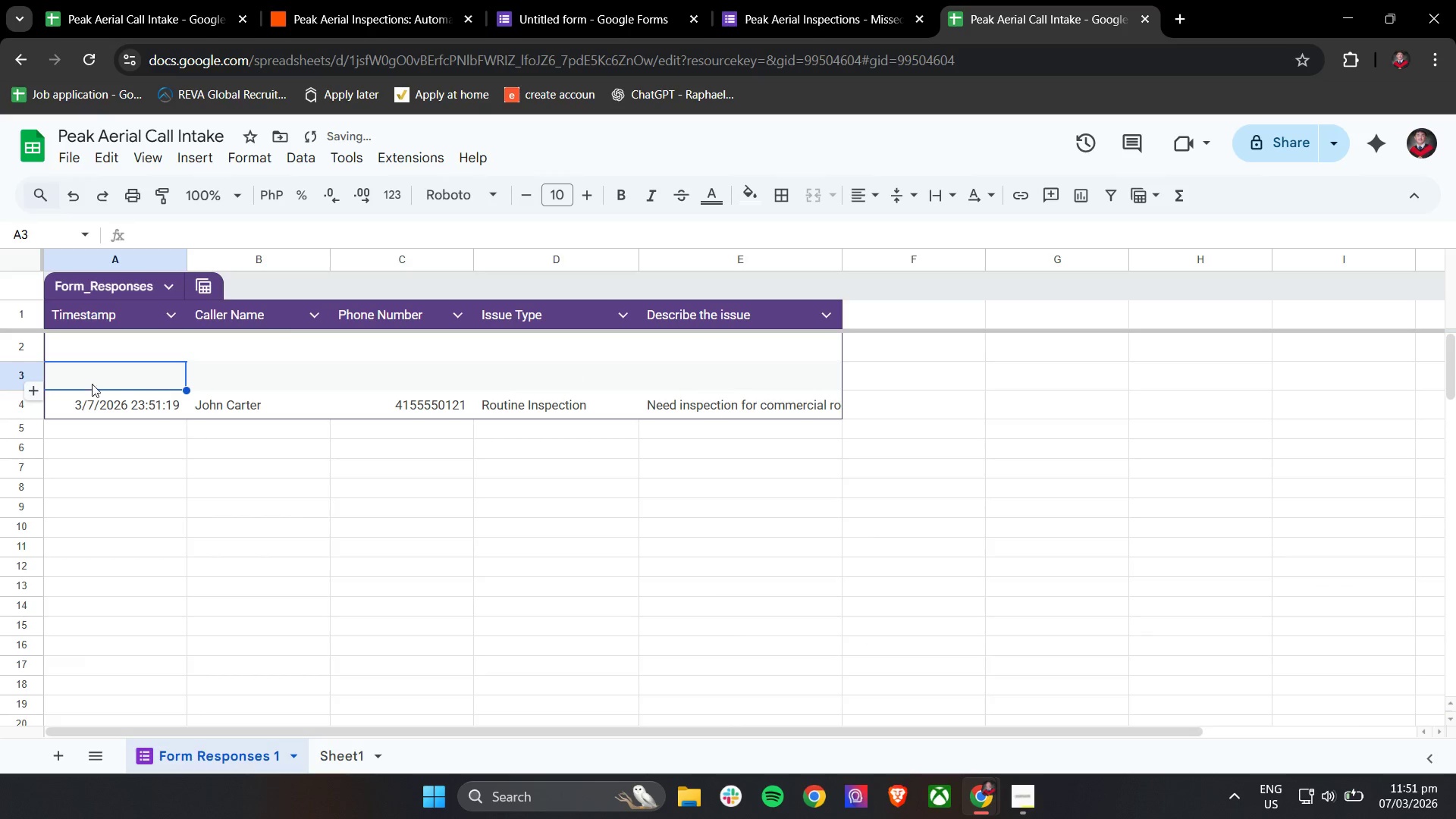 
key(Backspace)
 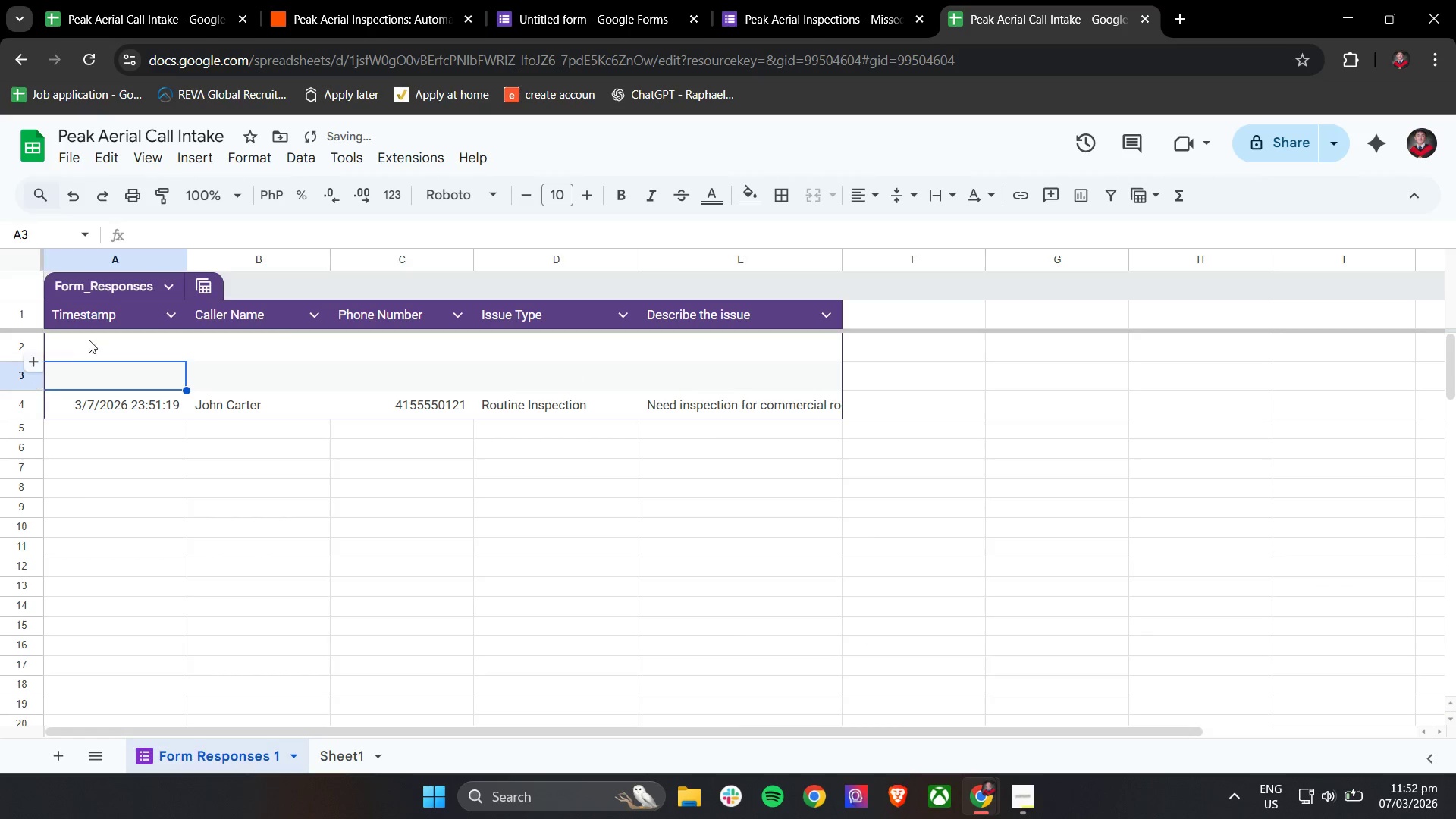 
left_click([99, 343])
 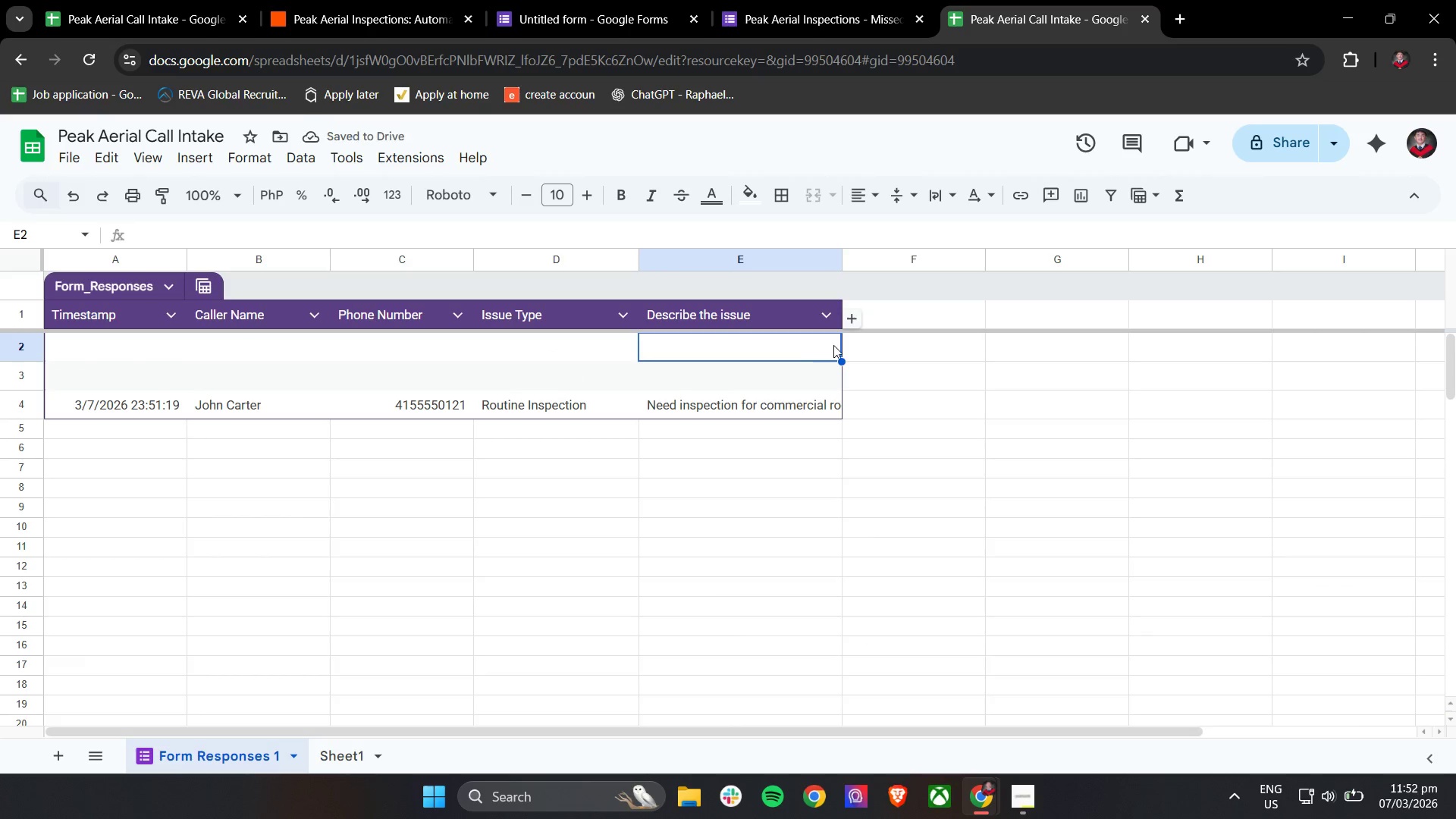 
left_click([855, 314])
 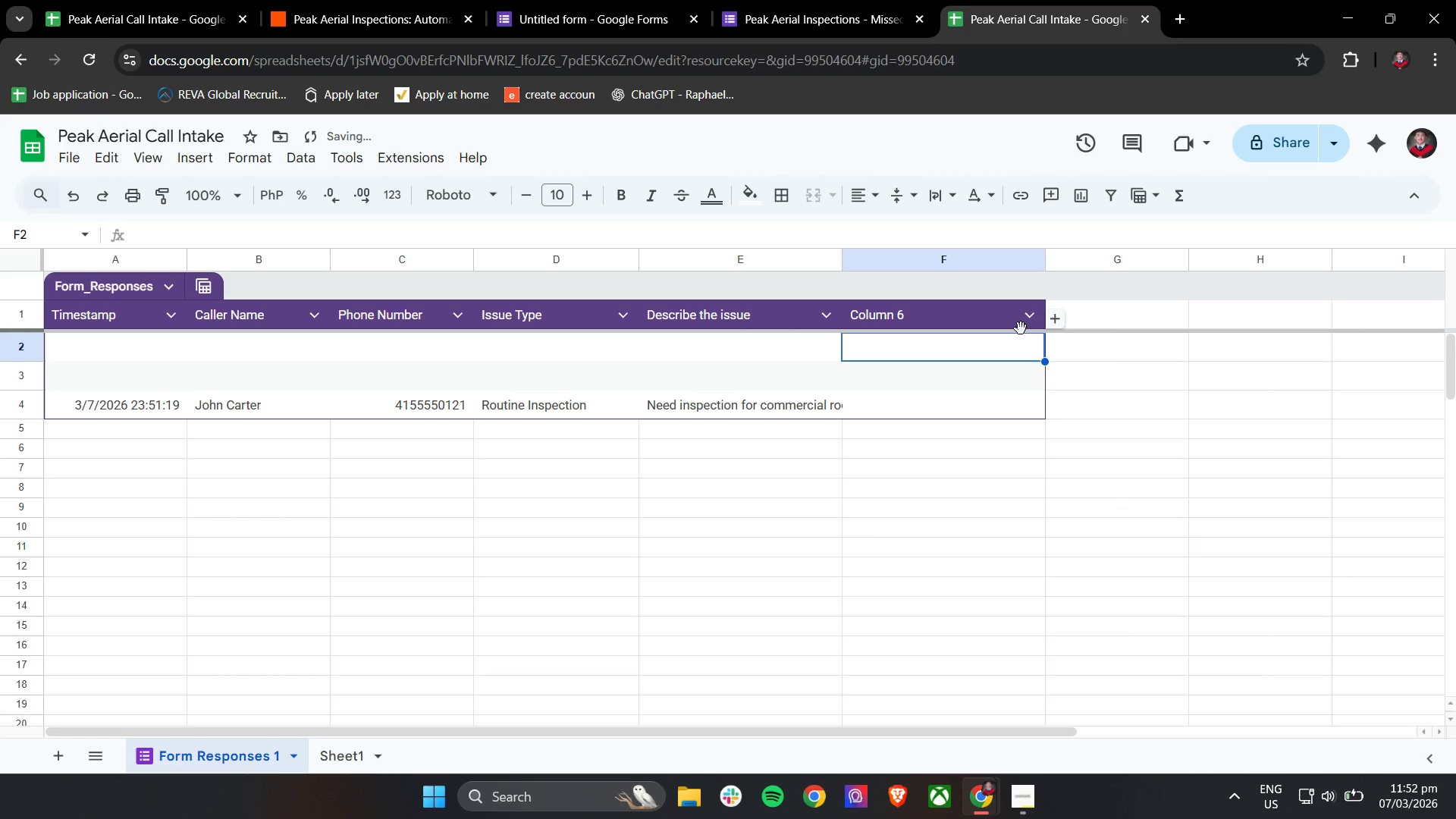 
key(Control+Z)
 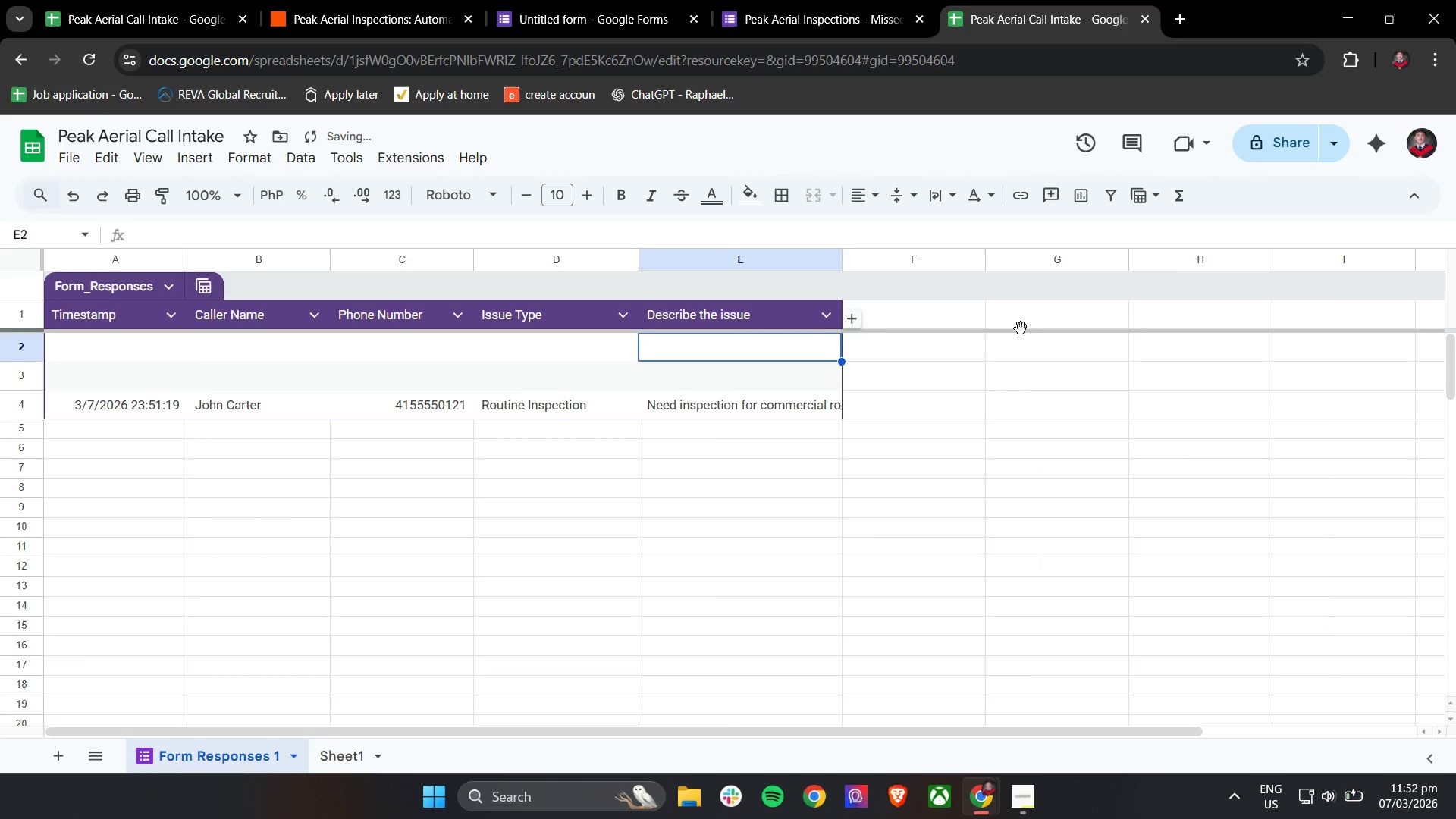 
key(Control+Z)
 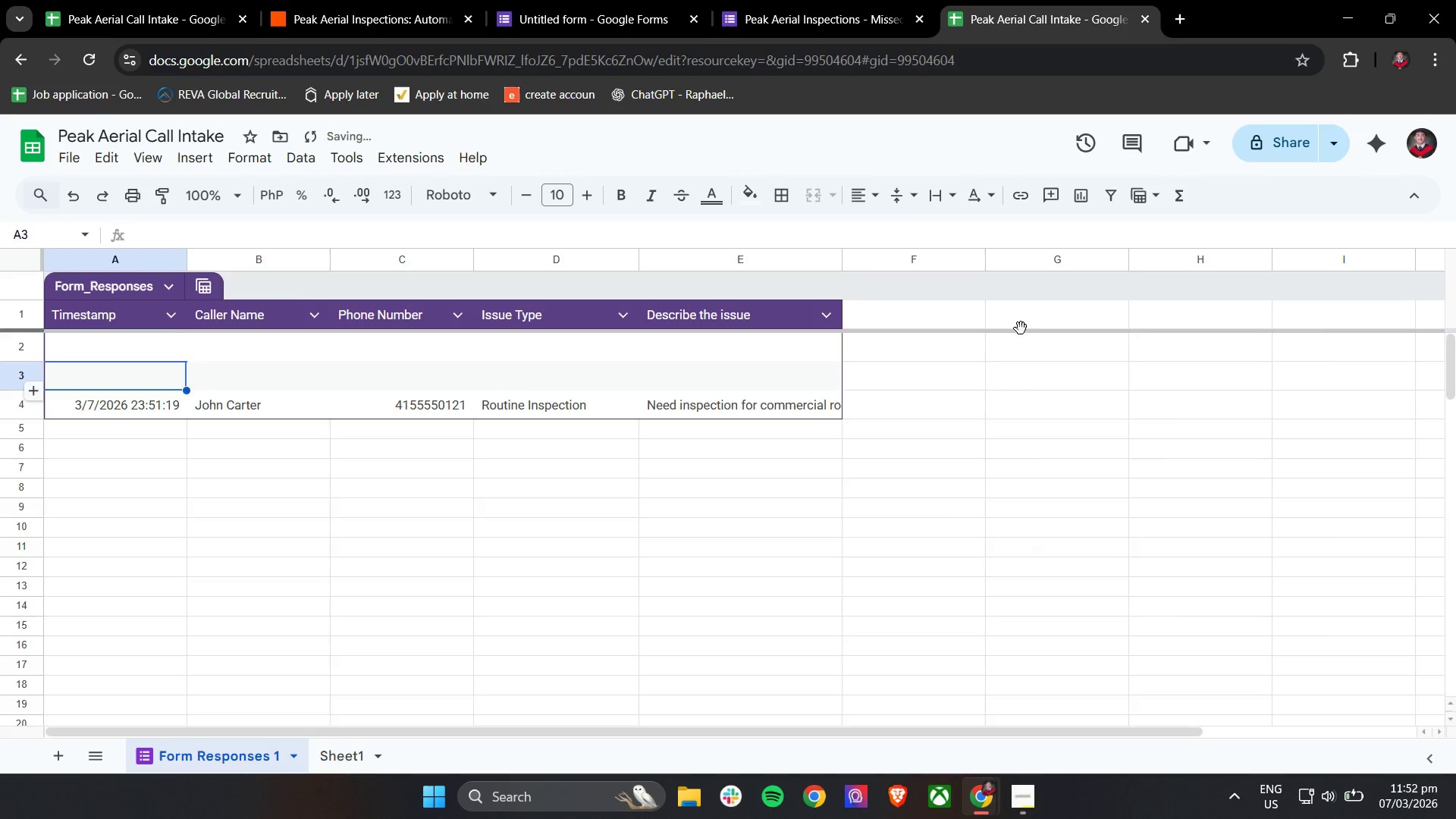 
key(Control+Z)
 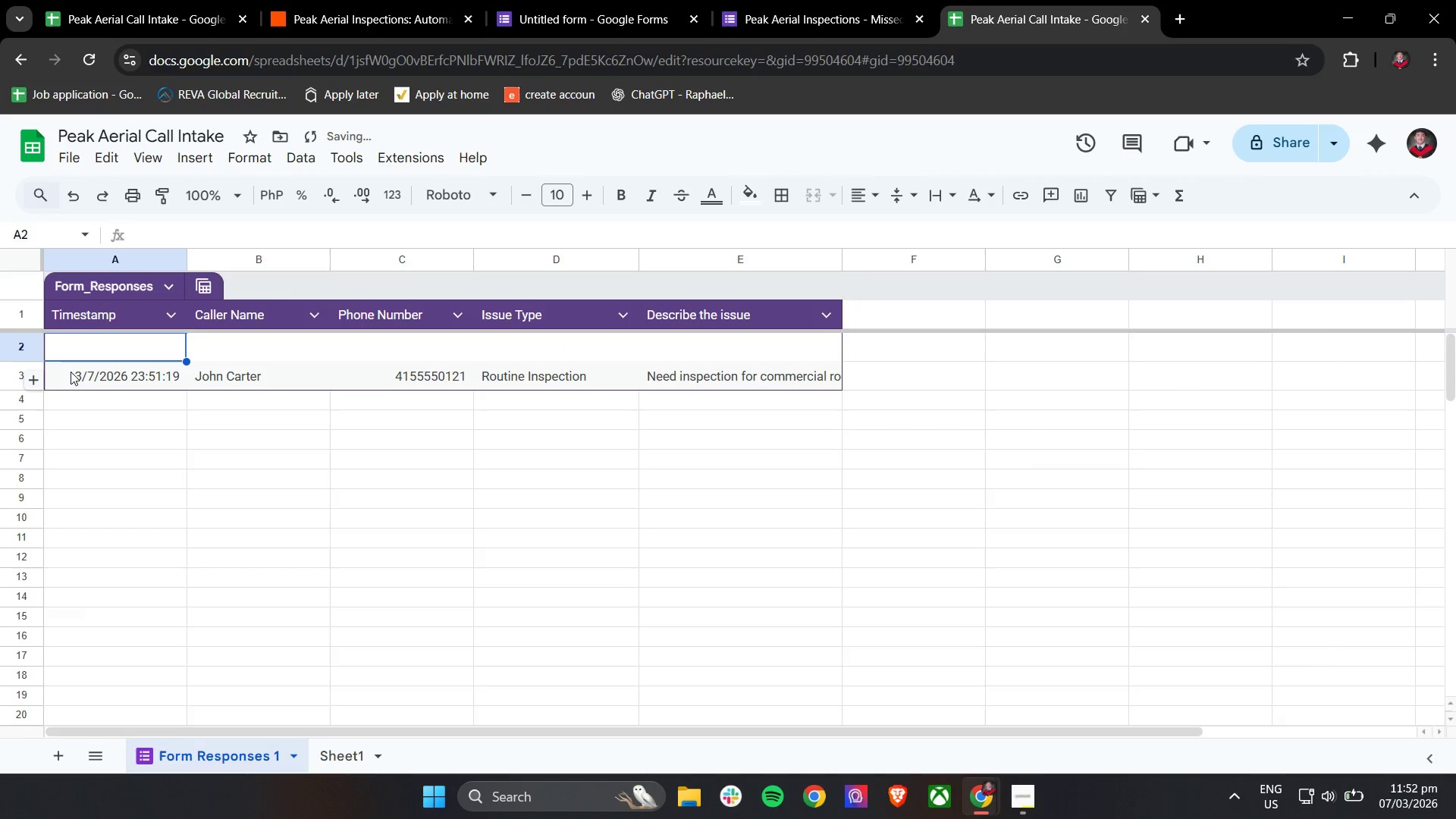 
left_click_drag(start_coordinate=[83, 382], to_coordinate=[727, 375])
 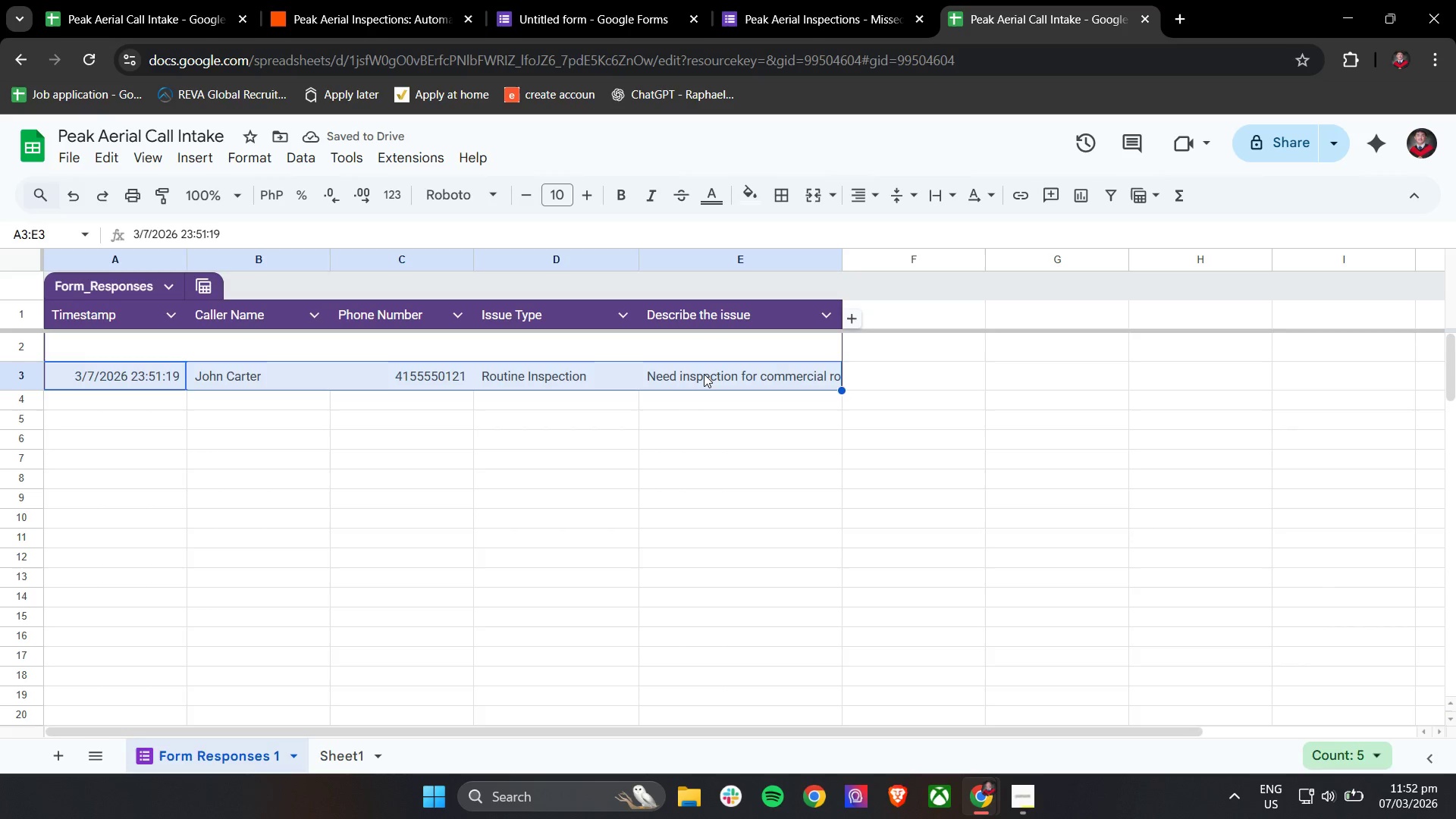 
left_click_drag(start_coordinate=[704, 374], to_coordinate=[706, 354])
 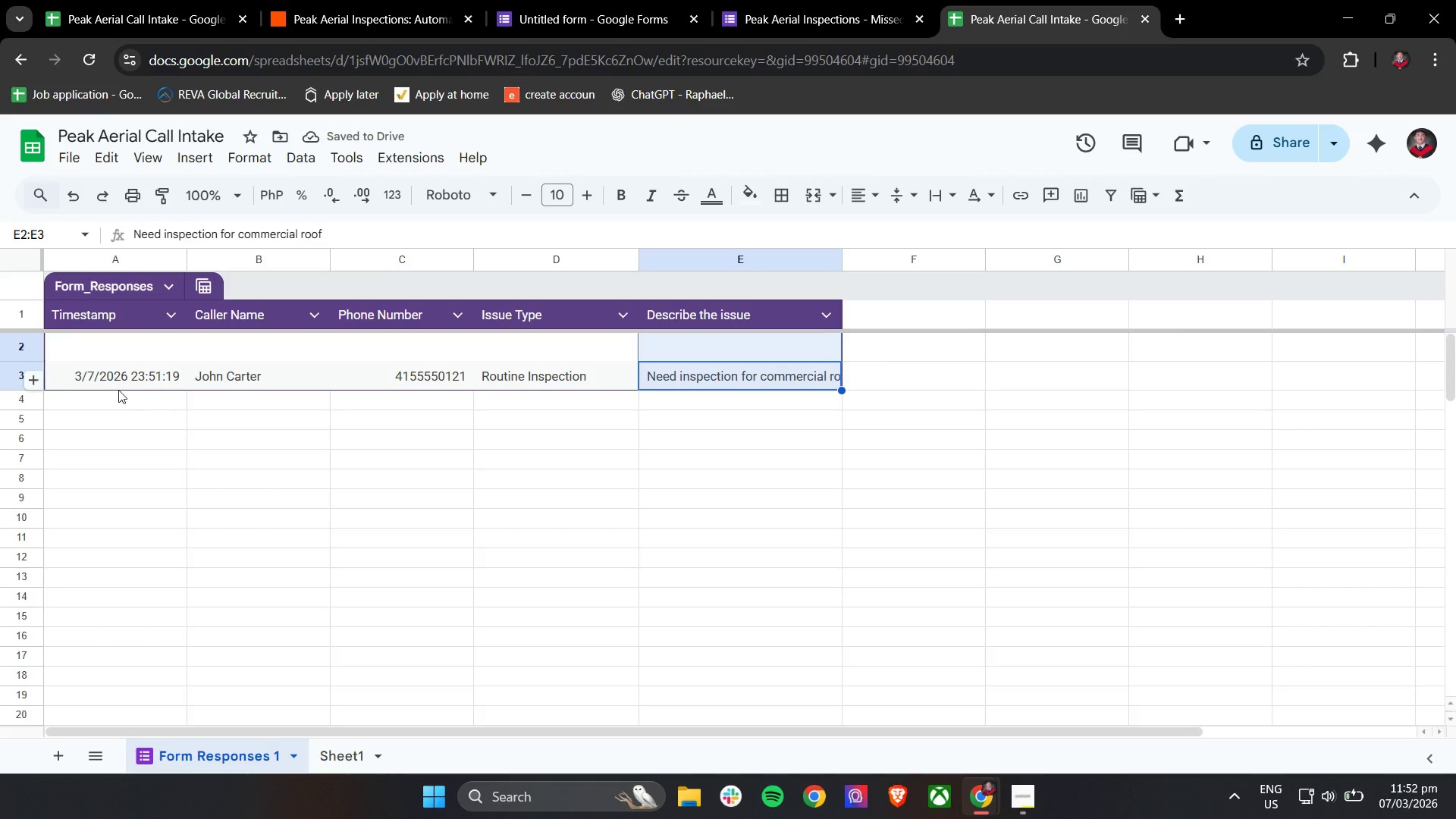 
left_click_drag(start_coordinate=[115, 388], to_coordinate=[672, 375])
 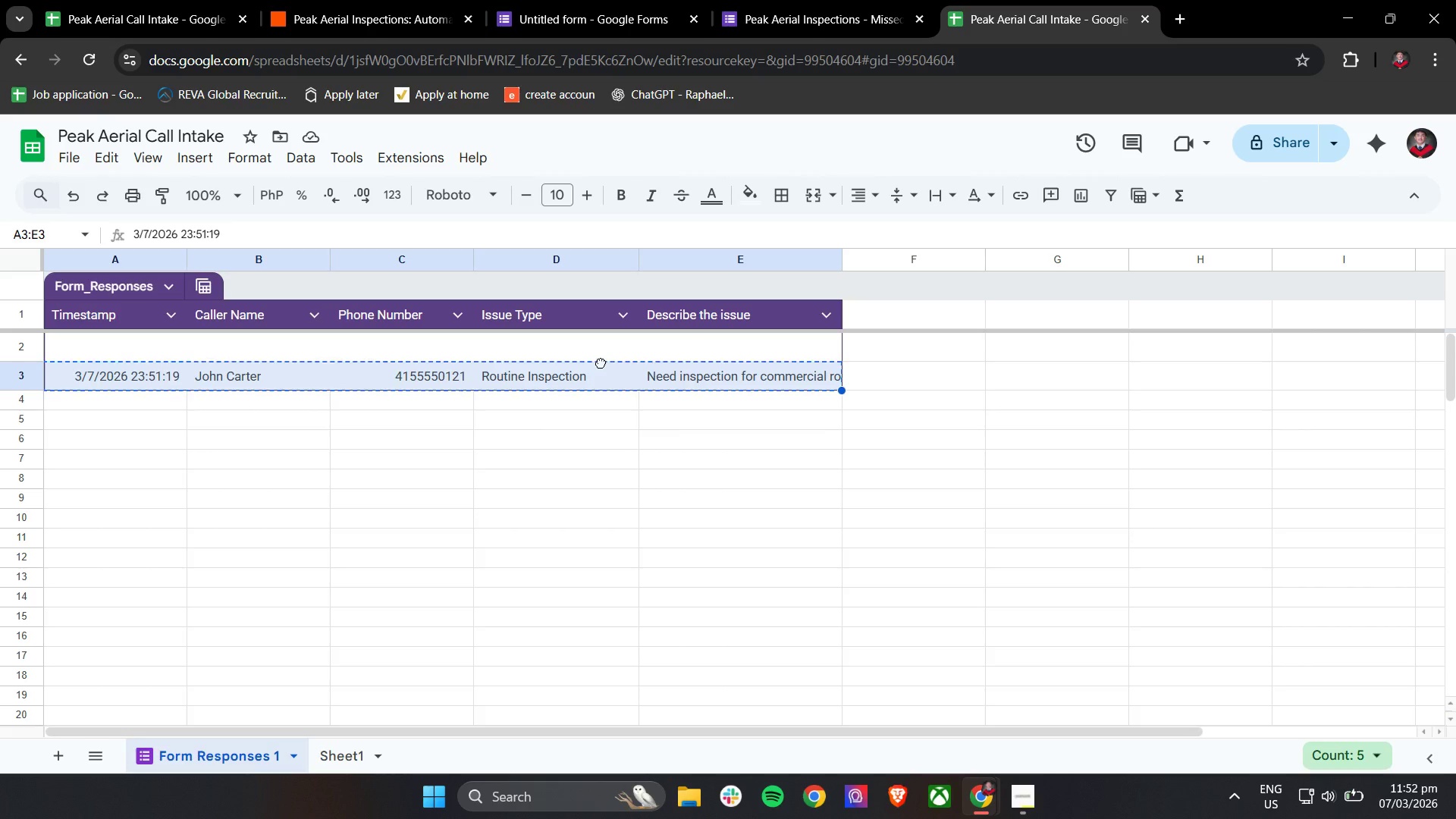 
left_click_drag(start_coordinate=[601, 362], to_coordinate=[601, 331])
 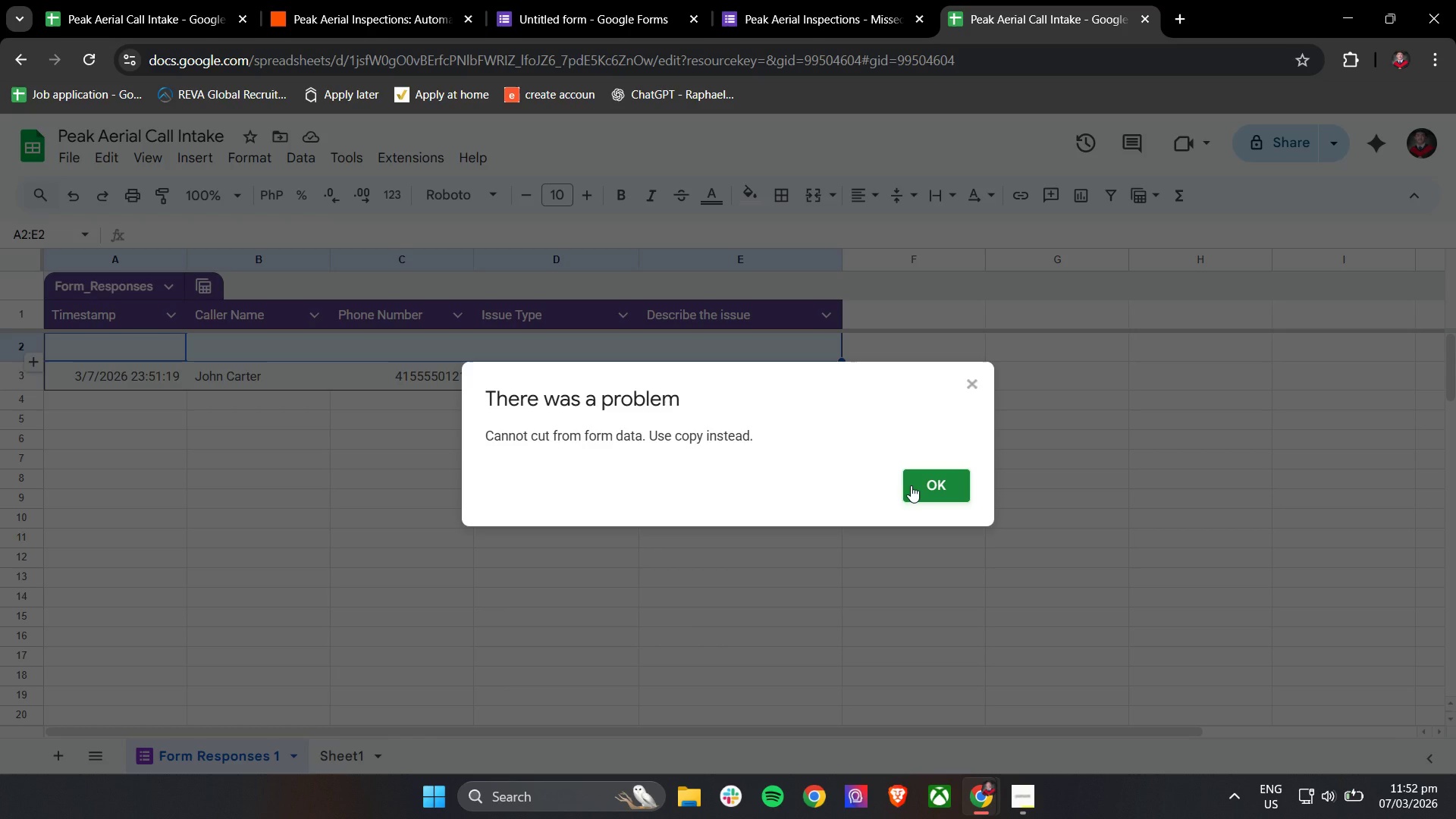 
left_click([911, 485])
 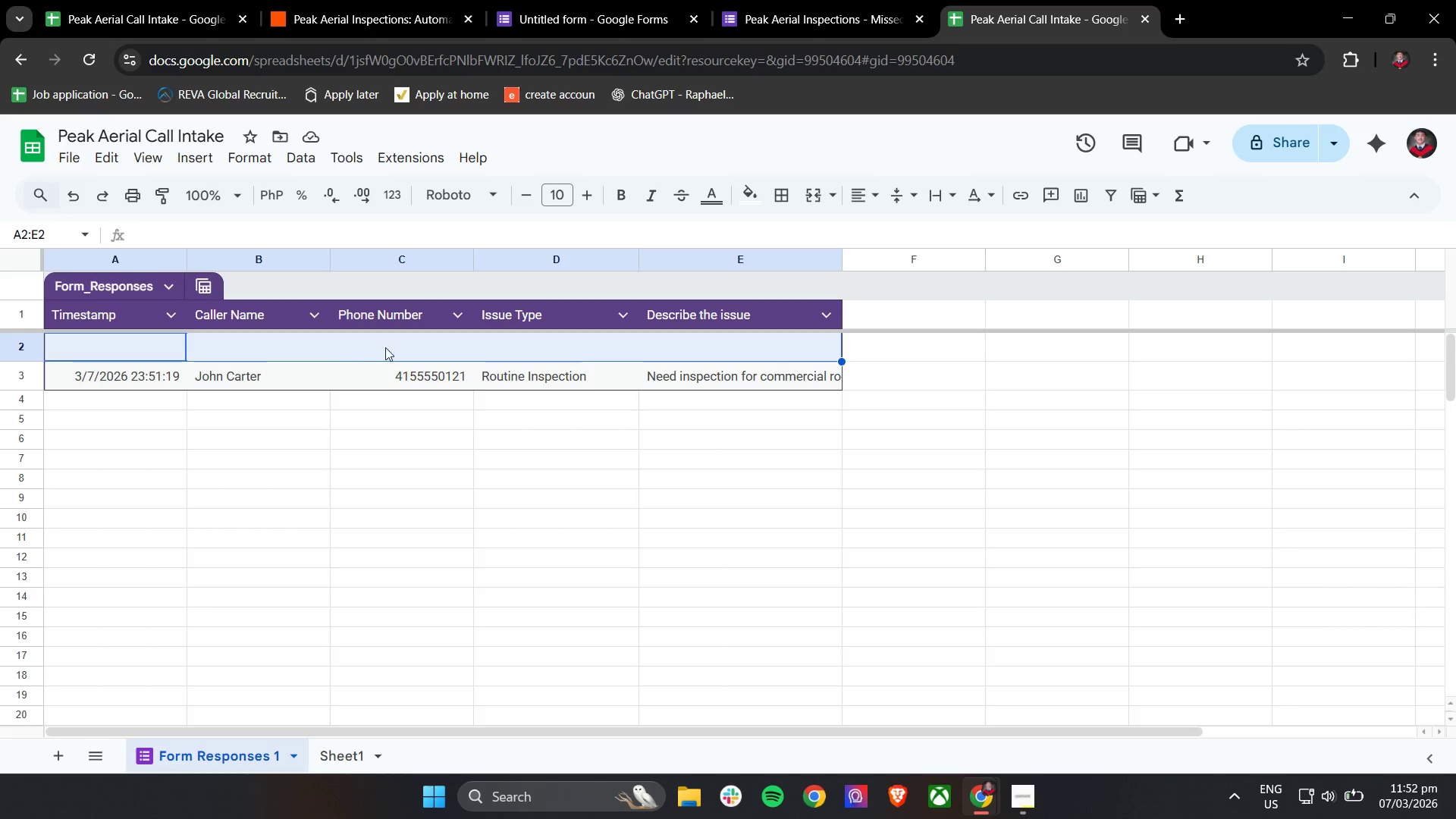 
left_click([160, 383])
 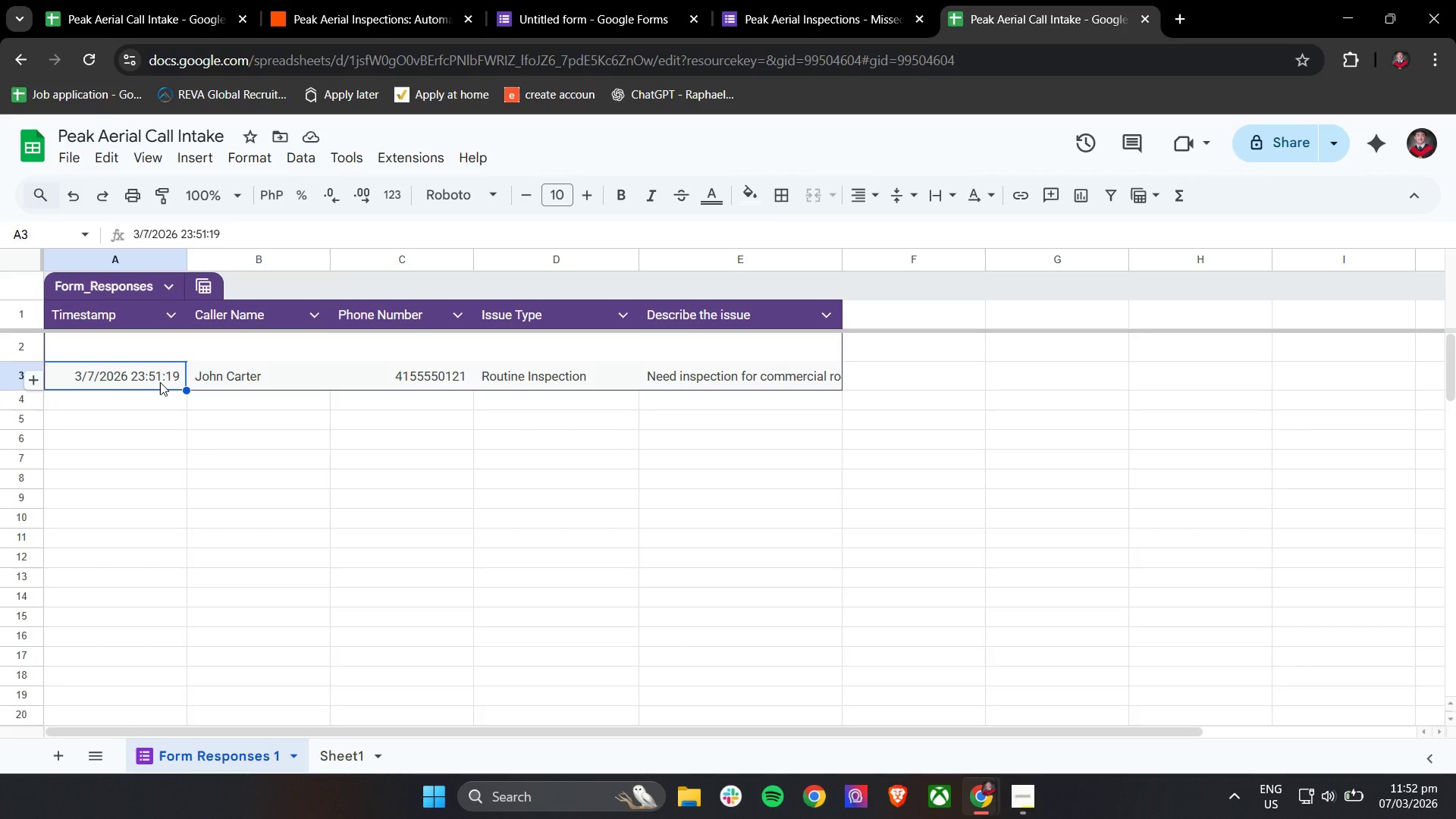 
hold_key(key=ControlLeft, duration=0.42)
 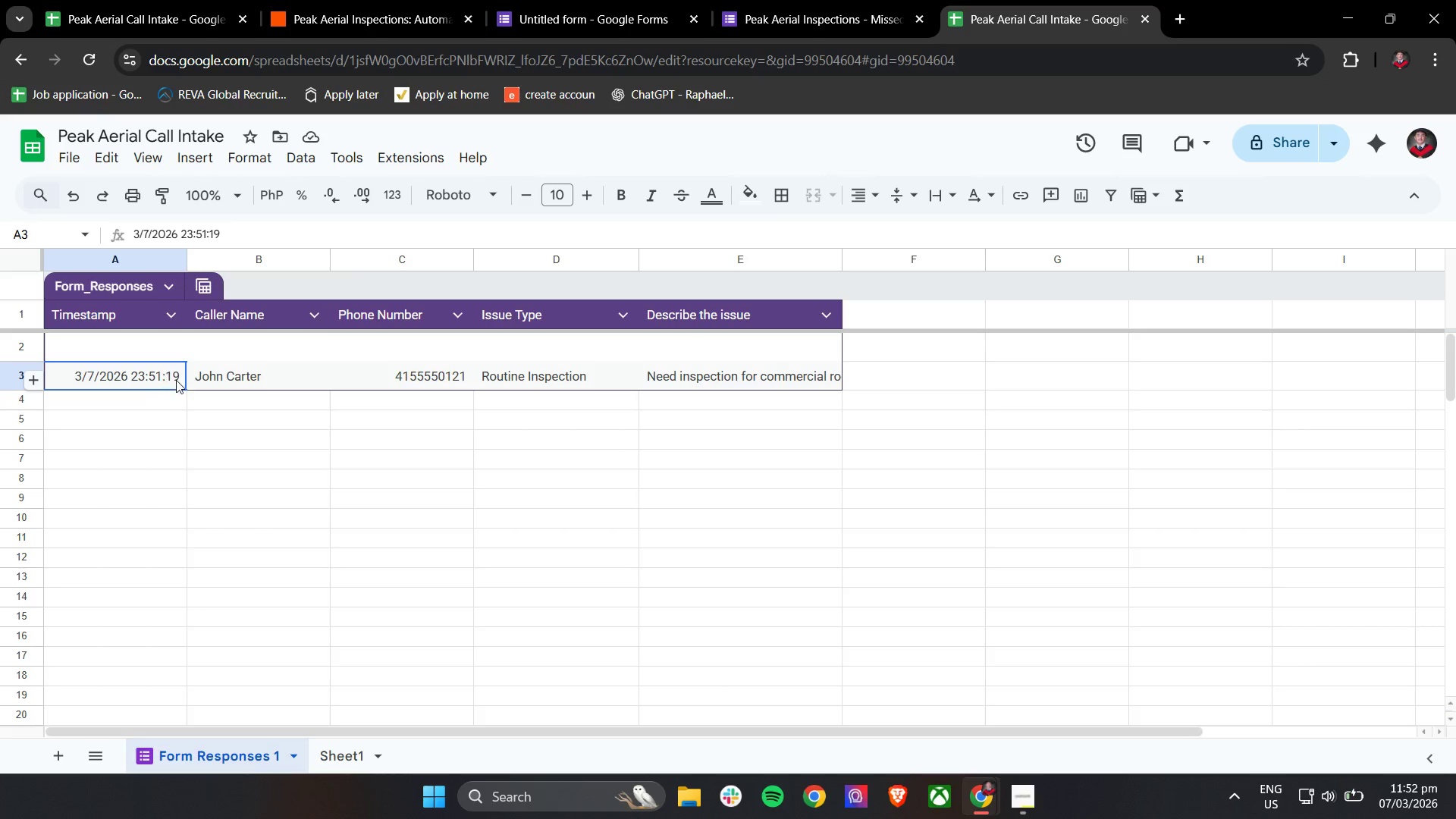 
left_click_drag(start_coordinate=[162, 382], to_coordinate=[735, 377])
 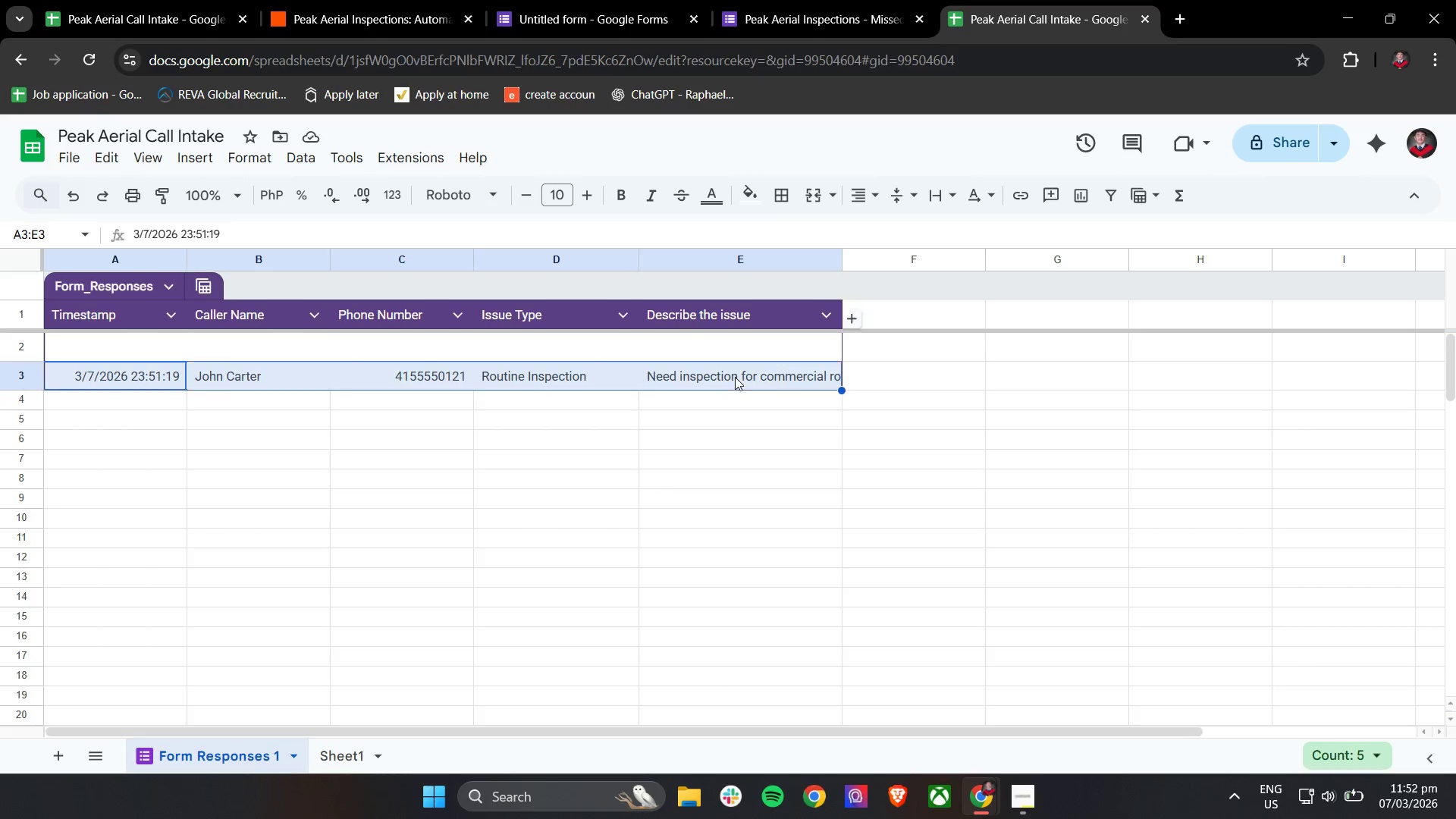 
key(Control+ControlLeft)
 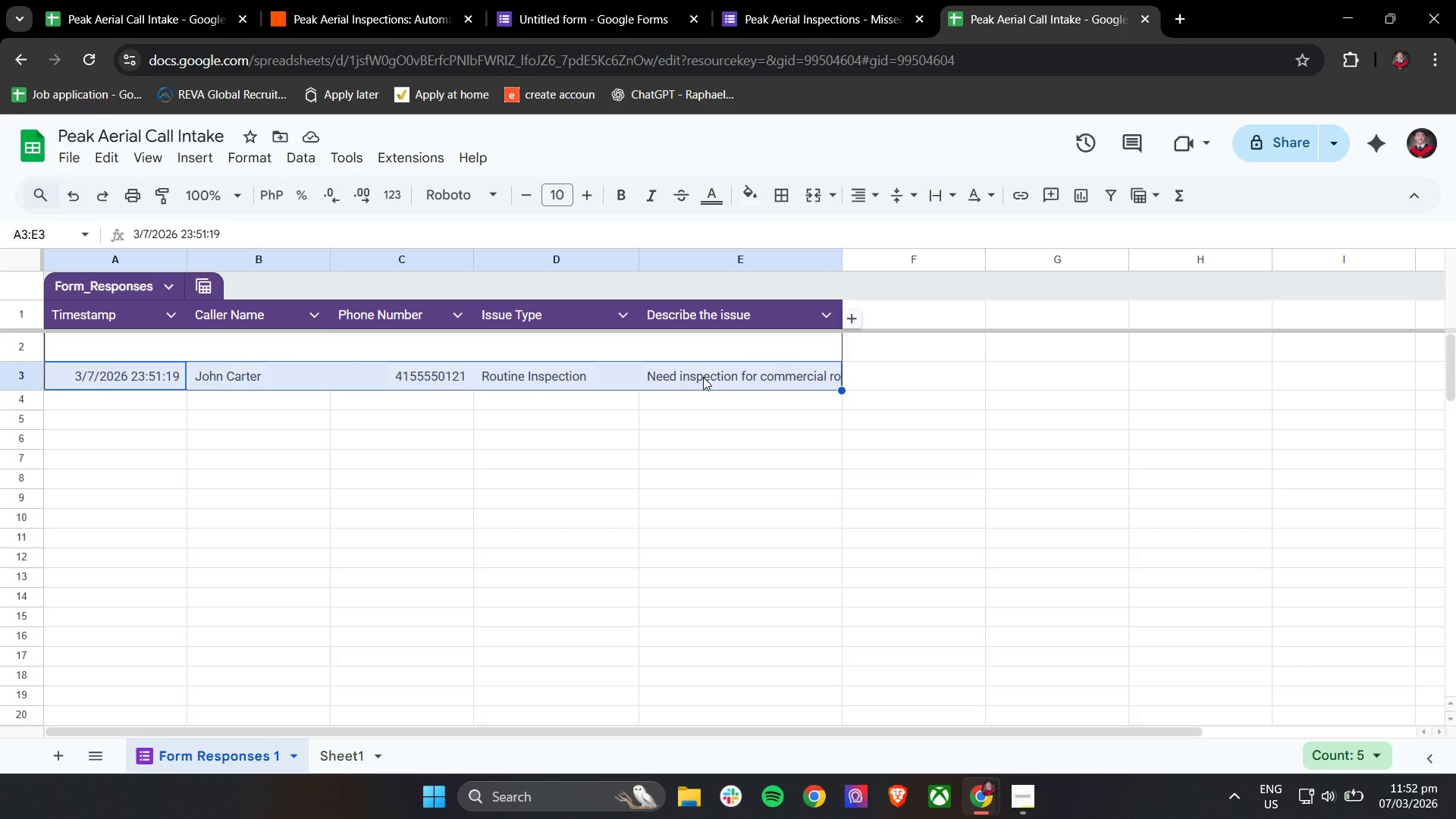 
key(Control+C)
 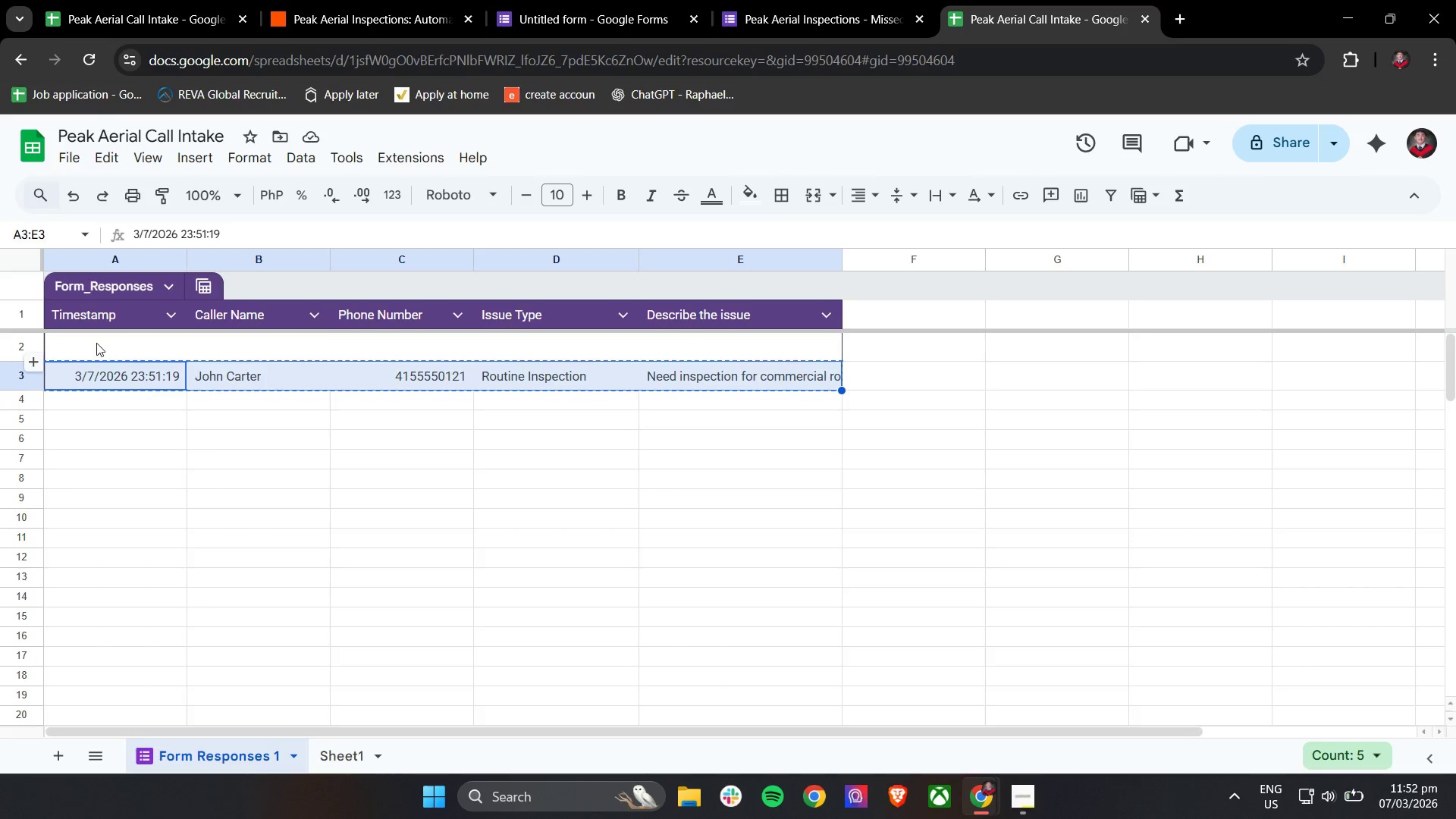 
left_click([107, 343])
 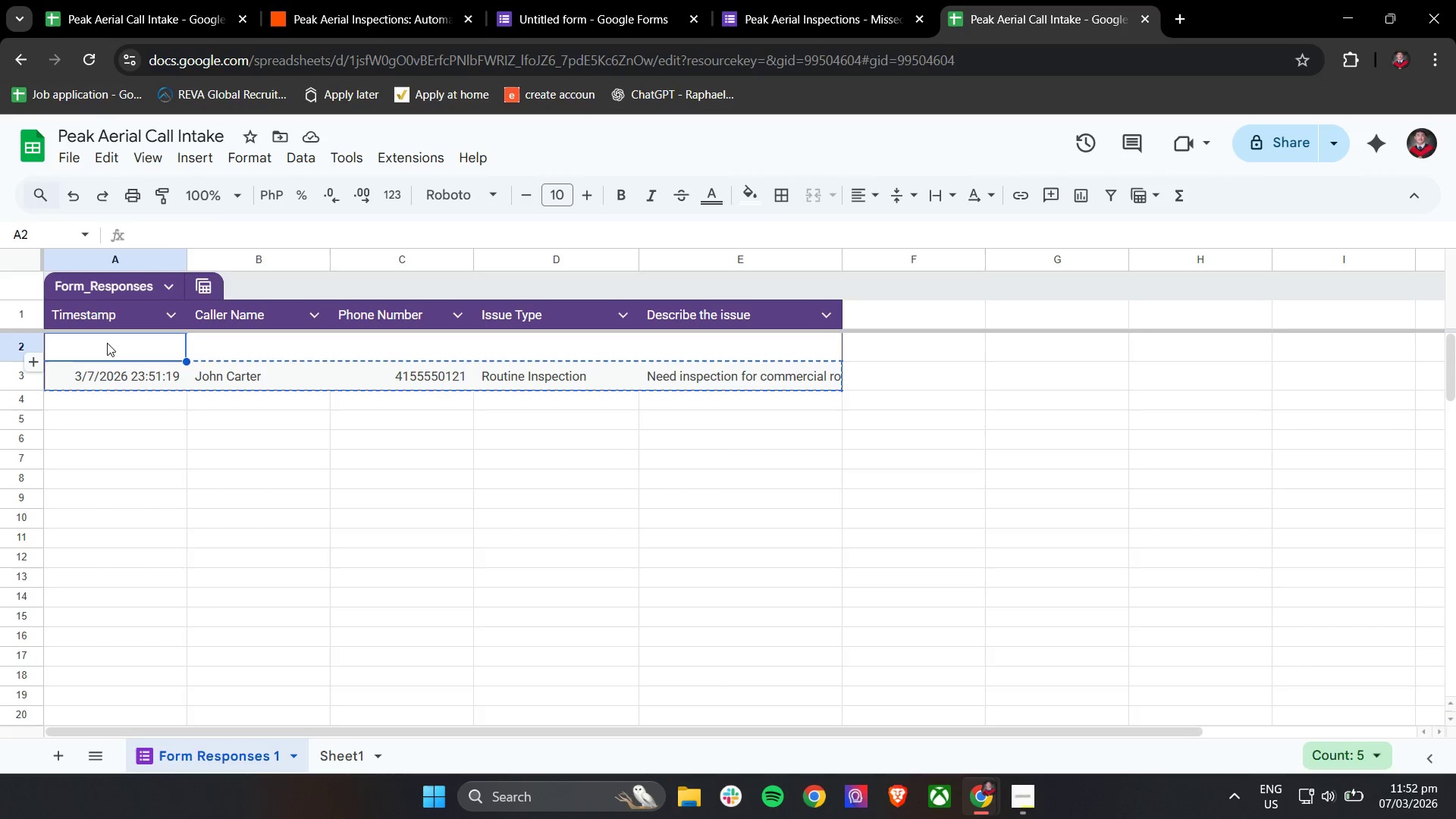 
key(Control+V)
 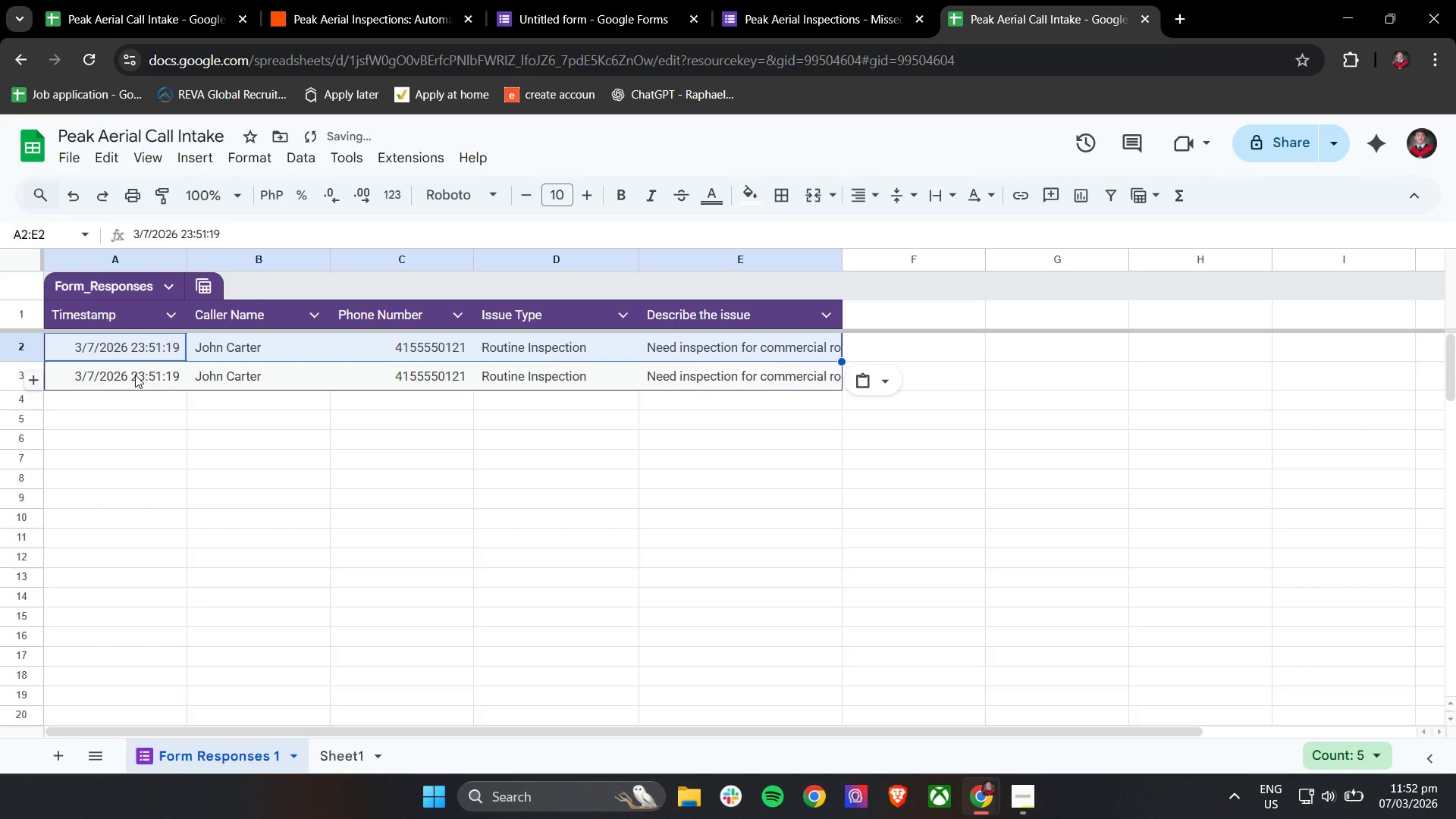 
left_click([135, 375])
 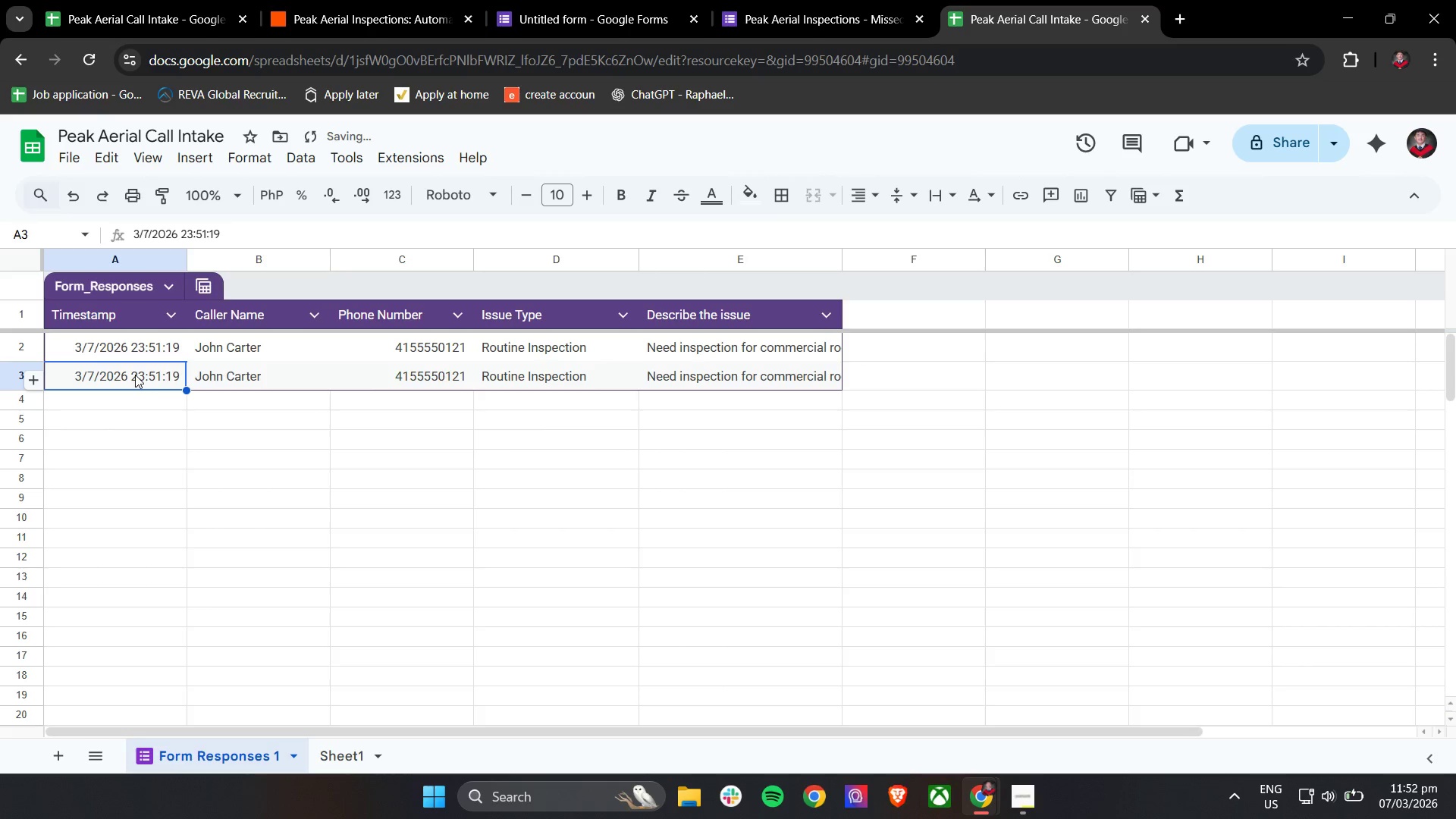 
left_click_drag(start_coordinate=[135, 375], to_coordinate=[784, 375])
 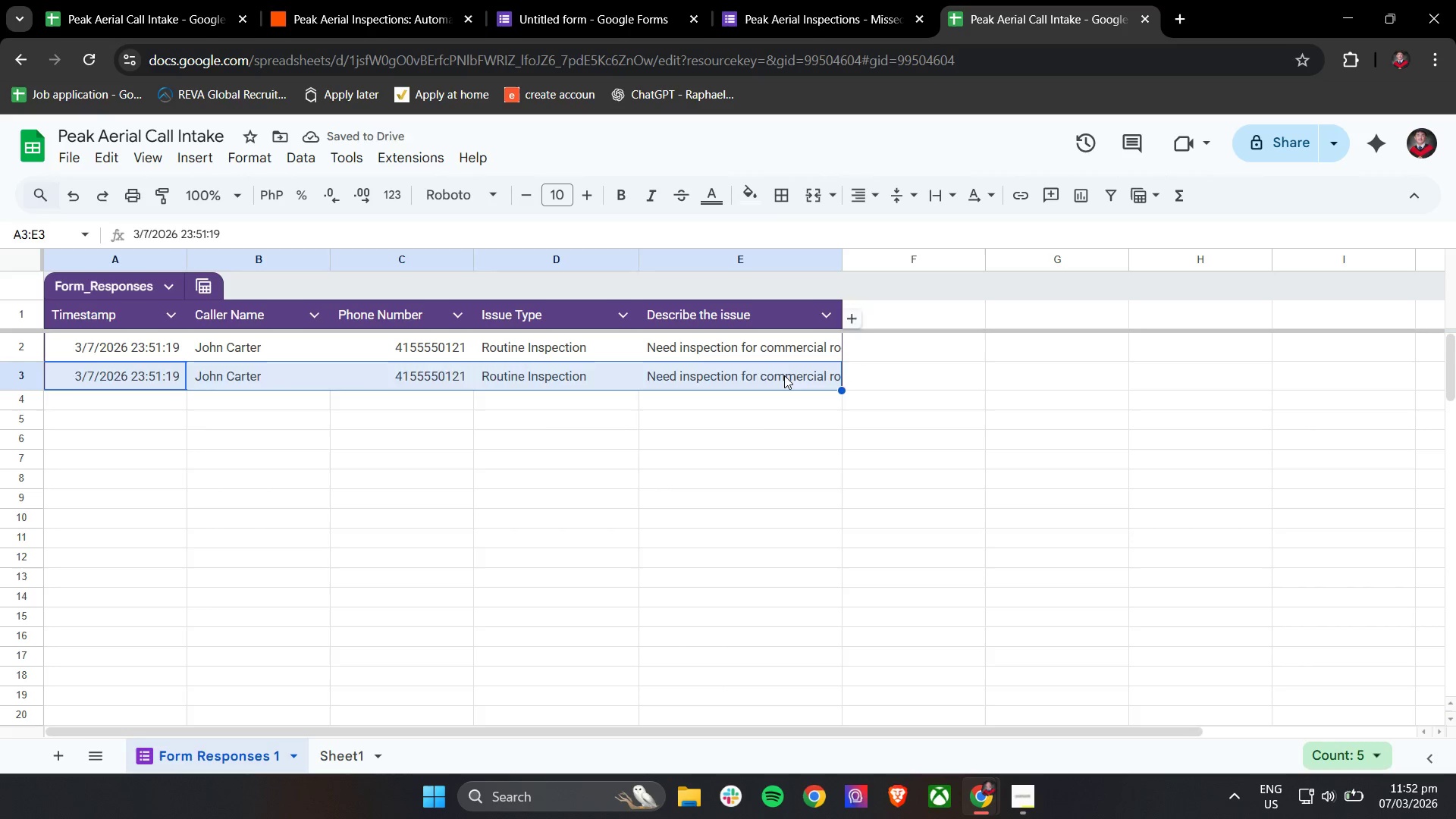 
key(Backspace)
 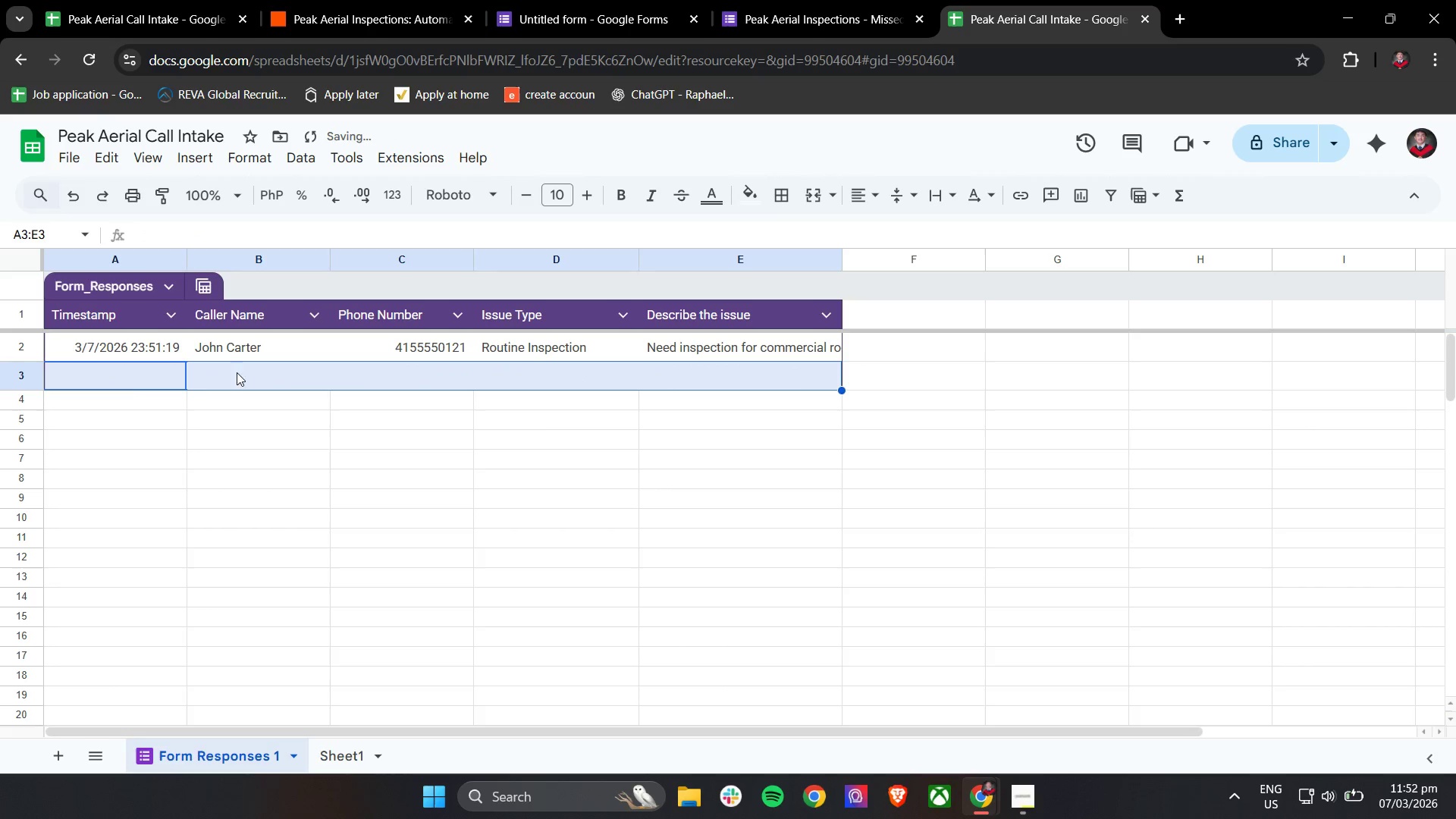 
left_click([156, 451])
 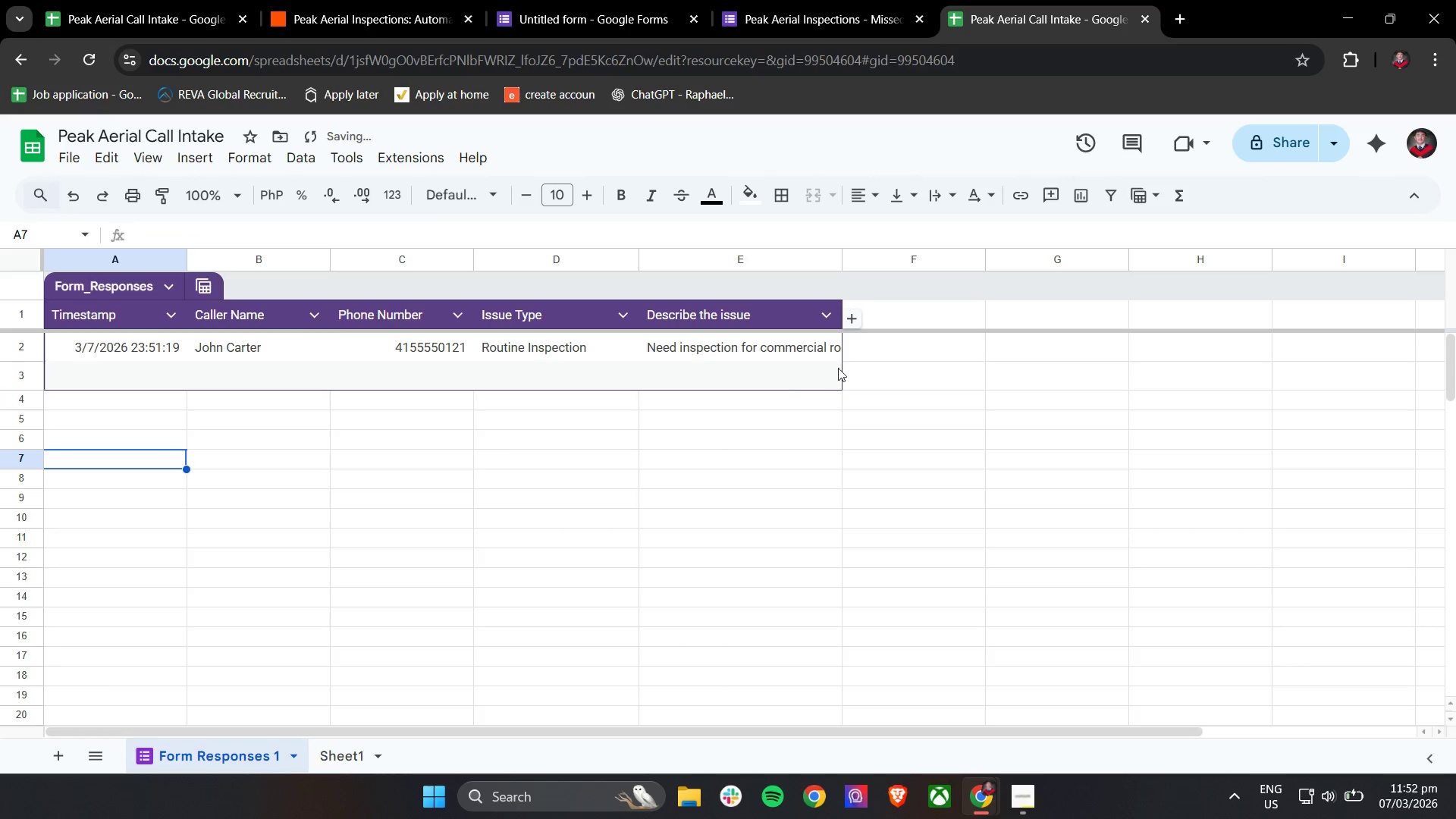 
mouse_move([836, 328])
 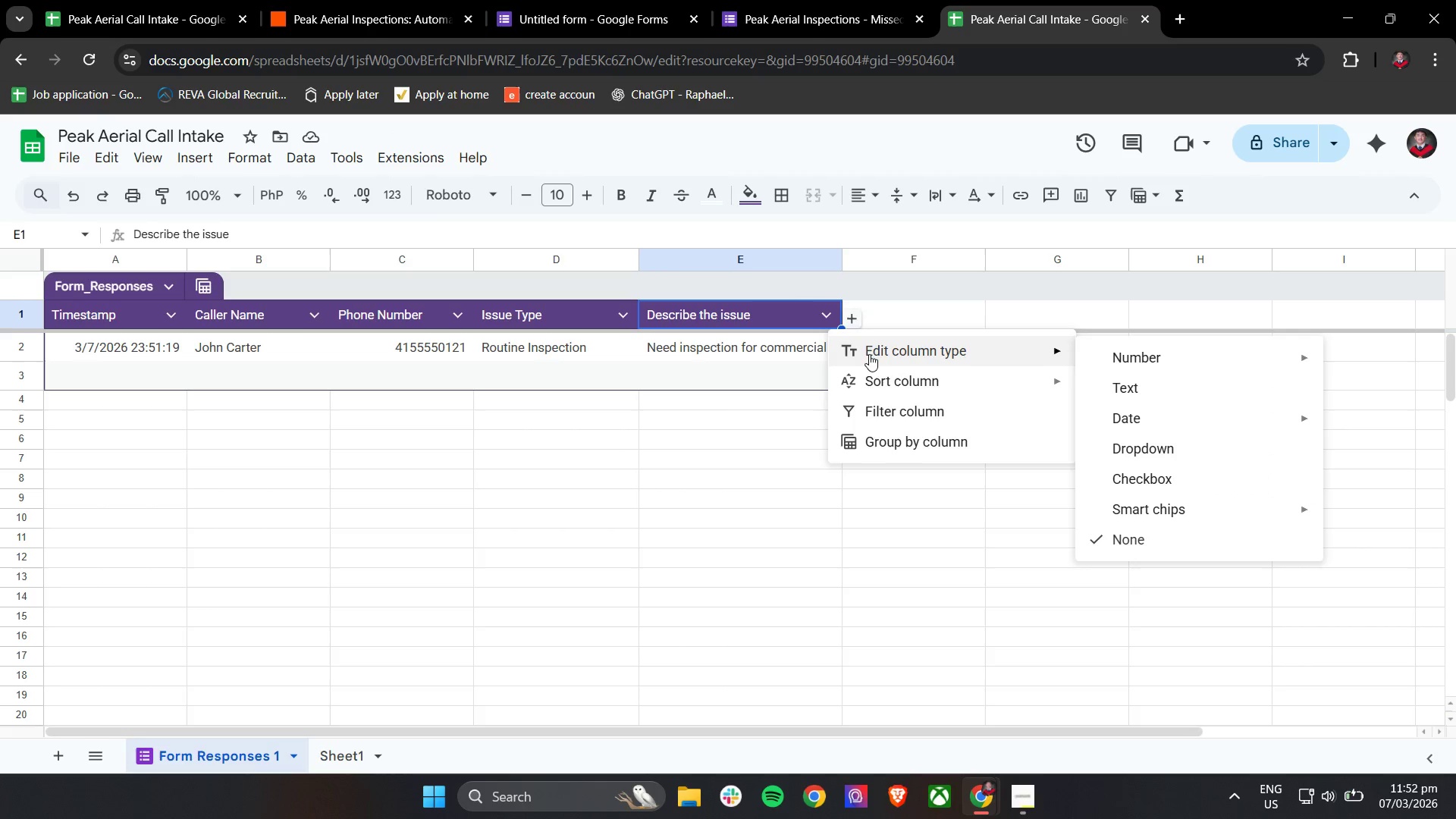 
left_click([452, 473])
 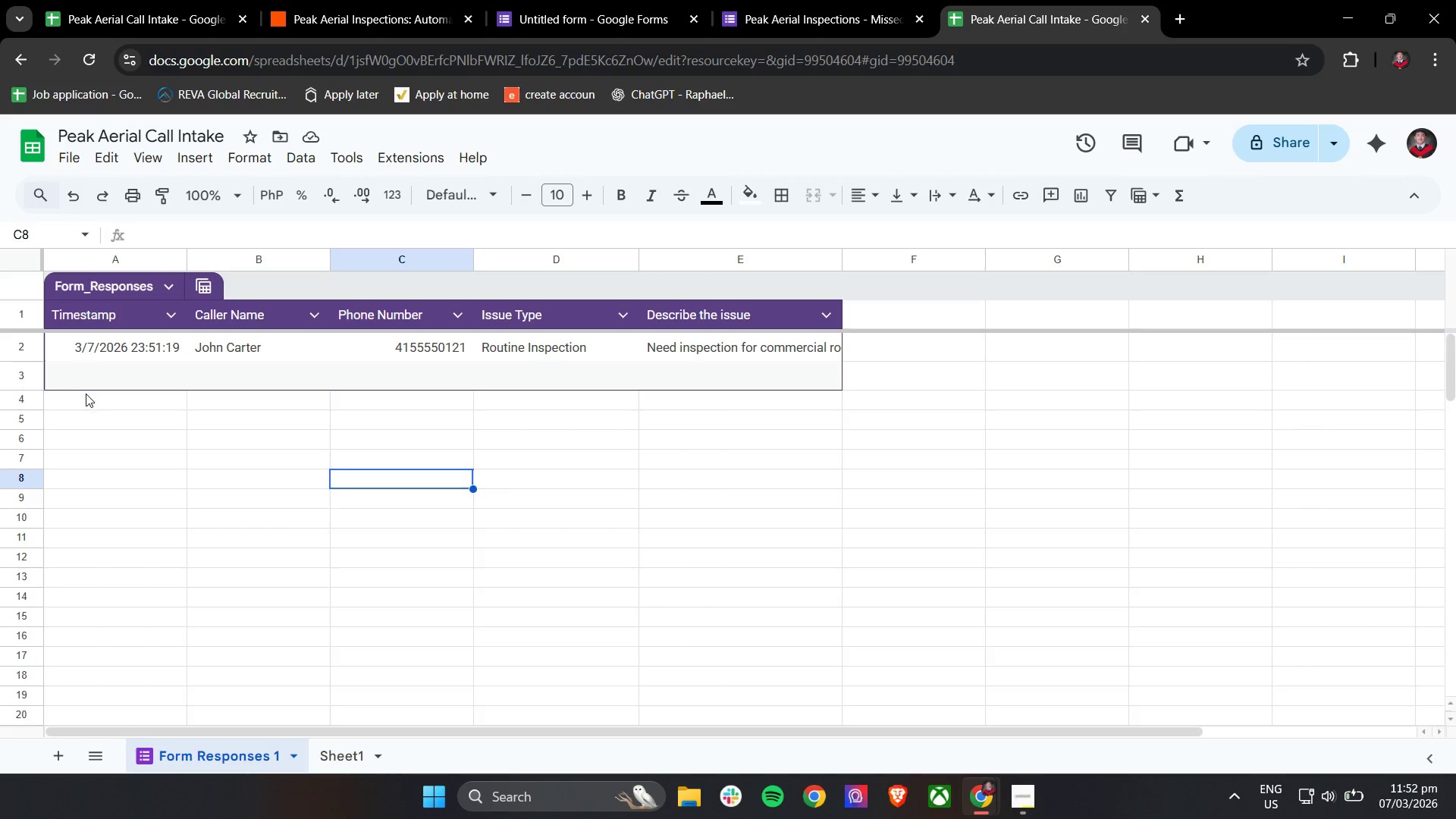 
left_click_drag(start_coordinate=[86, 379], to_coordinate=[680, 379])
 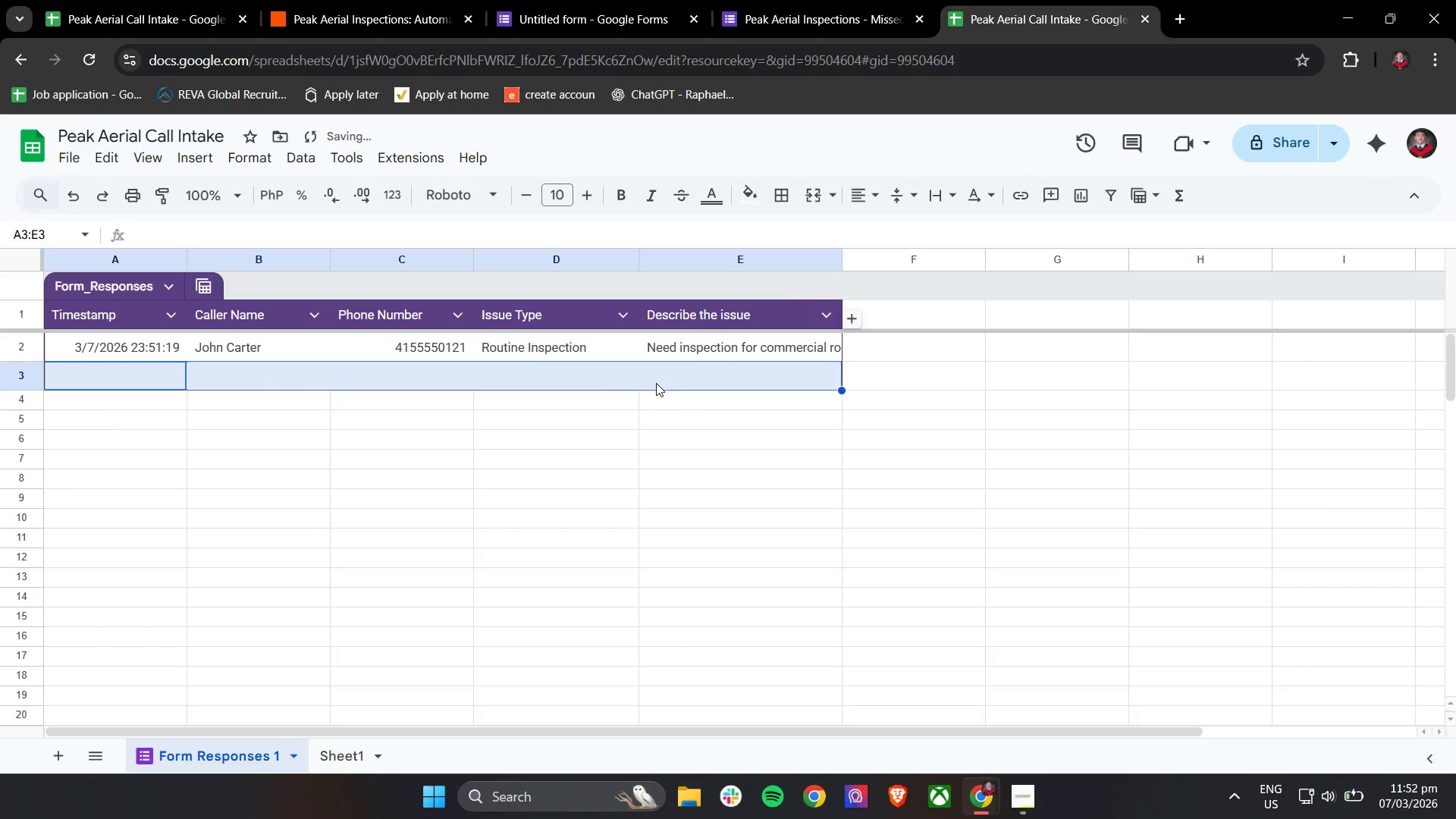 
key(Backspace)
 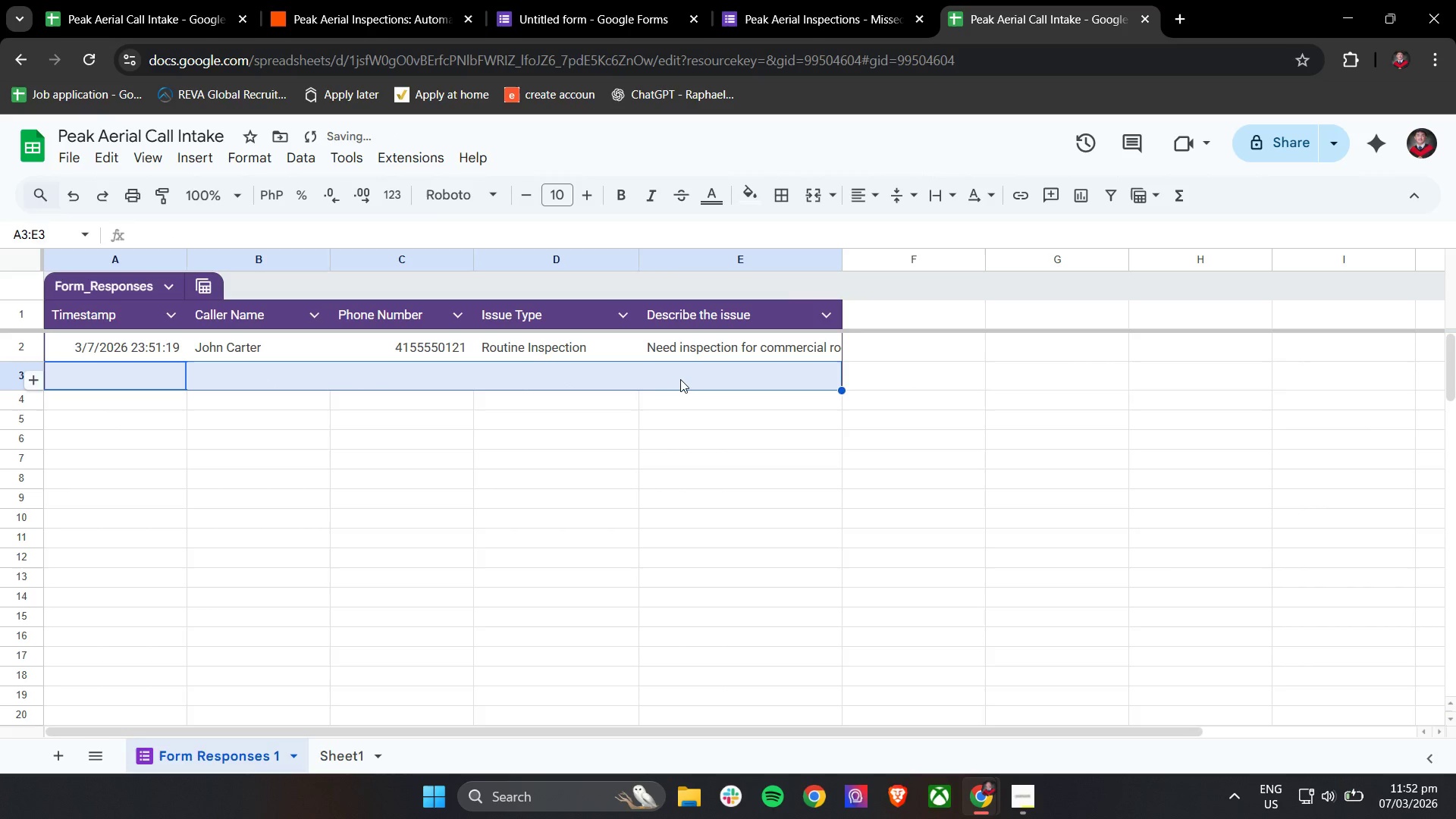 
key(Backspace)
 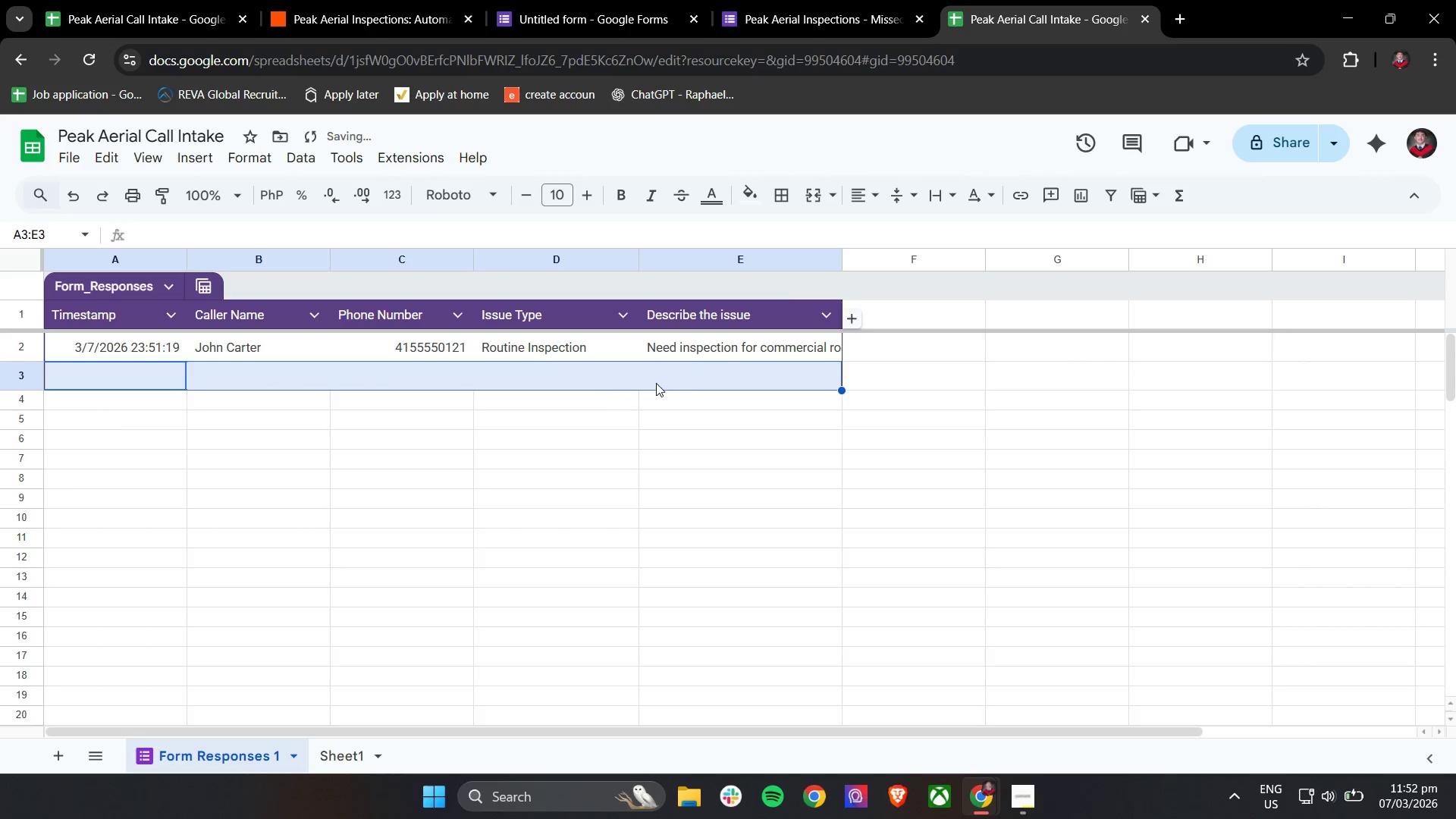 
key(Backspace)
 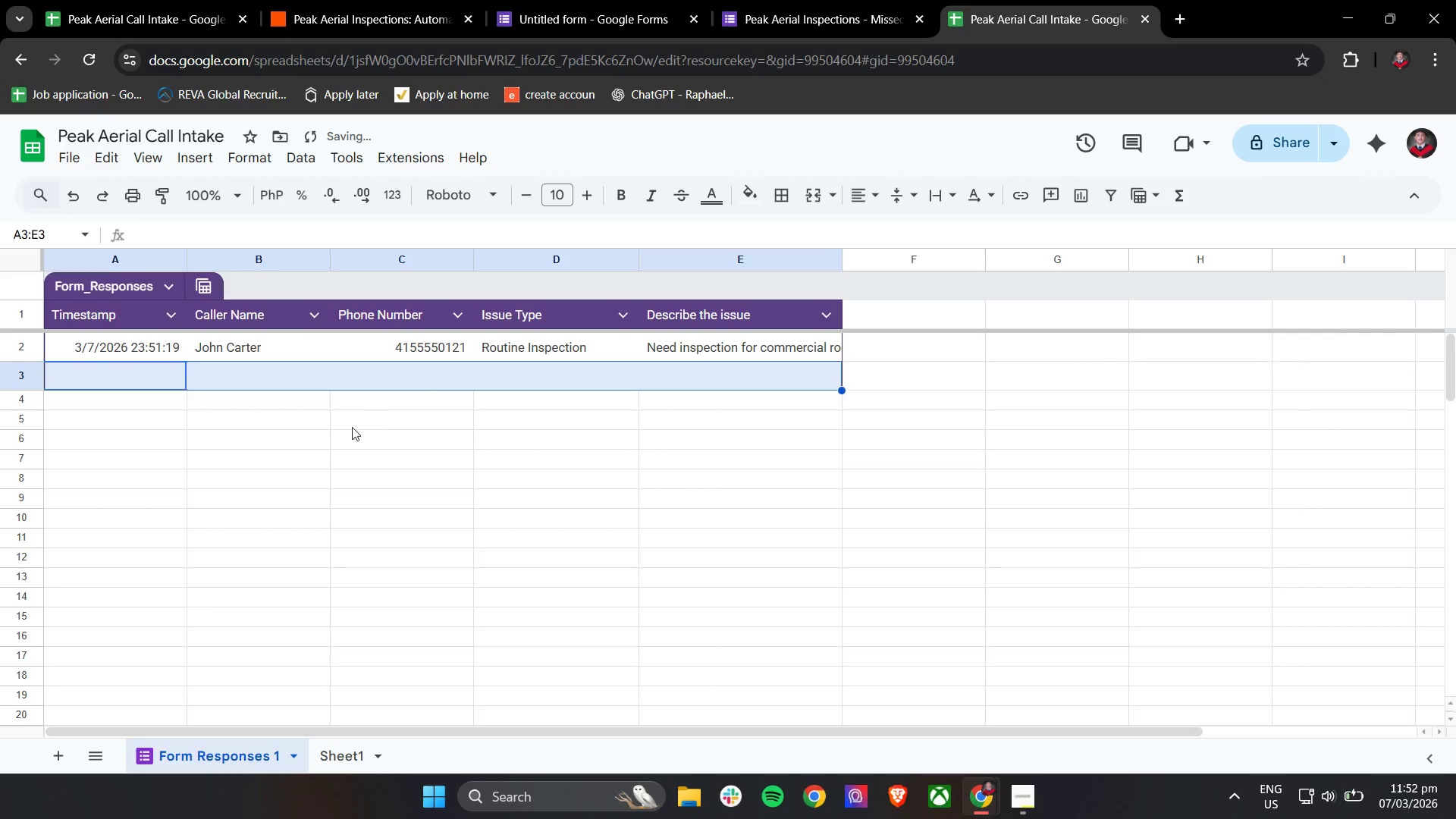 
left_click([352, 427])
 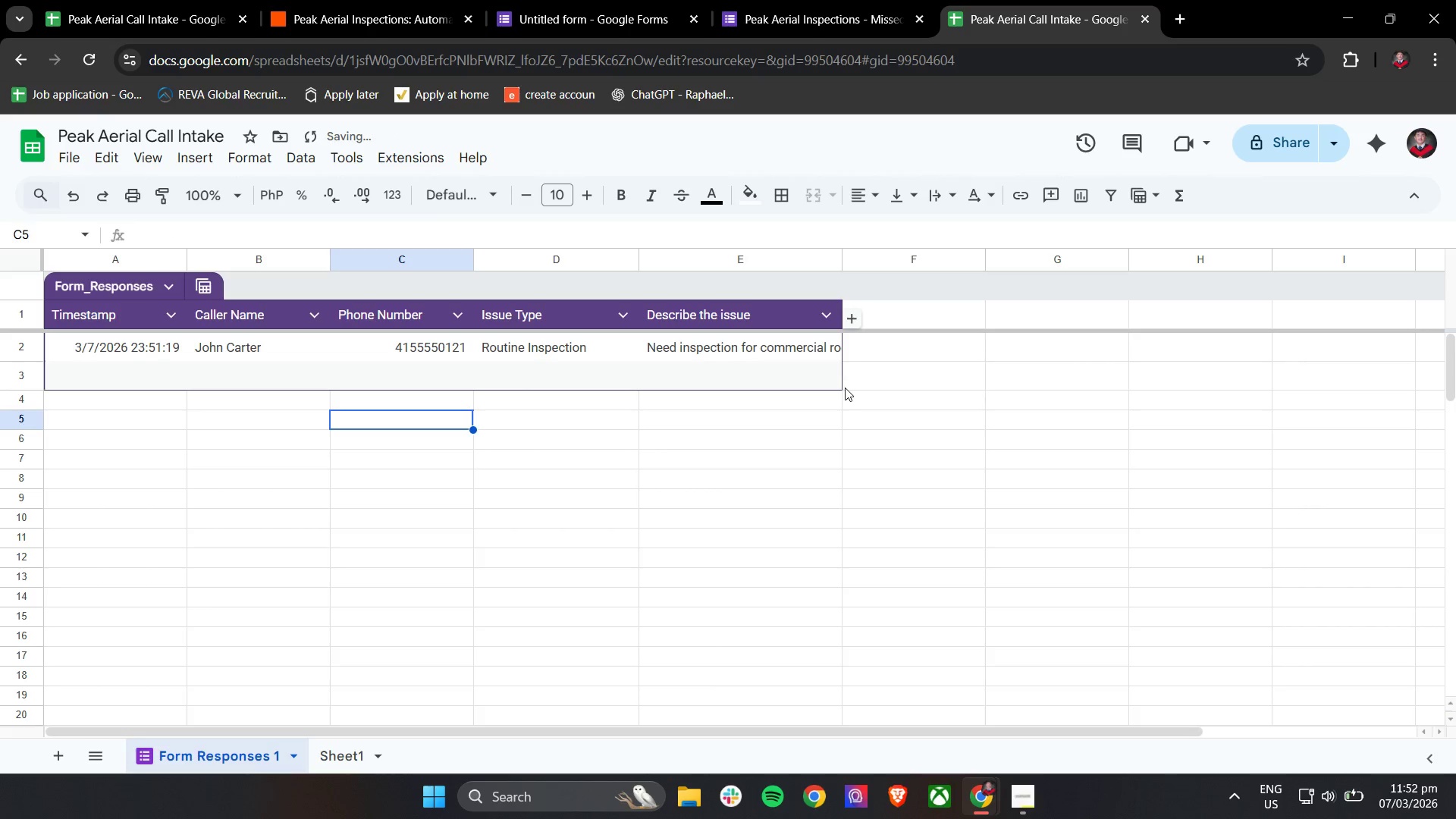 
left_click_drag(start_coordinate=[841, 388], to_coordinate=[842, 395])
 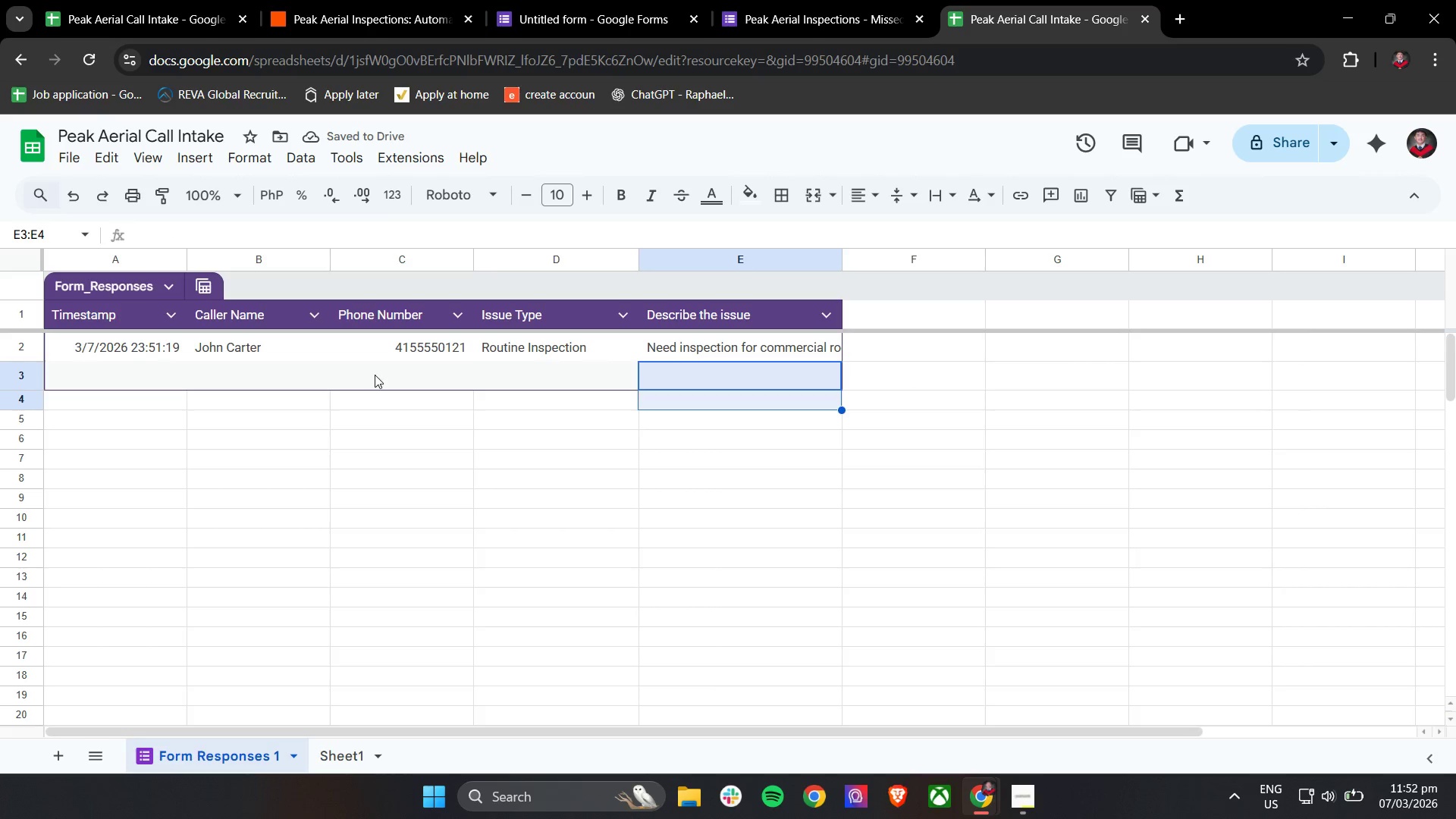 
left_click([375, 375])
 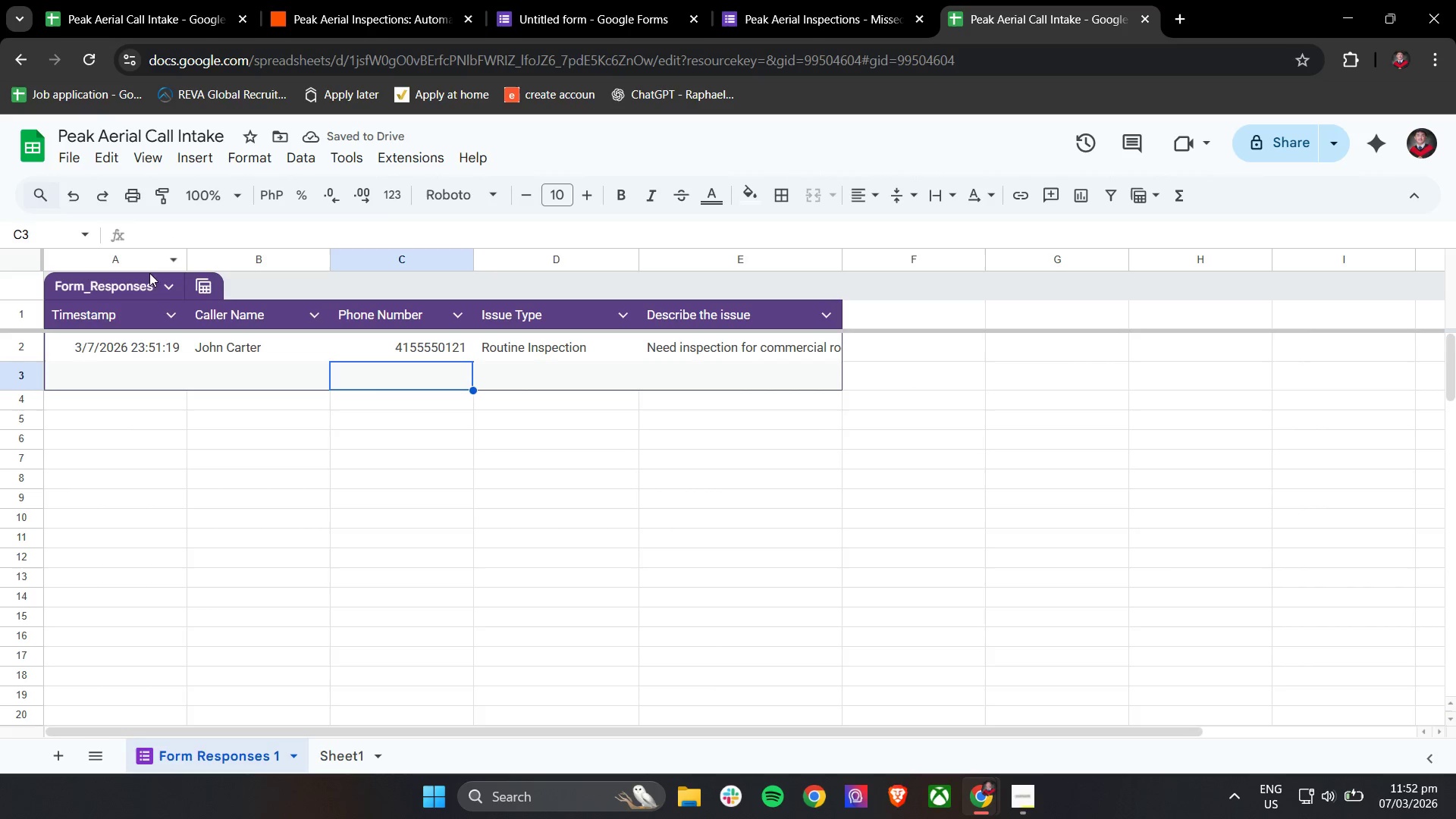 
left_click([160, 286])
 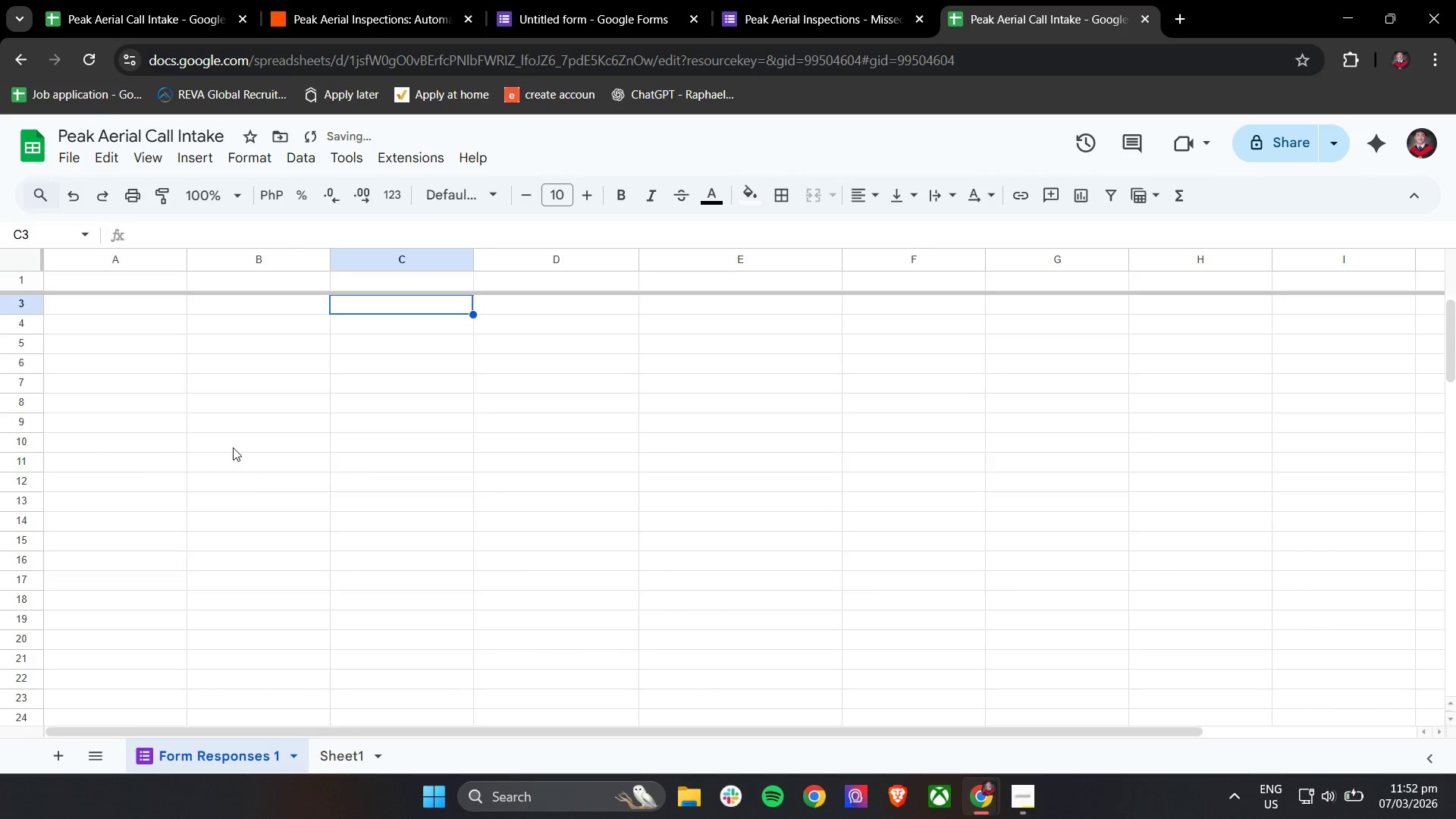 
wait(7.67)
 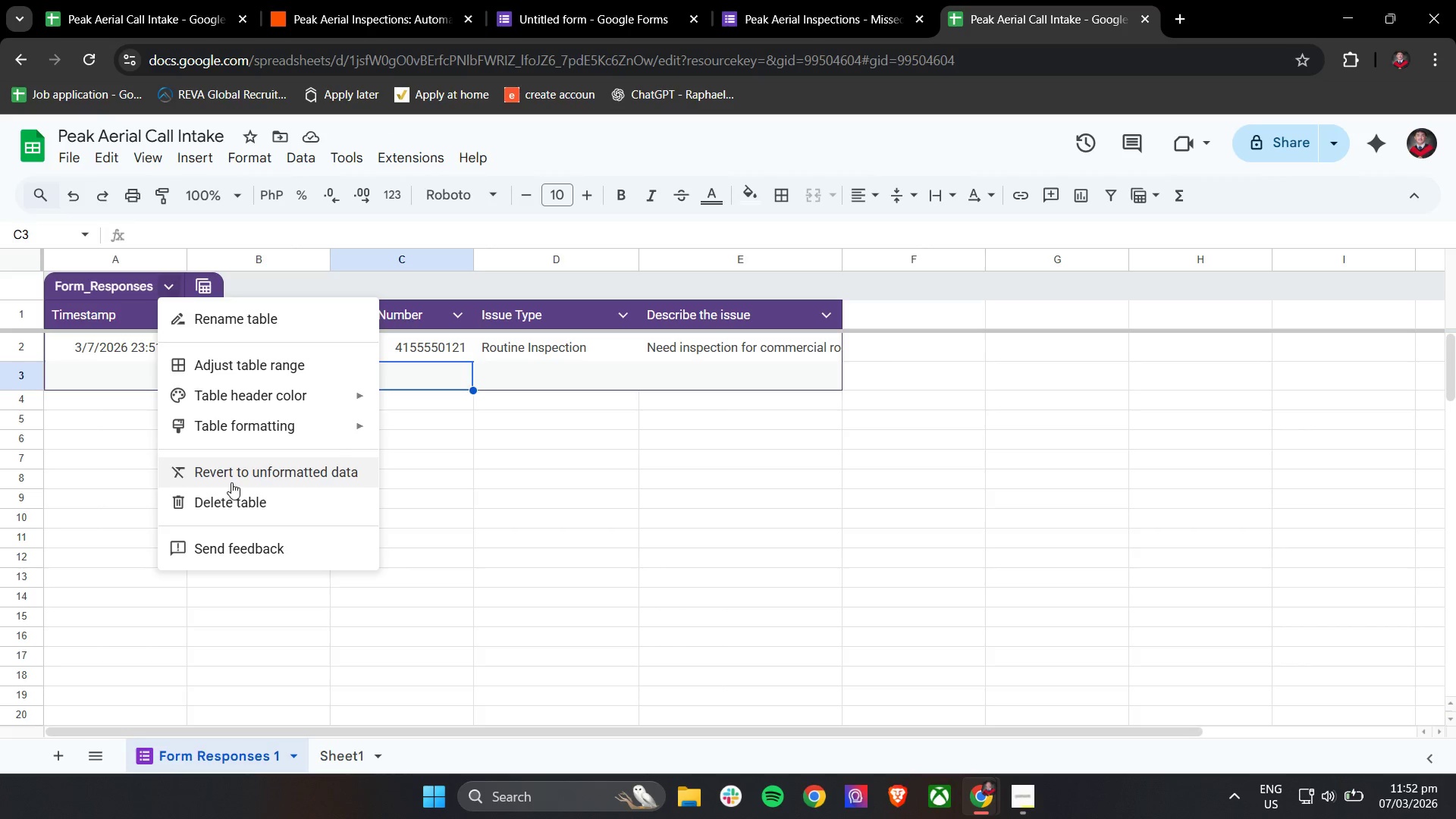 
left_click([860, 0])
 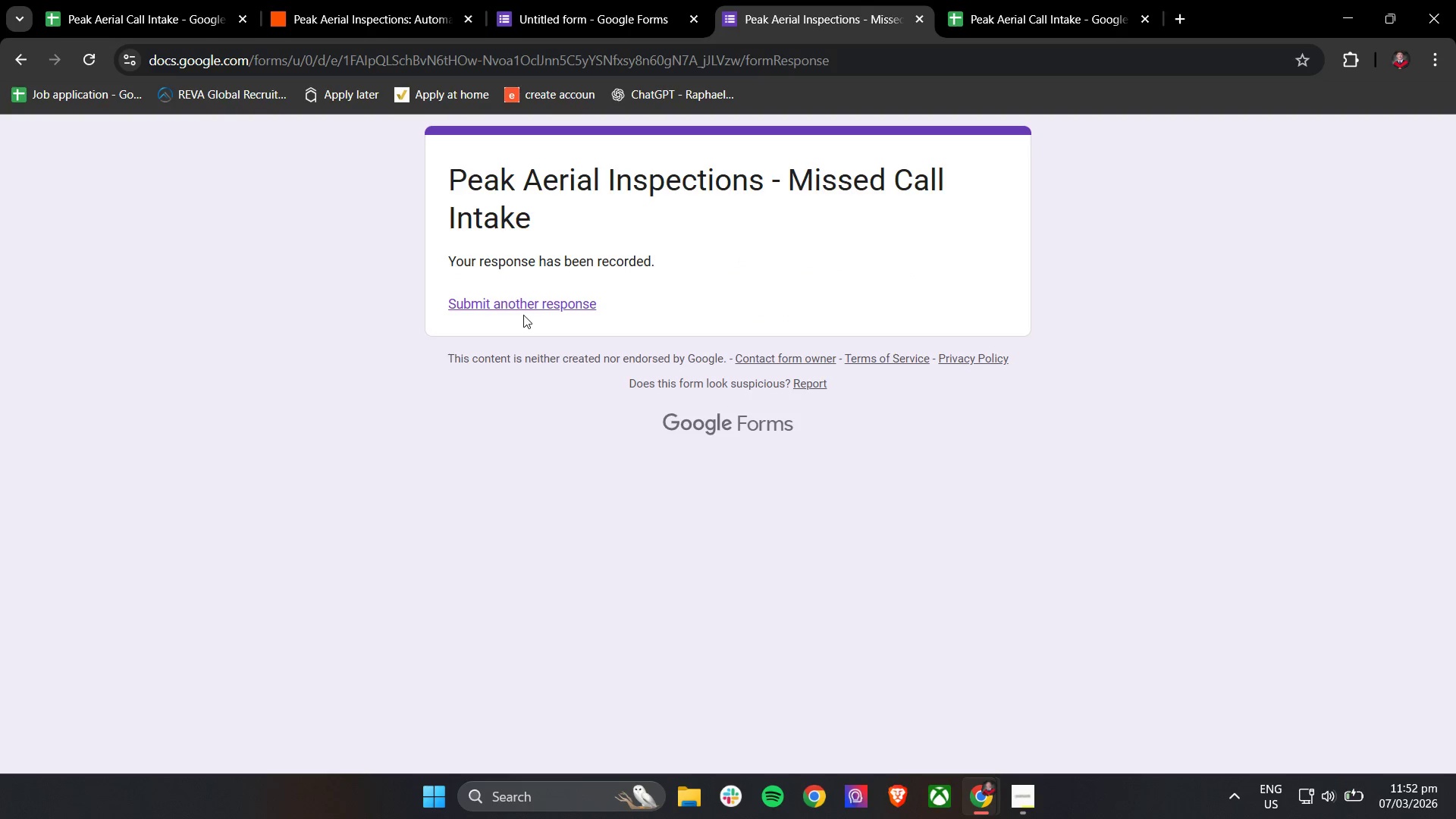 
double_click([526, 308])
 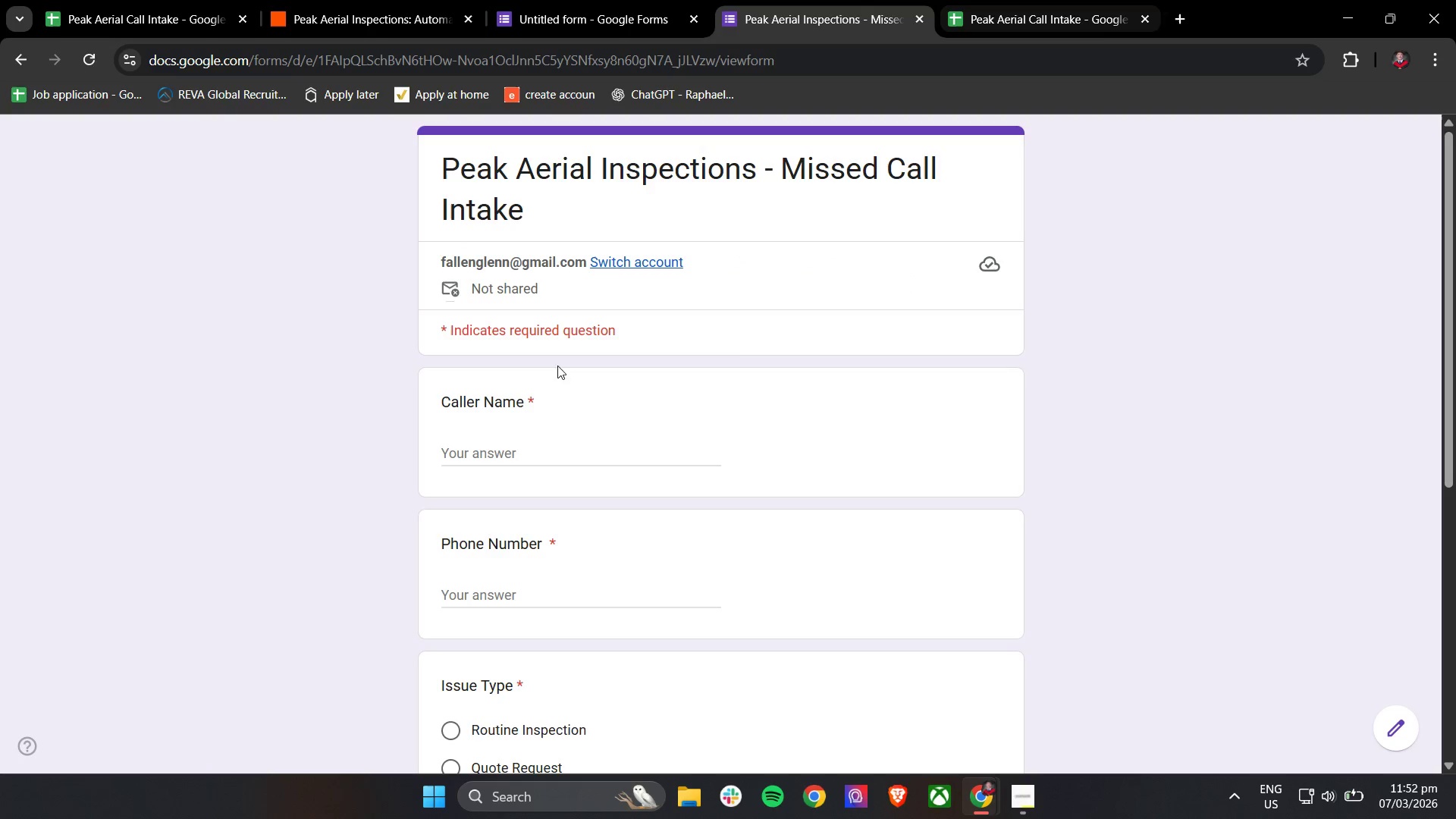 
double_click([498, 448])
 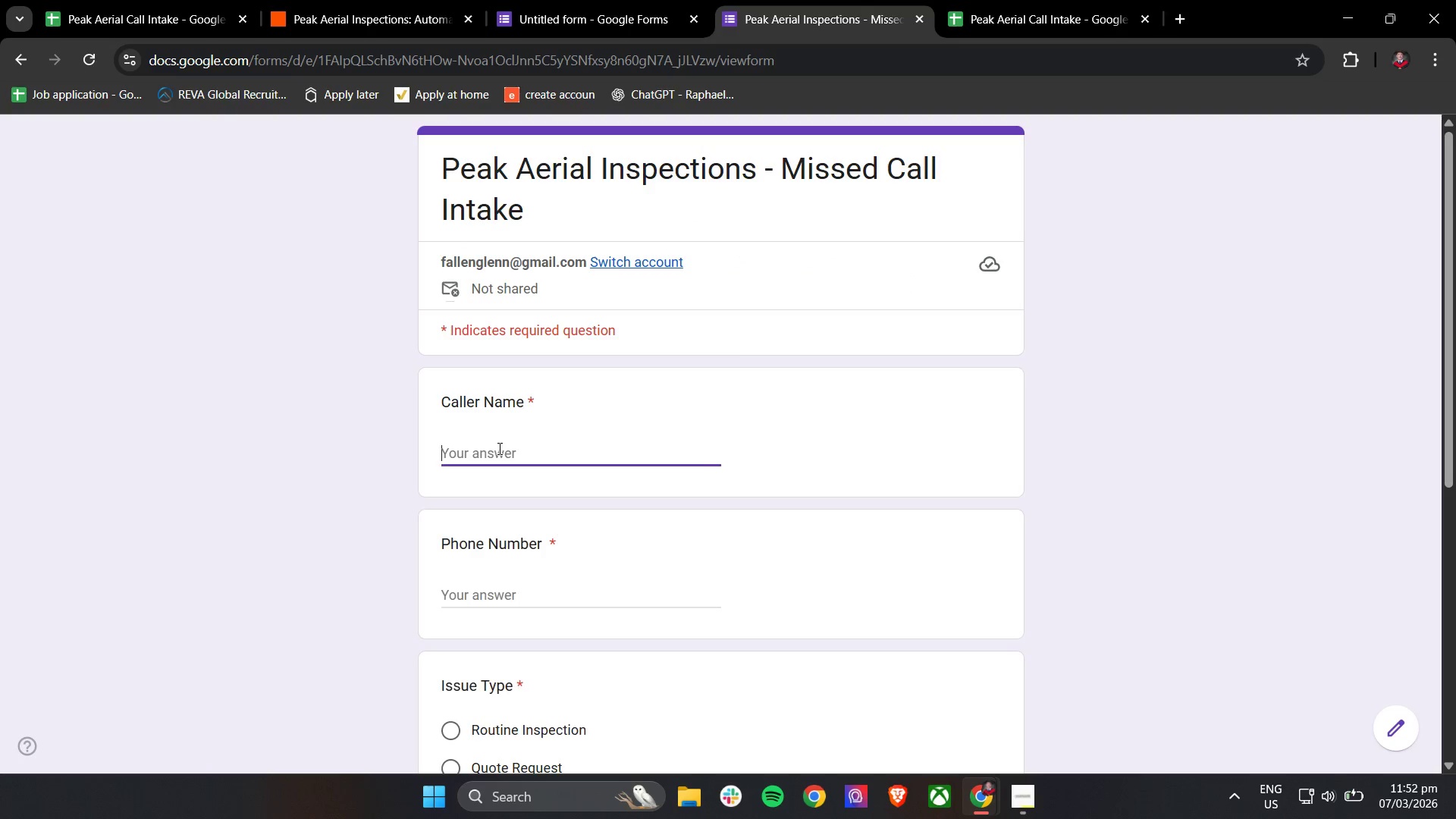 
hold_key(key=ShiftLeft, duration=0.33)
 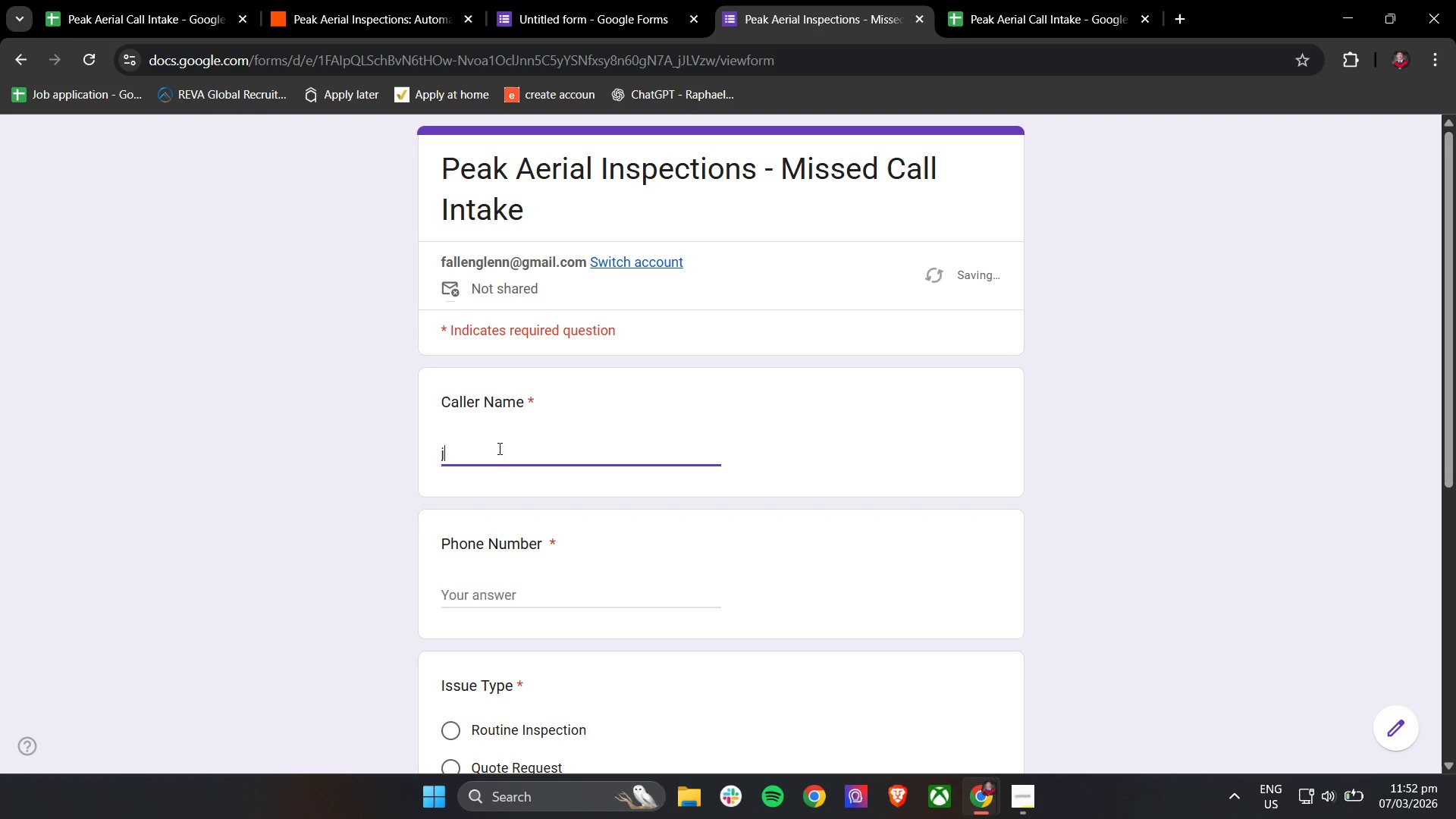 
type(john )
key(Backspace)
key(Backspace)
key(Backspace)
key(Backspace)
key(Backspace)
key(Backspace)
type(j)
key(Backspace)
type(John car)
key(Backspace)
key(Backspace)
key(Backspace)
type(Carter)
key(Tab)
type(4155550121)
 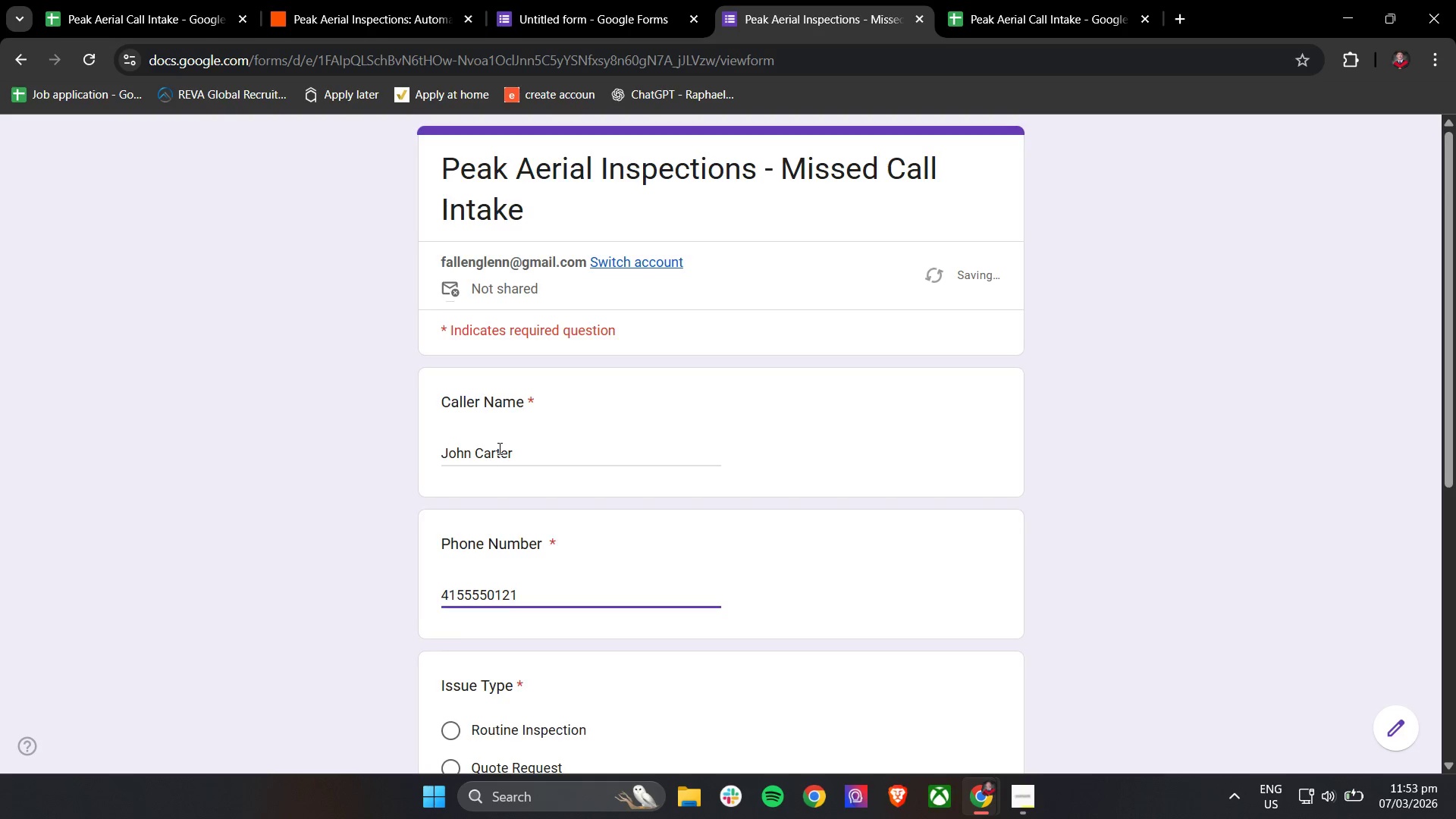 
scroll: coordinate [501, 450], scroll_direction: down, amount: 6.0
 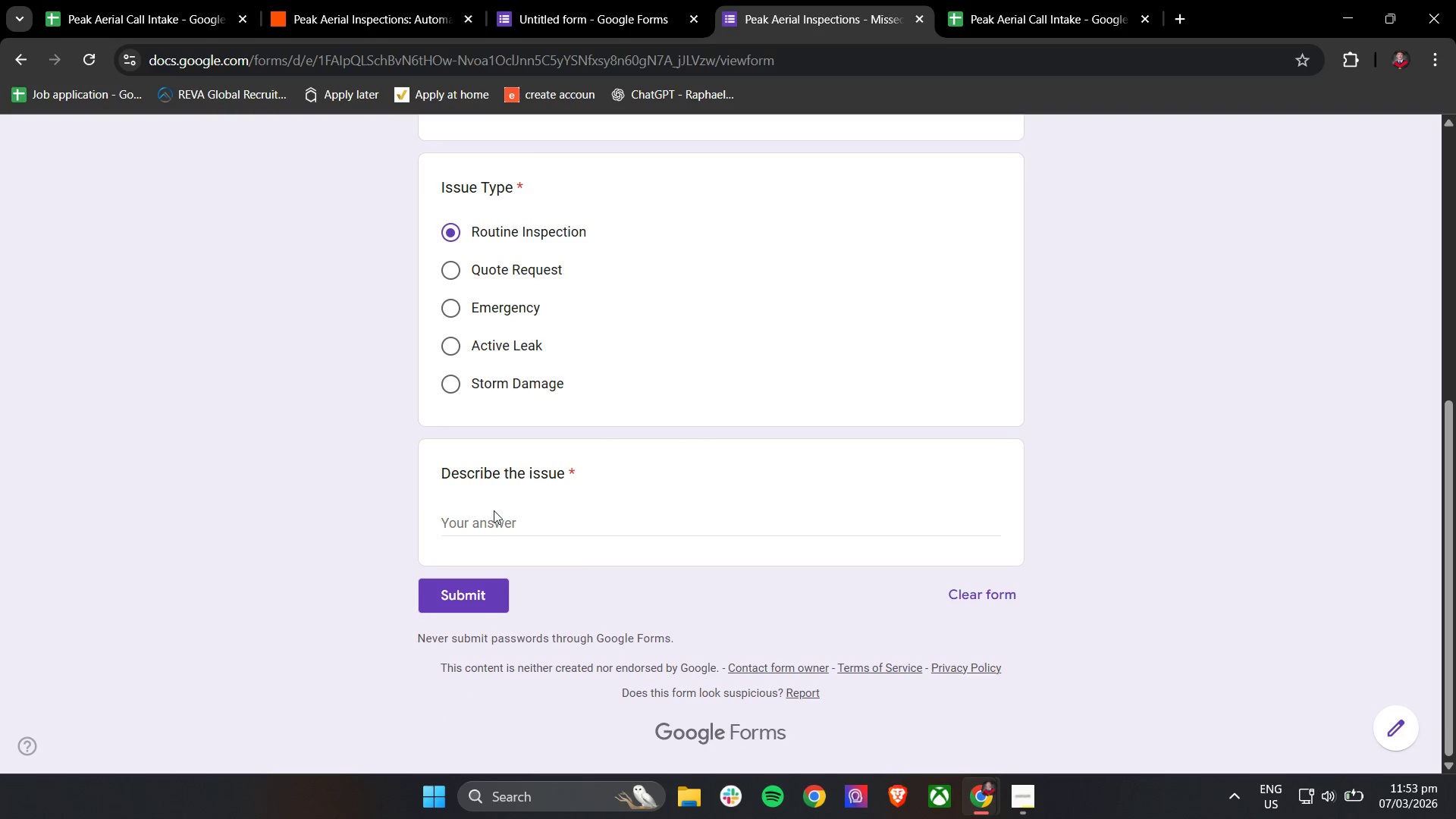 
double_click([494, 510])
 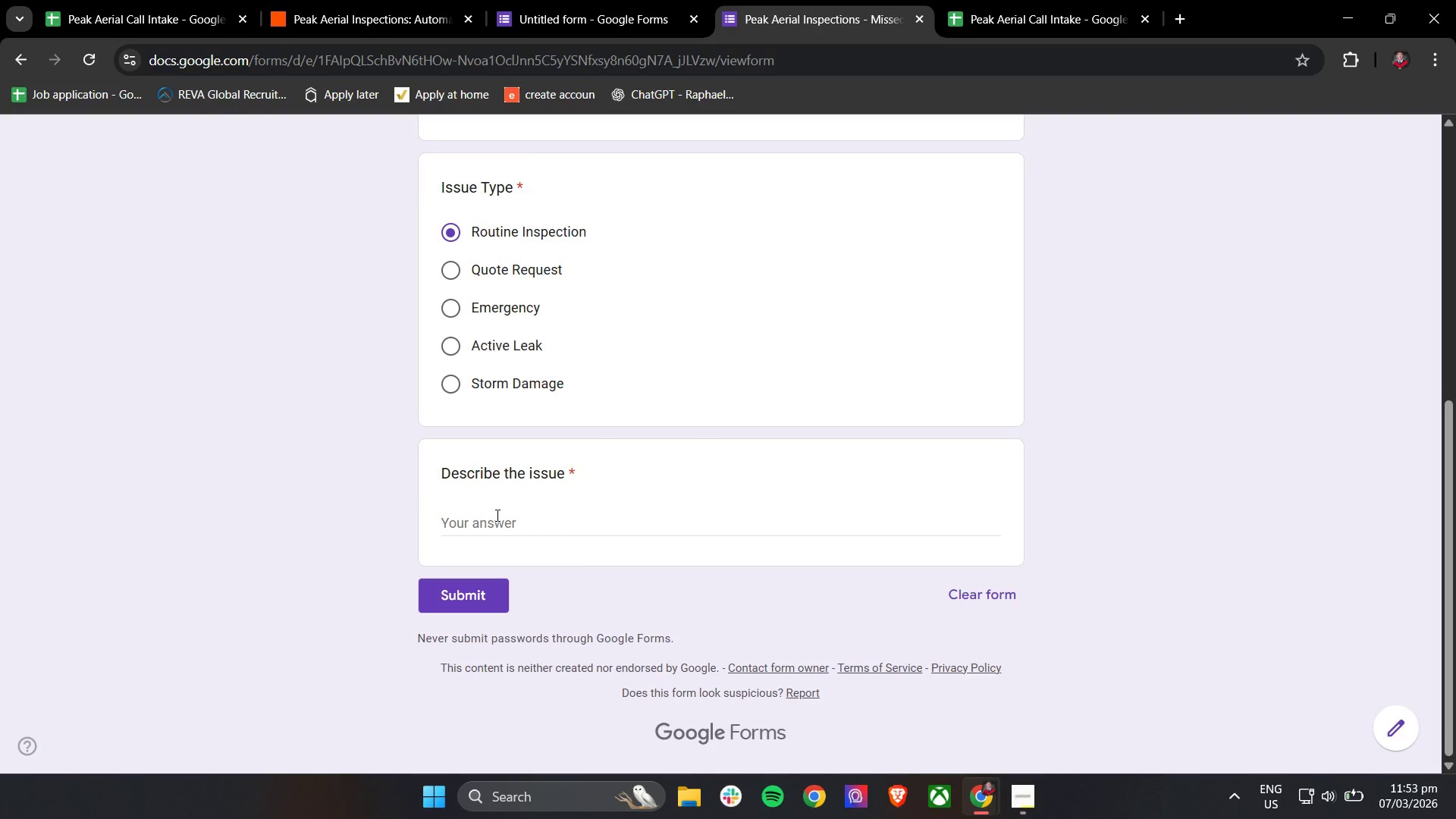 
left_click([496, 516])
 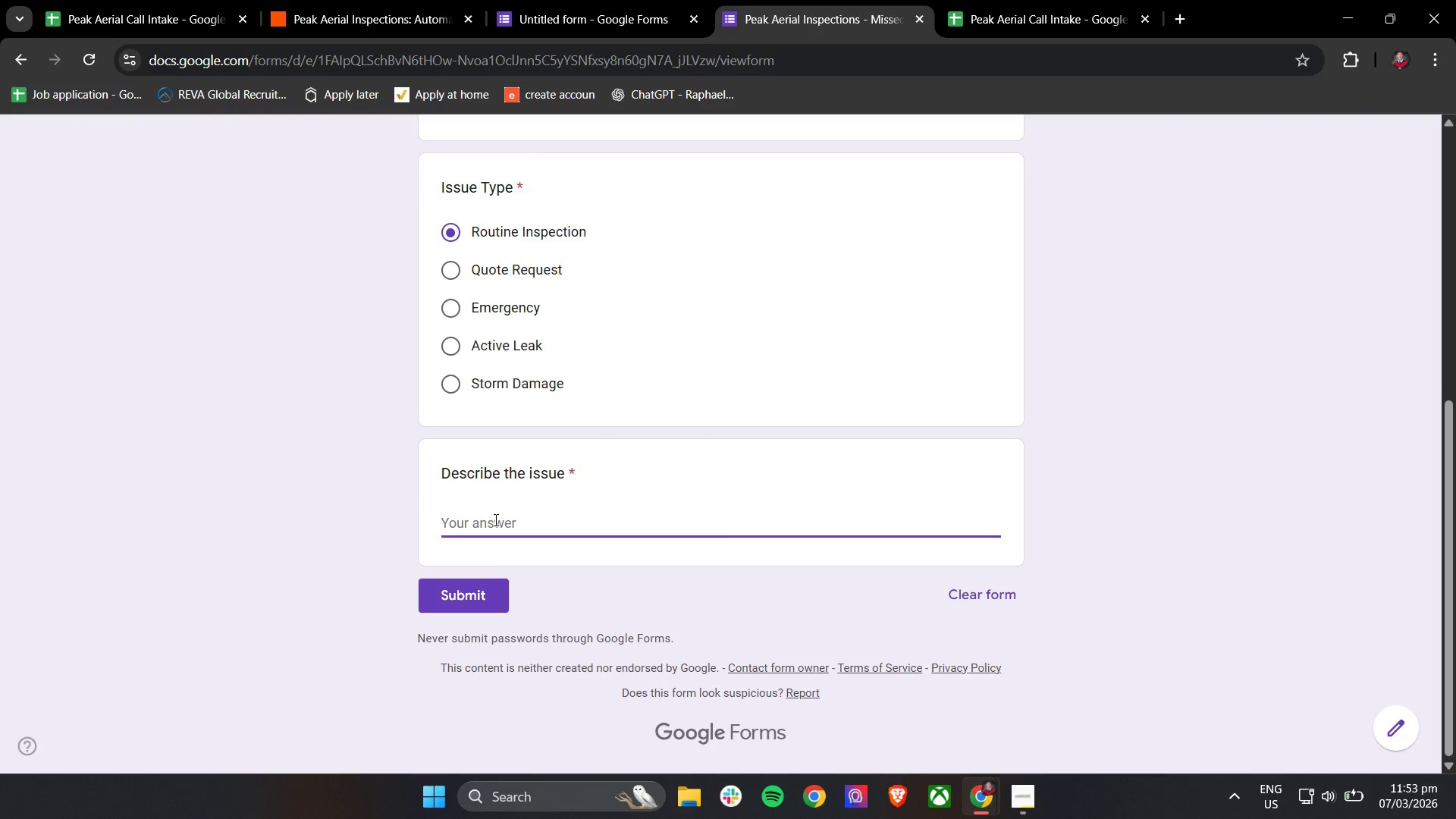 
double_click([494, 519])
 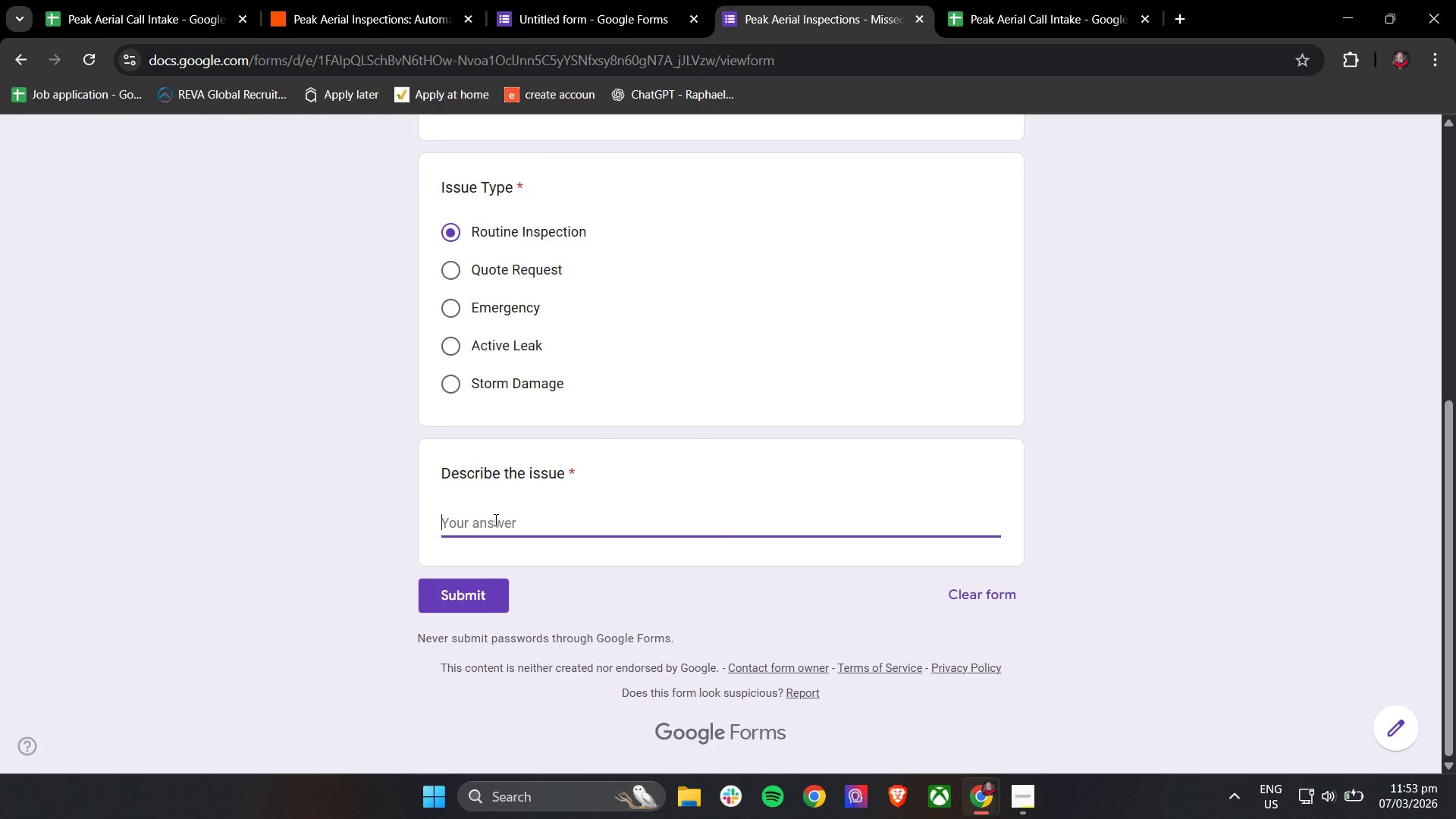 
type(Need in)
key(Backspace)
key(Backspace)
type(Ins)
key(Backspace)
key(Backspace)
key(Backspace)
type(inspection for commeri)
key(Backspace)
type(cial roof)
 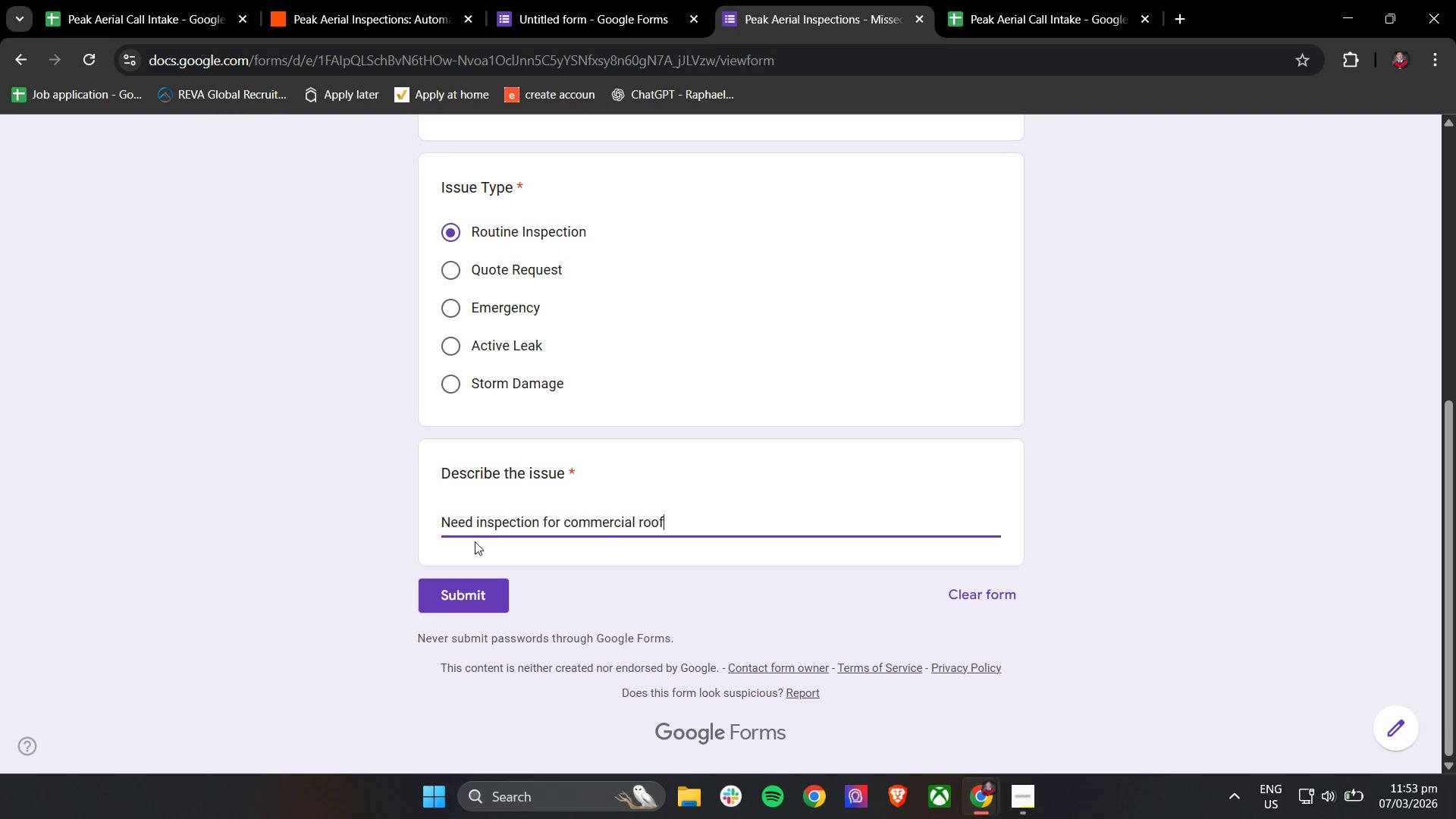 
left_click([447, 586])
 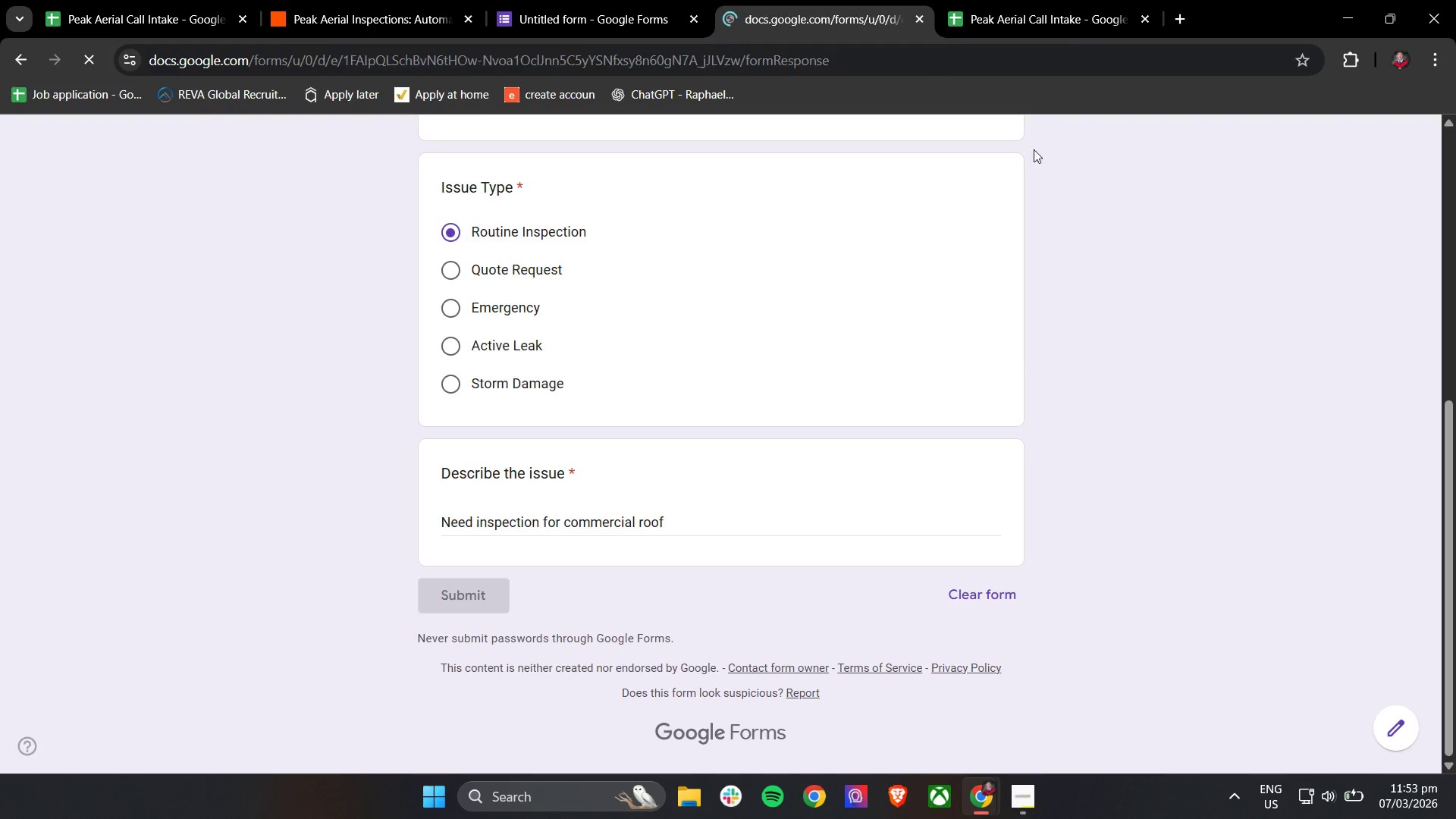 
left_click([1089, 0])
 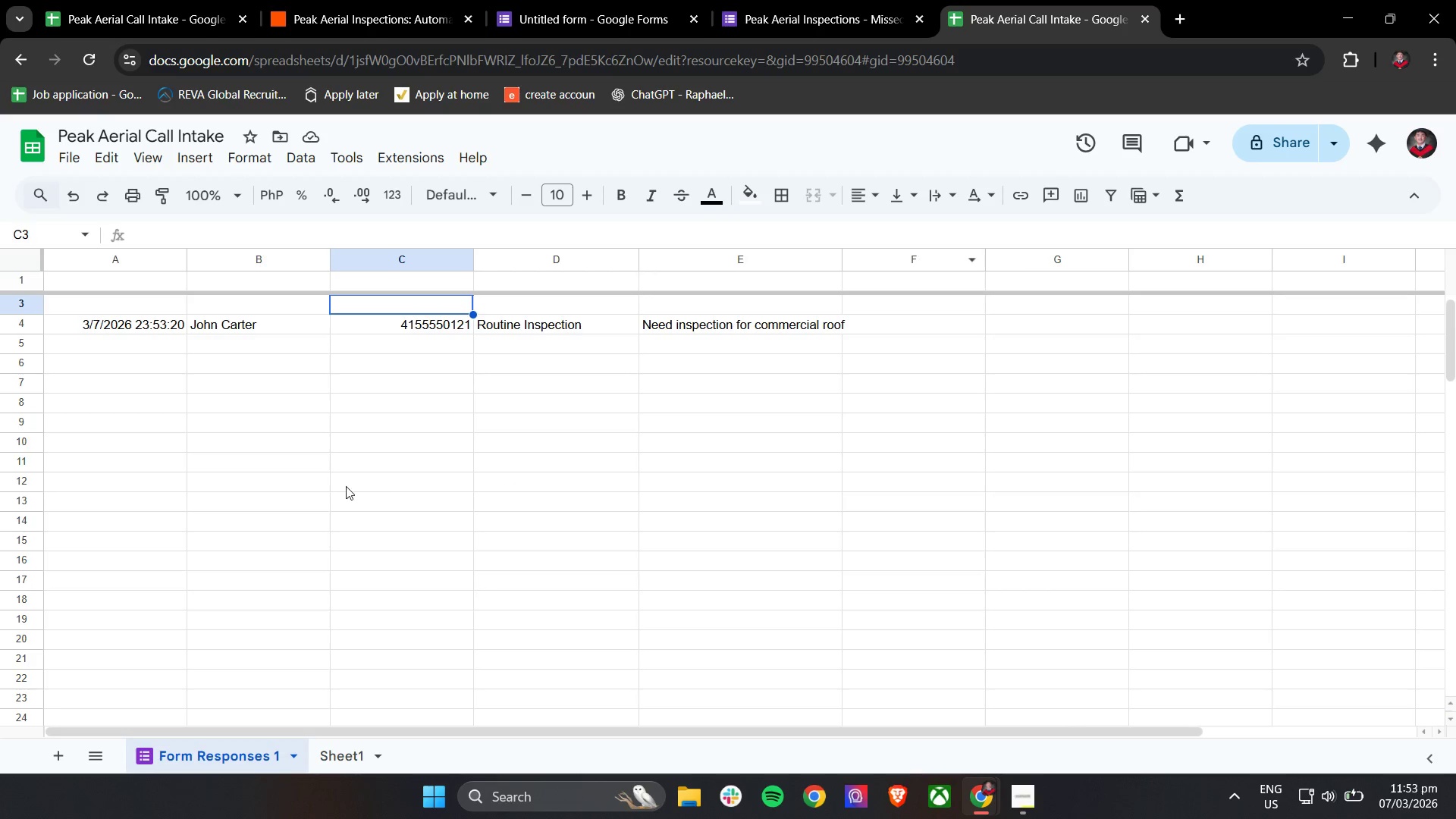 
left_click([340, 476])
 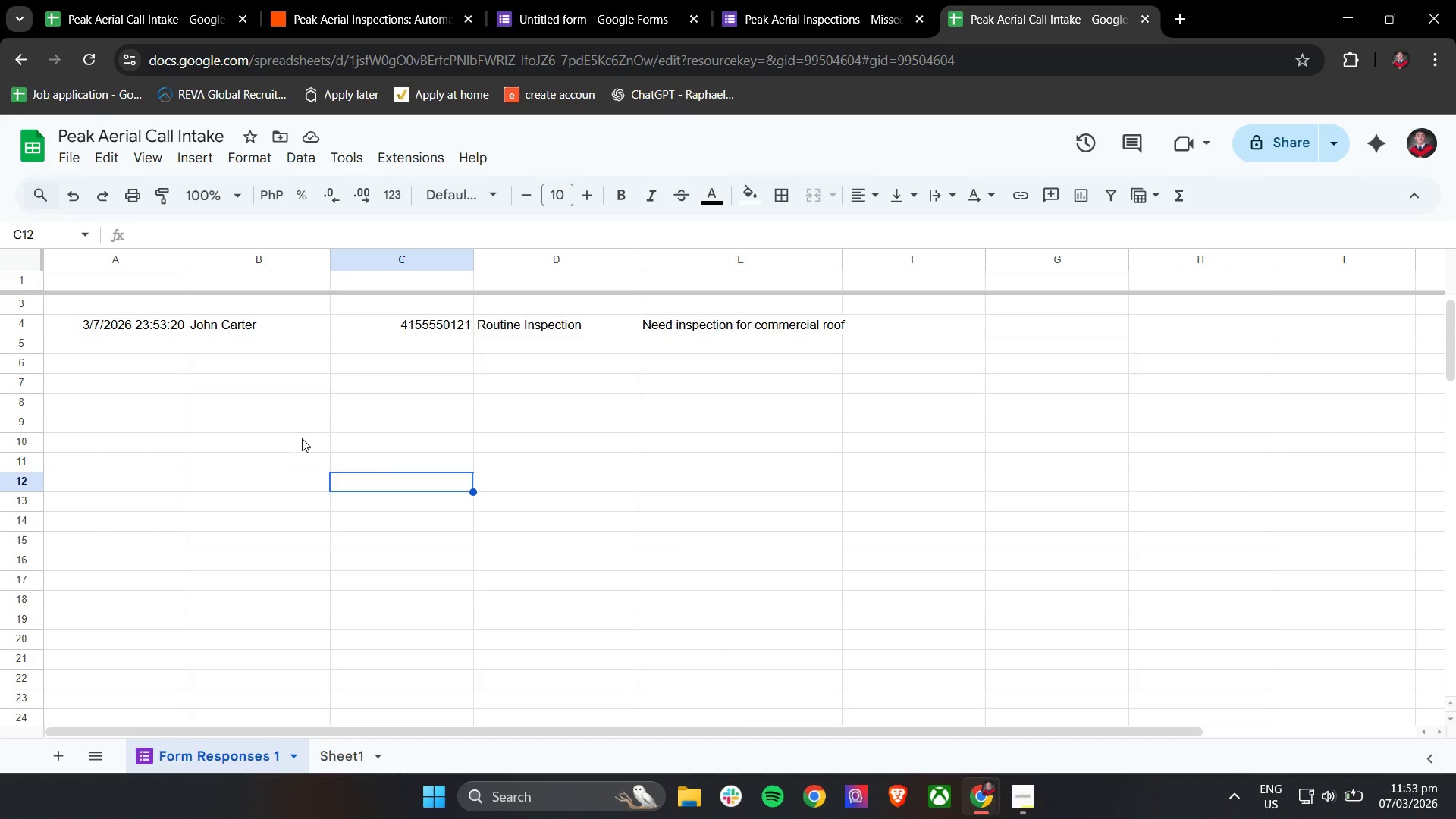 
left_click([787, 0])
 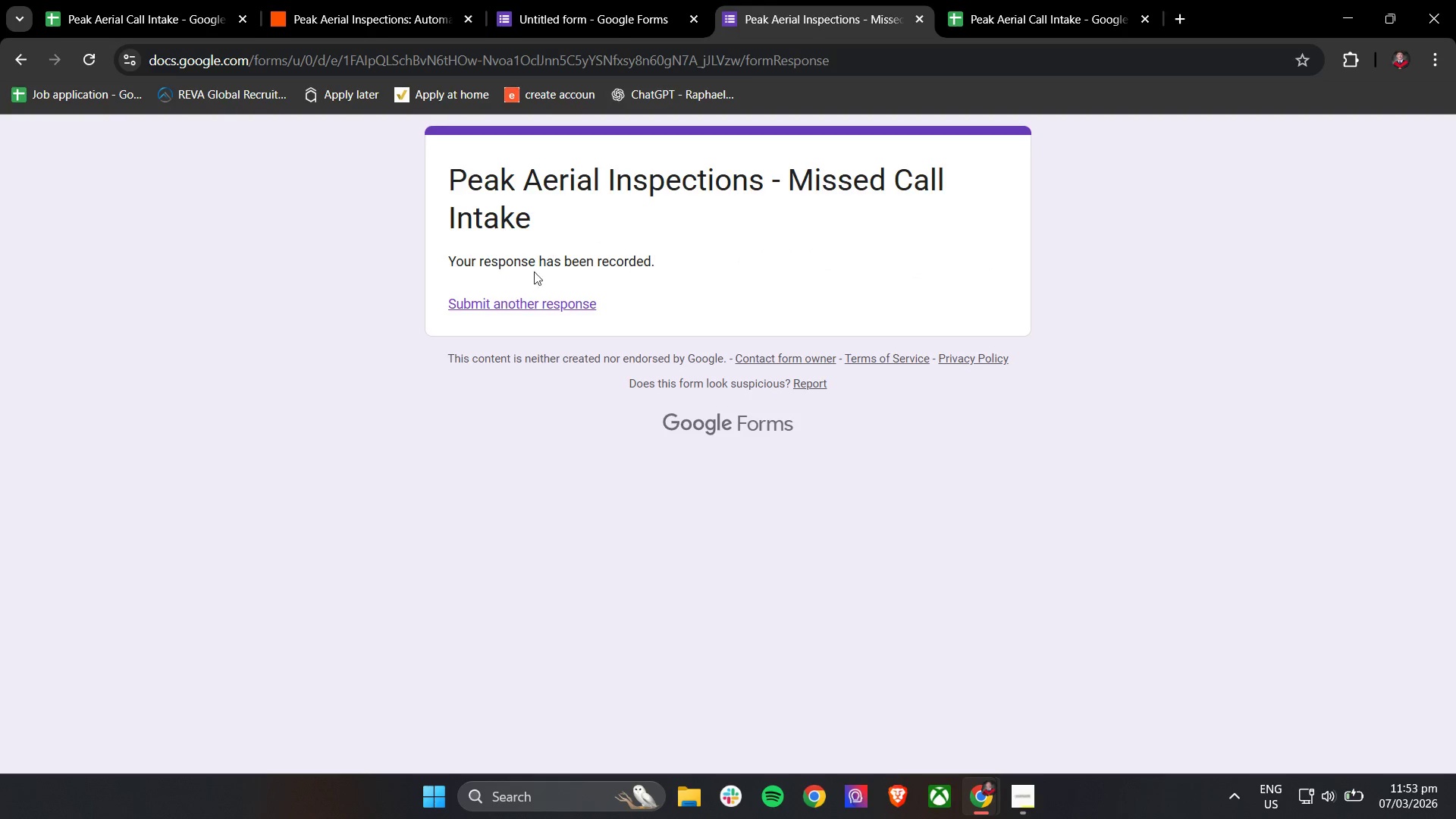 
left_click([649, 0])
 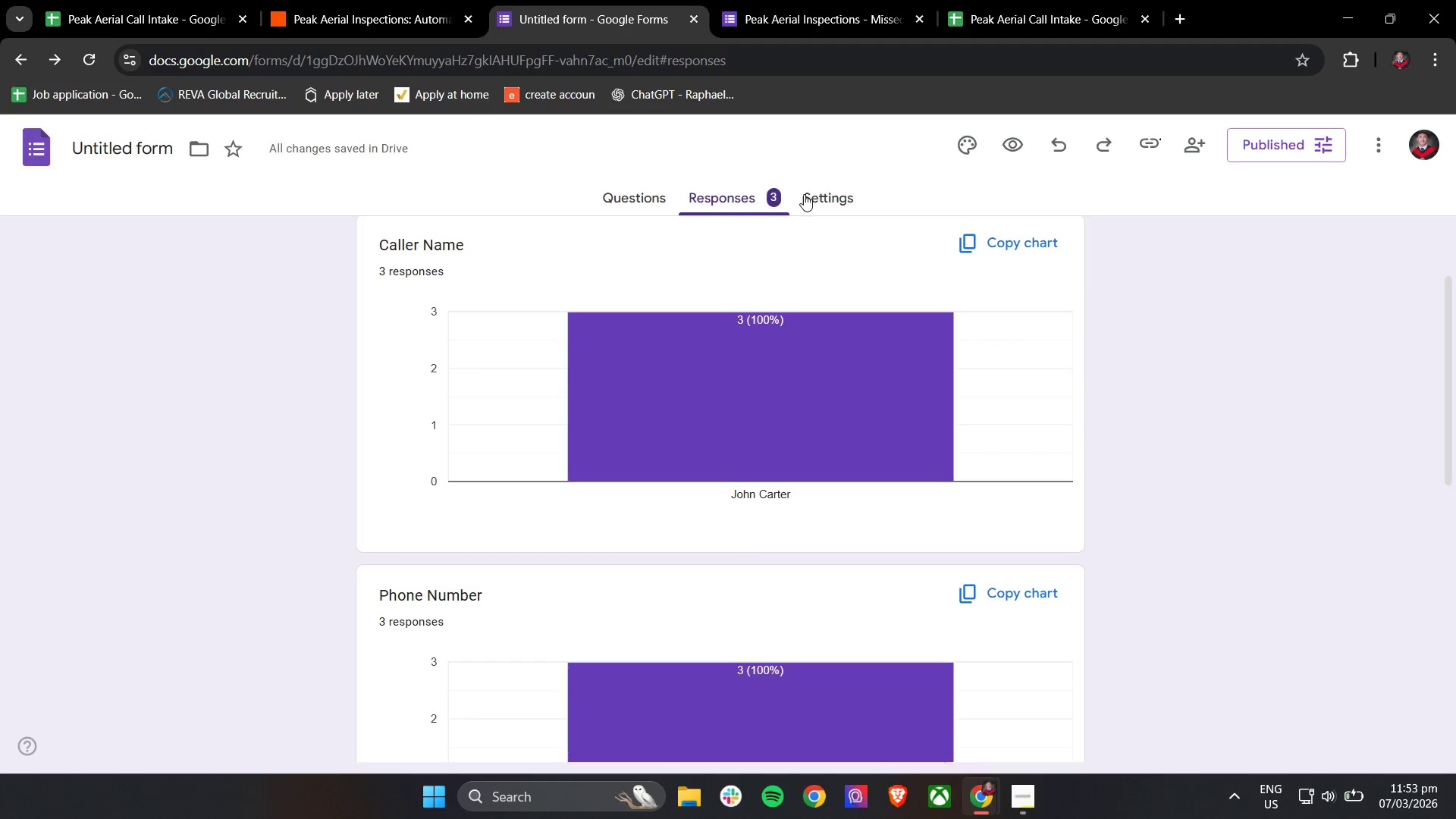 
left_click([952, 275])
 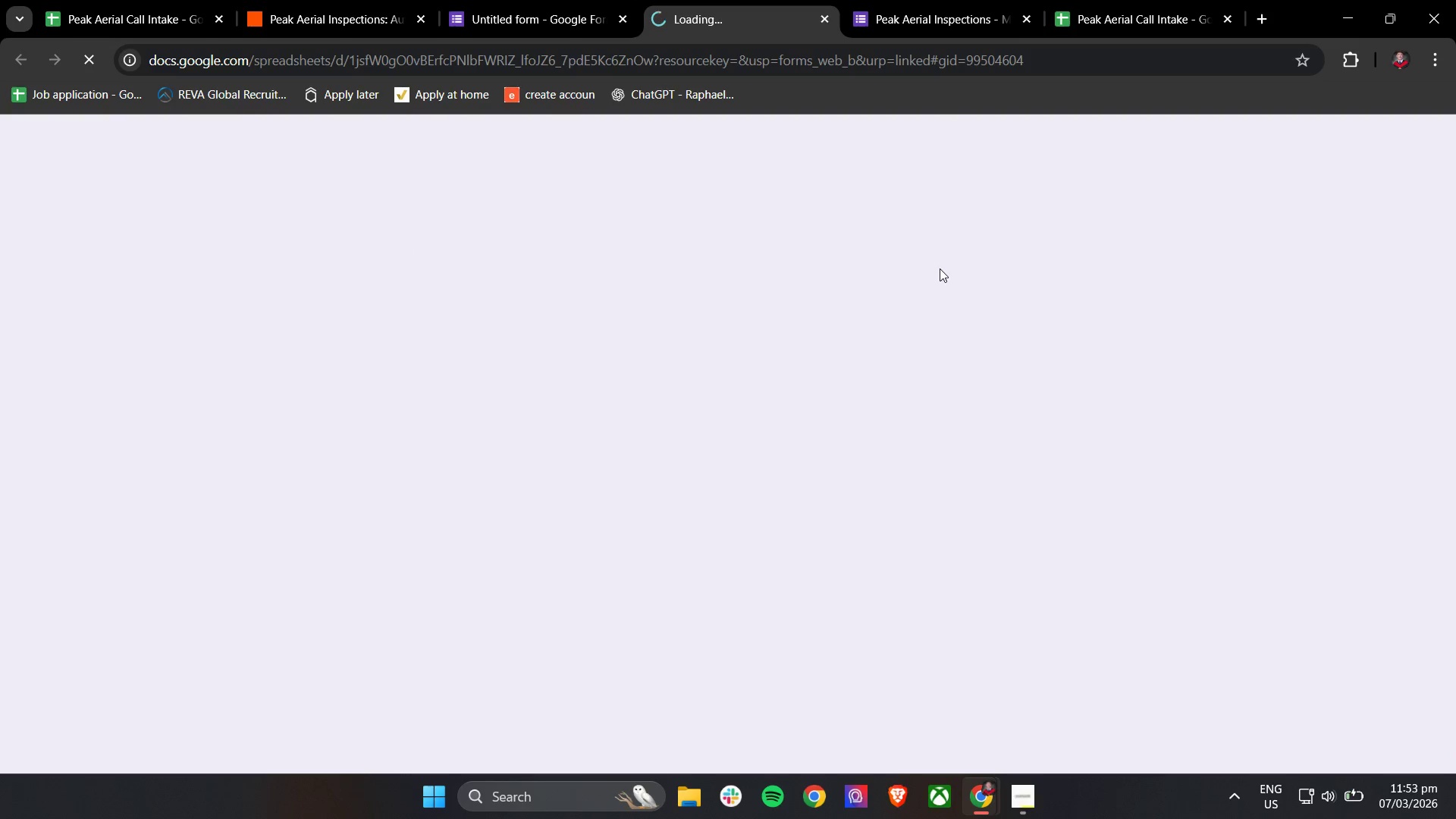 
scroll: coordinate [919, 256], scroll_direction: up, amount: 9.0
 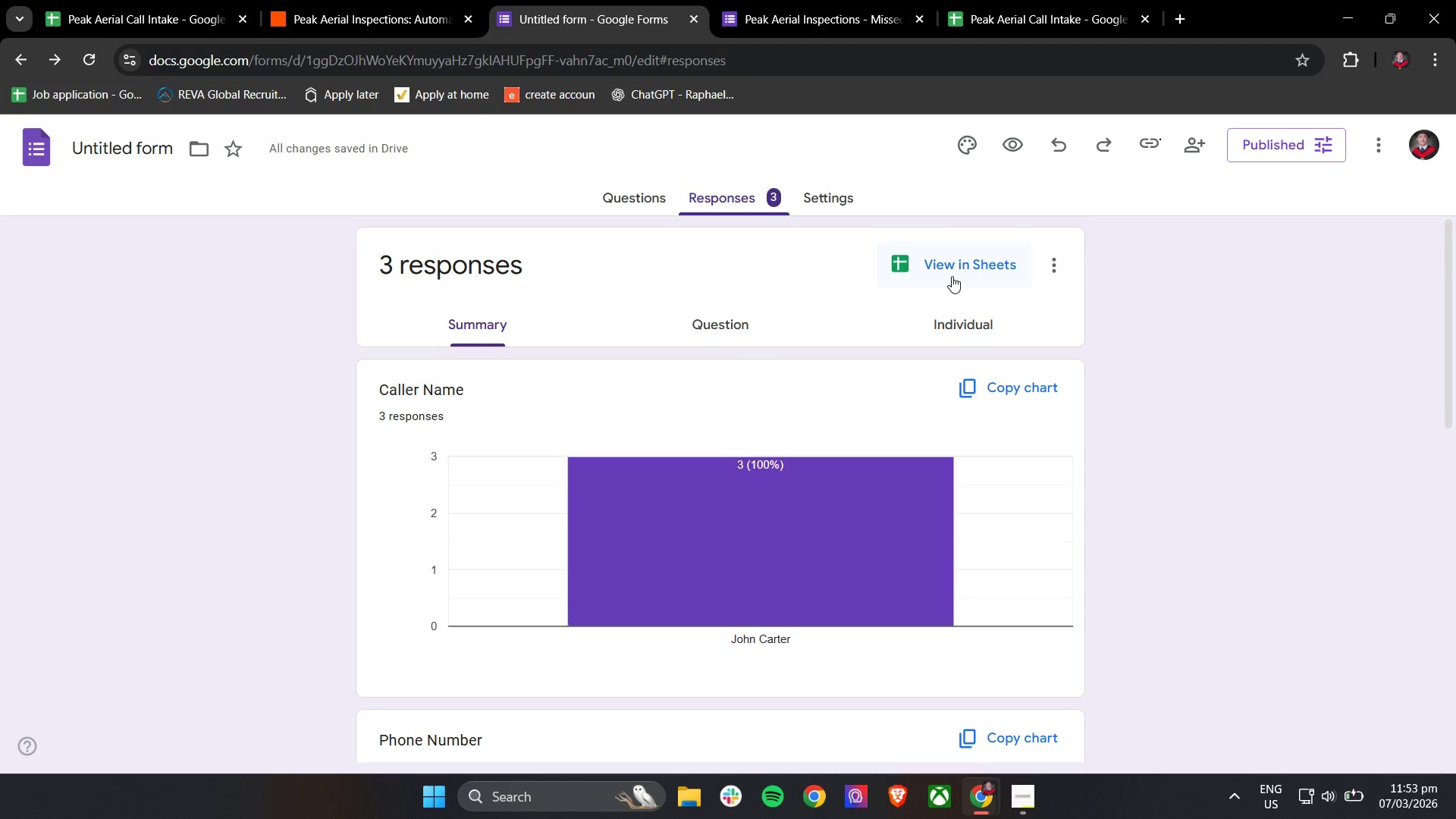 
mouse_move([829, 259])
 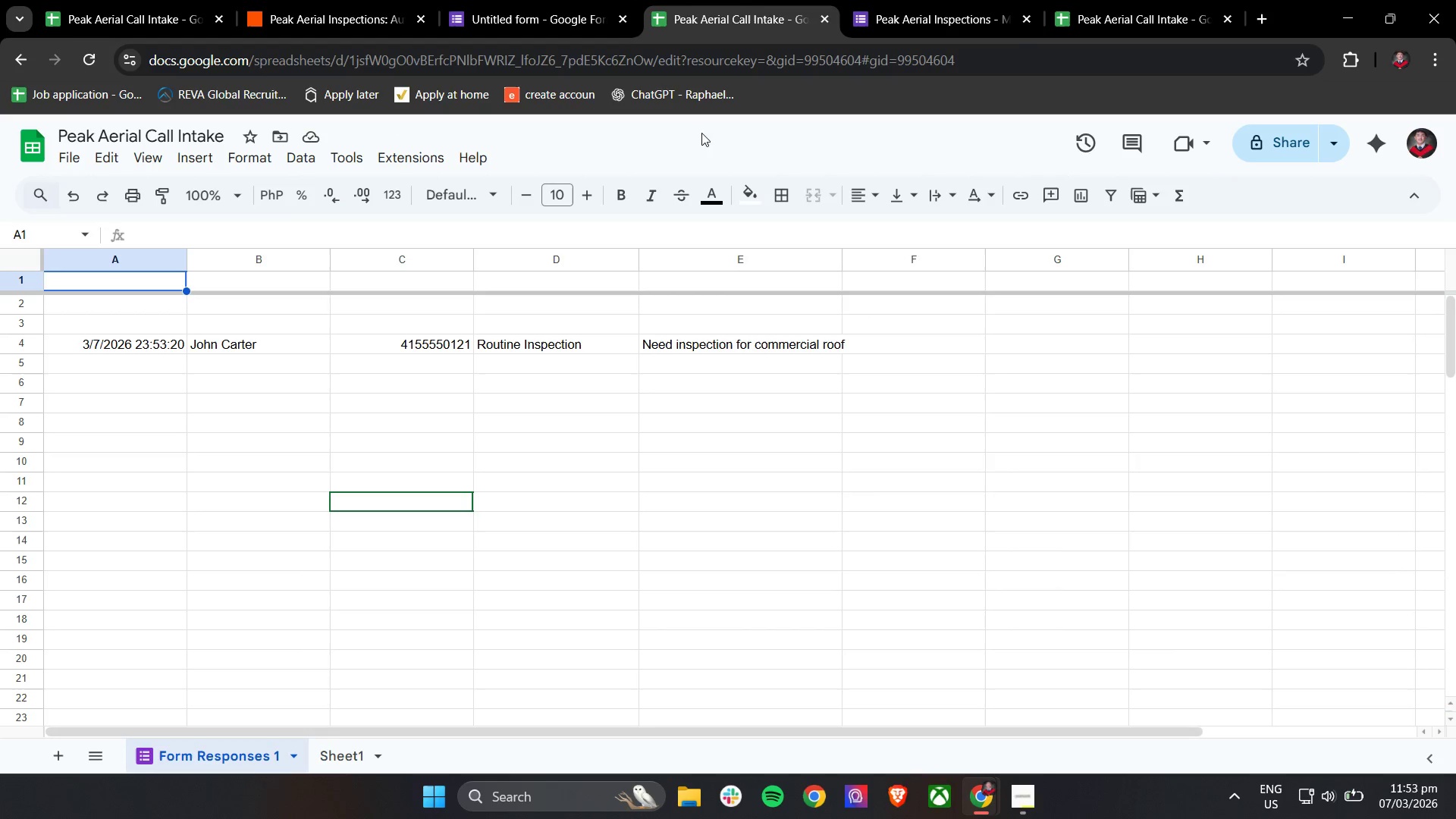 
left_click([1112, 0])
 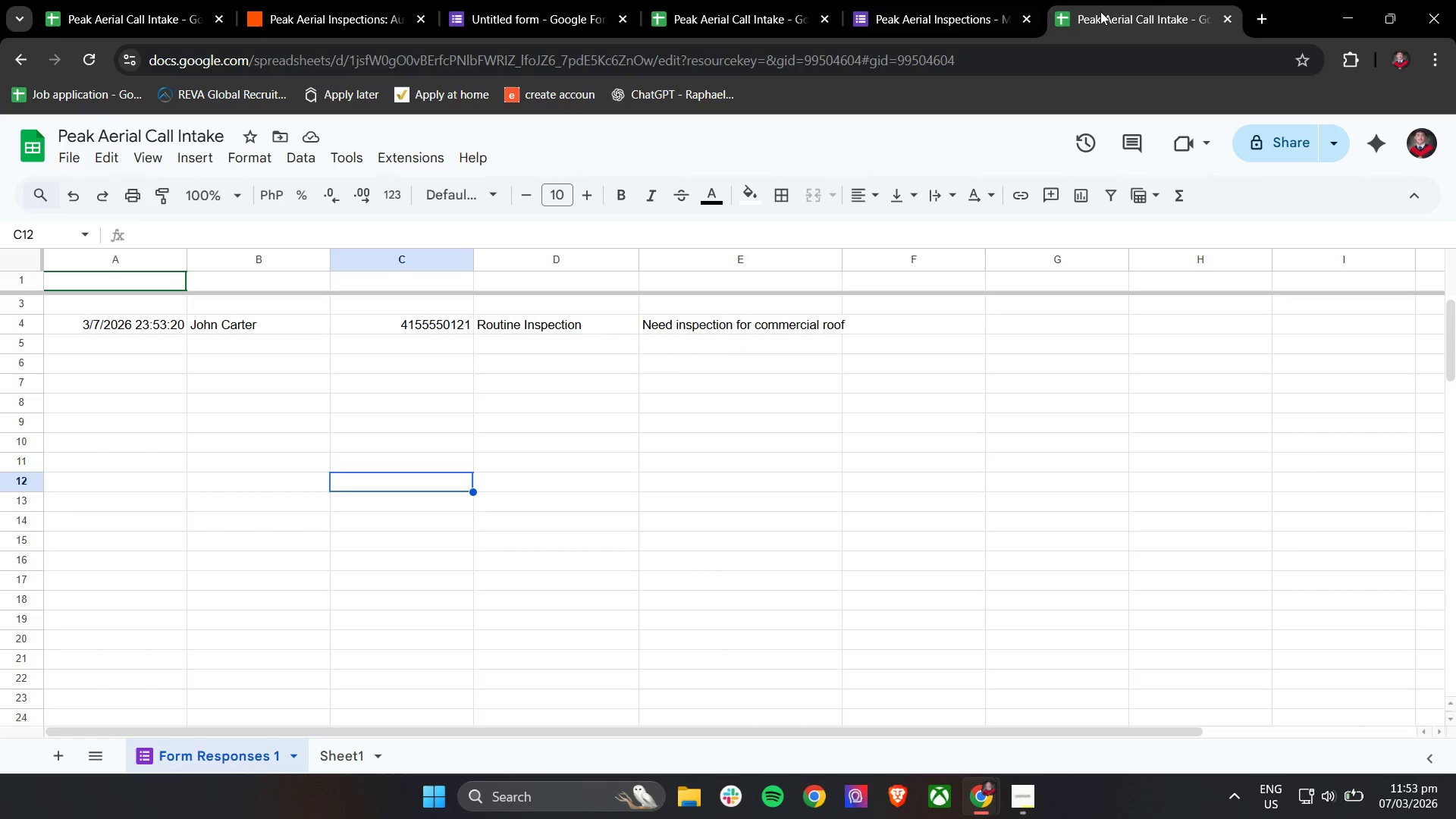 
mouse_move([1200, 20])
 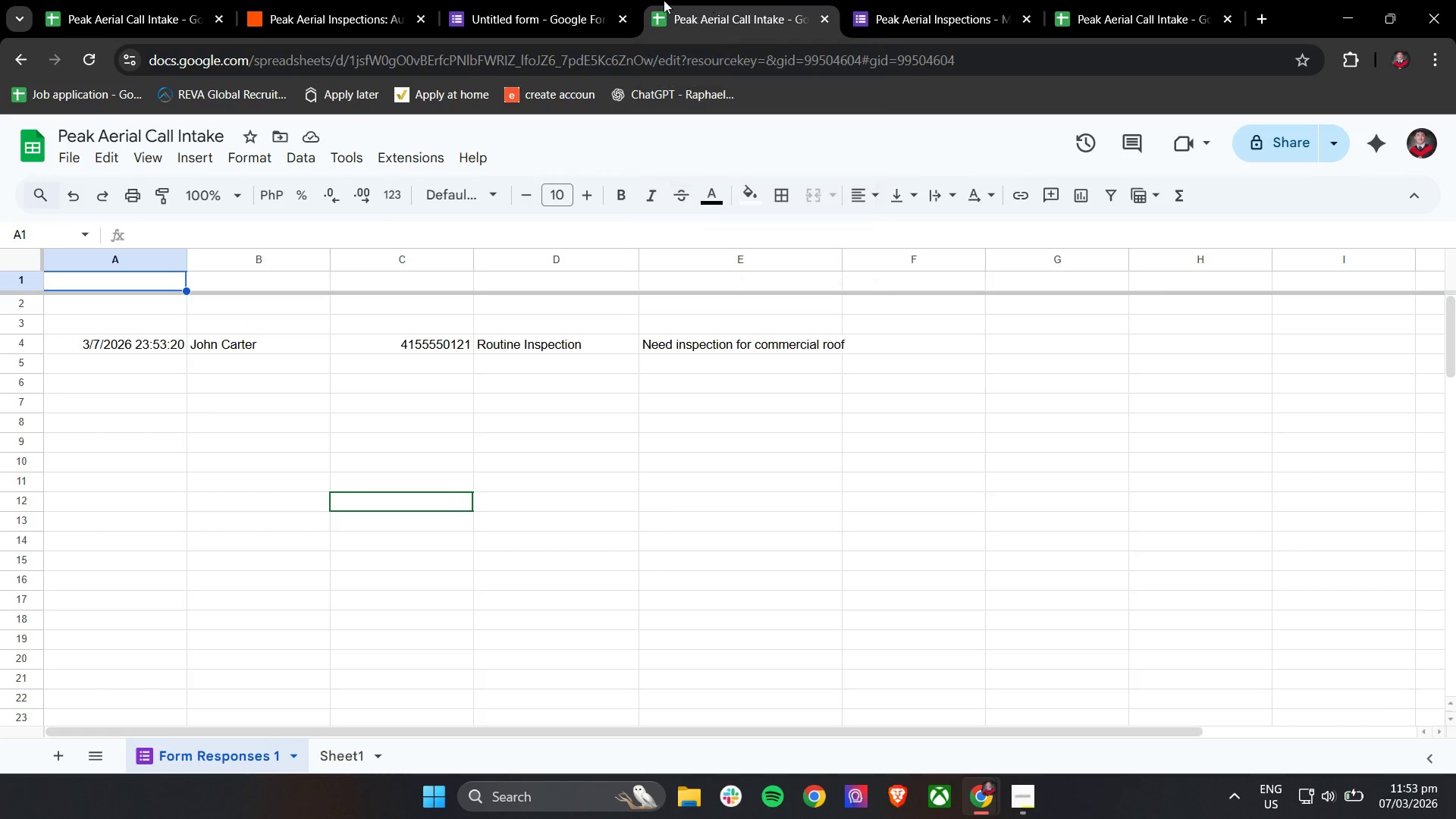 
double_click([548, 0])
 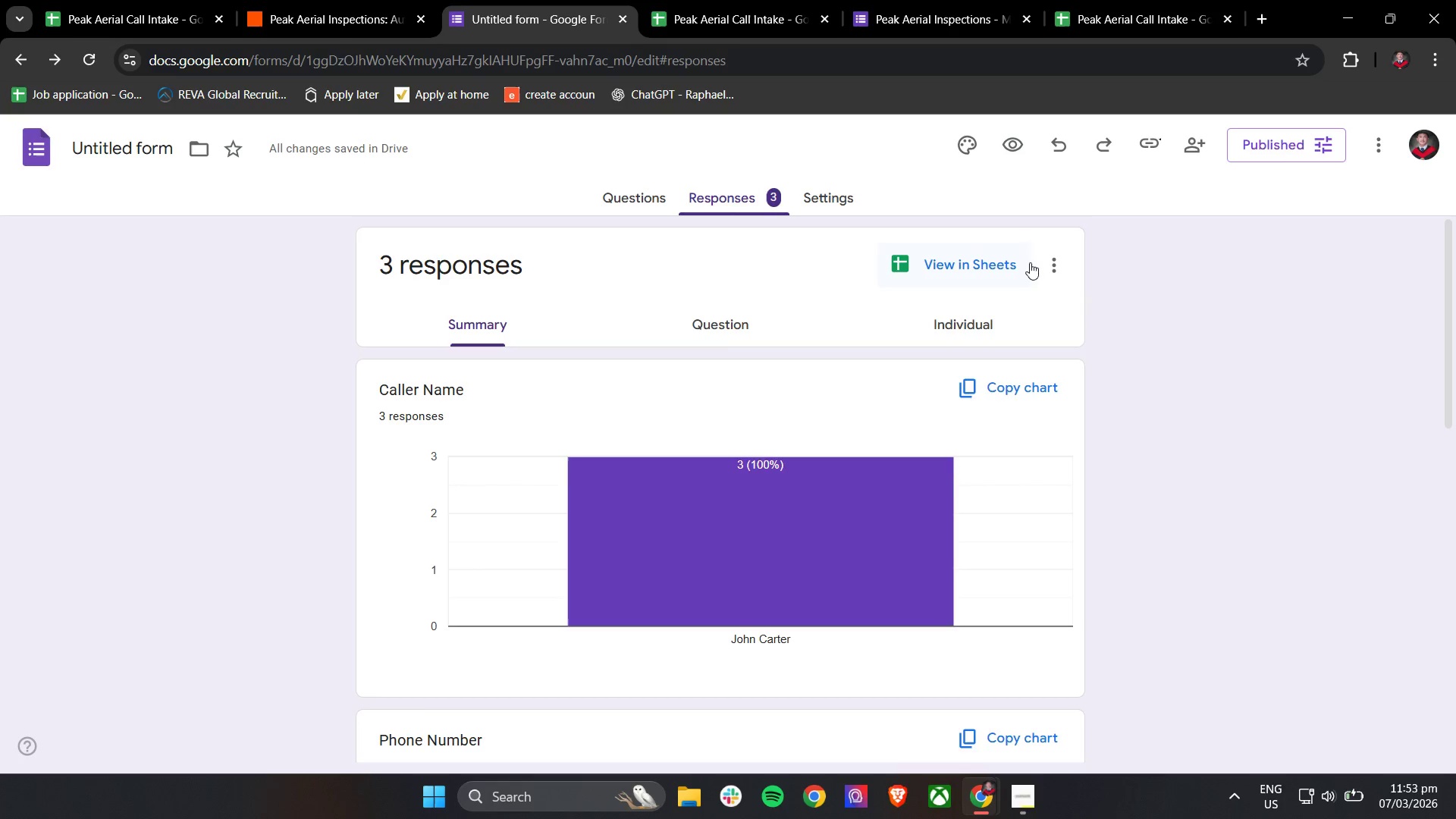 
left_click([1046, 265])
 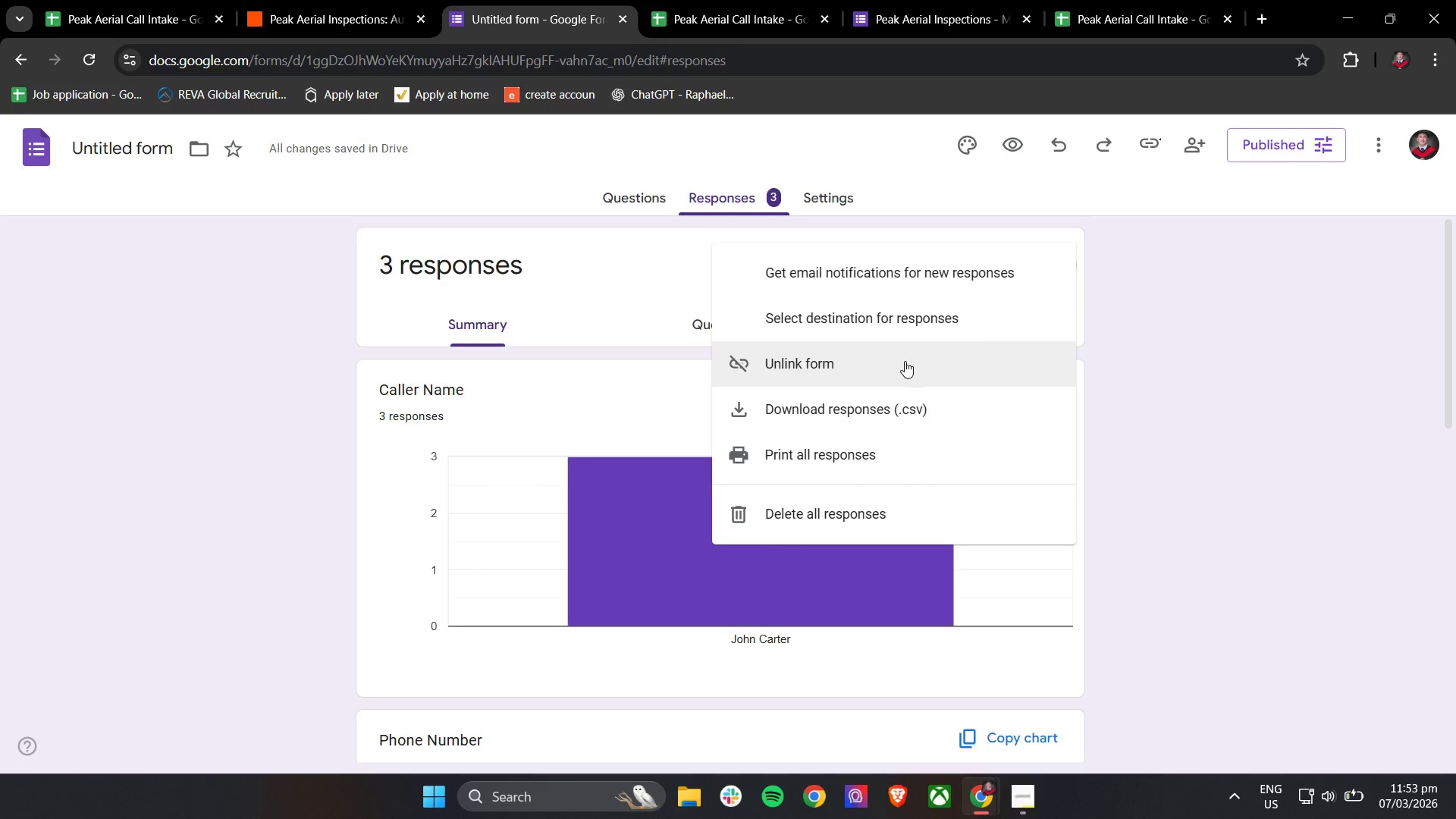 
left_click([905, 361])
 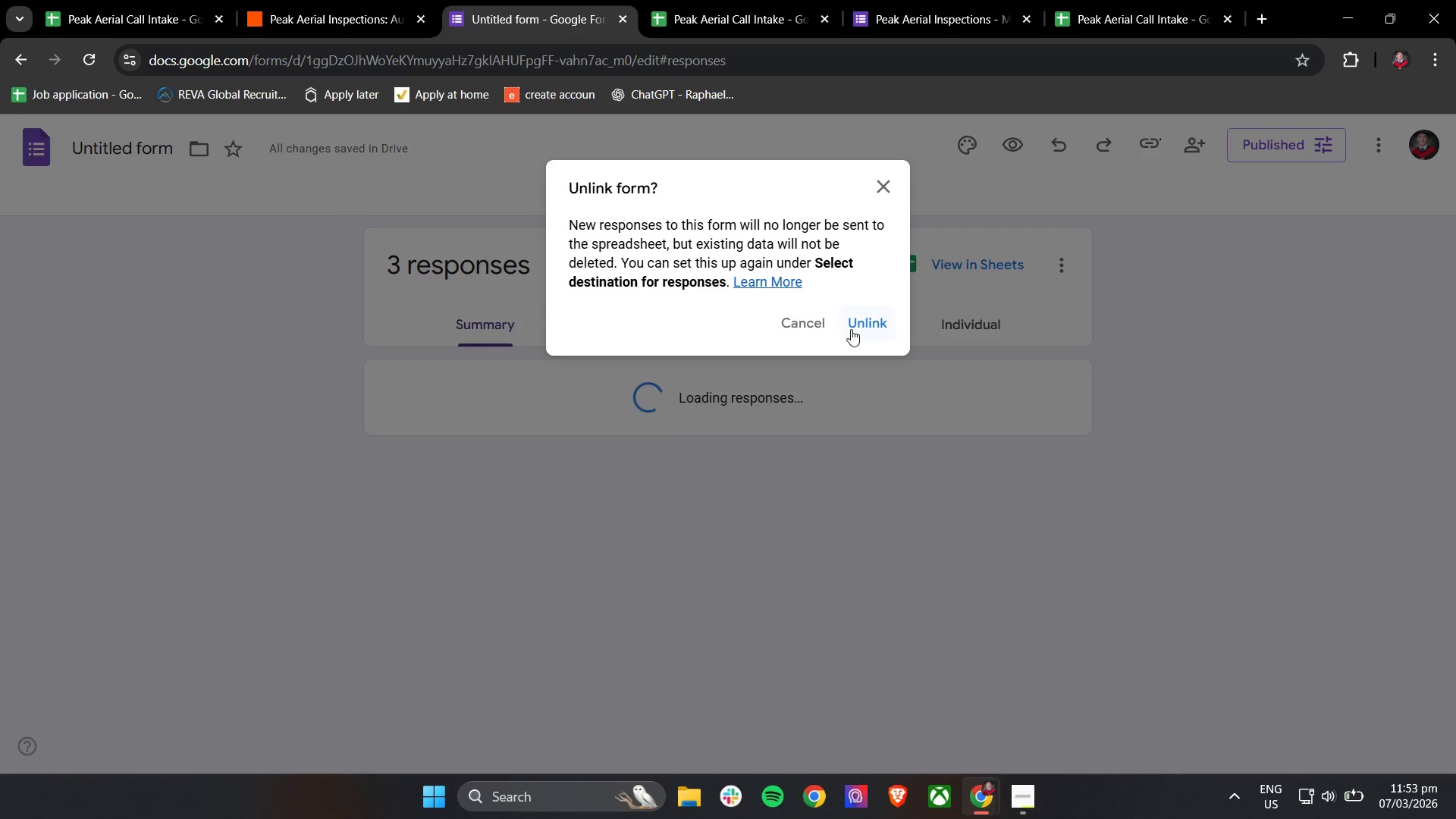 
left_click([861, 329])
 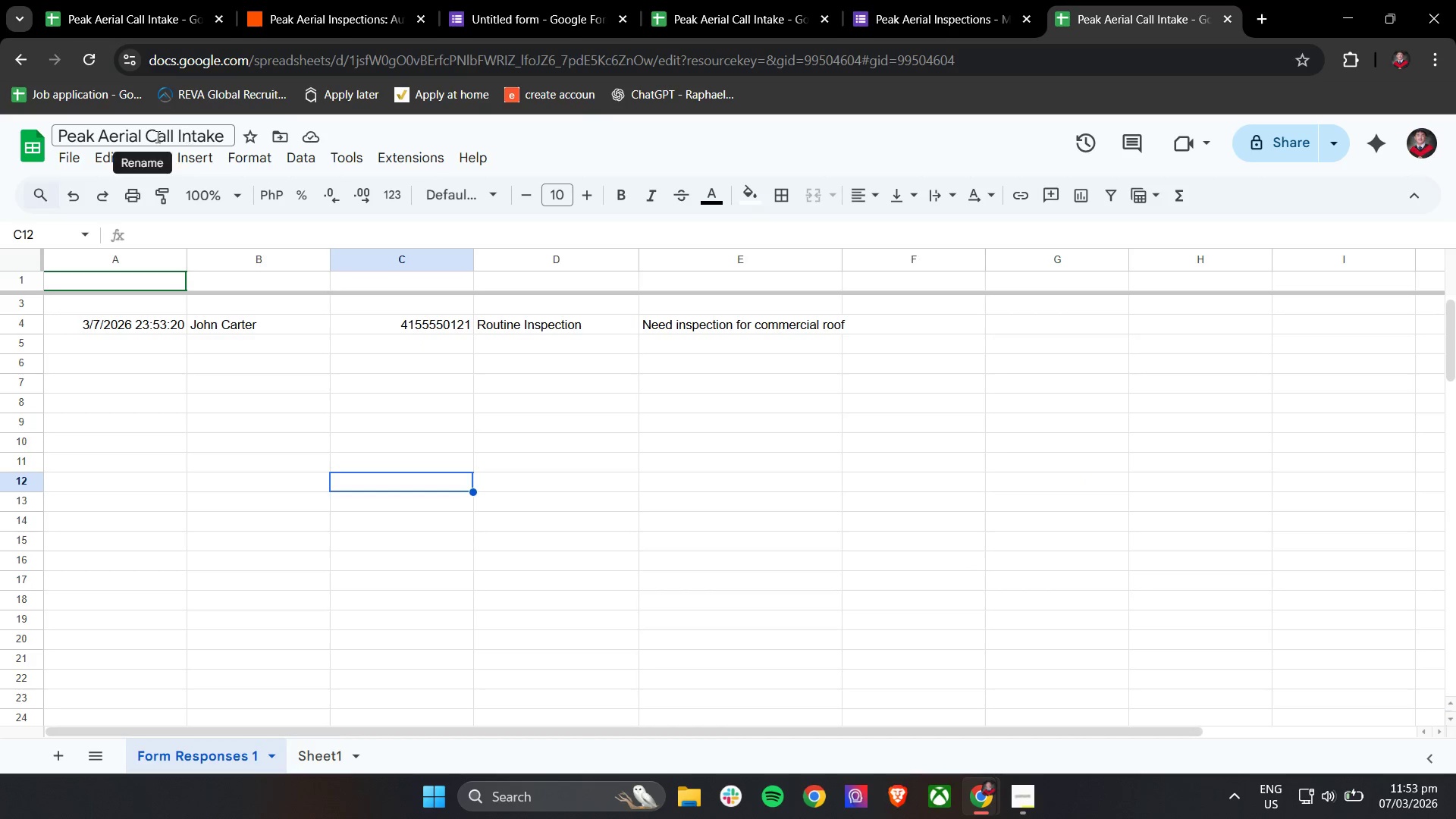 
wait(5.14)
 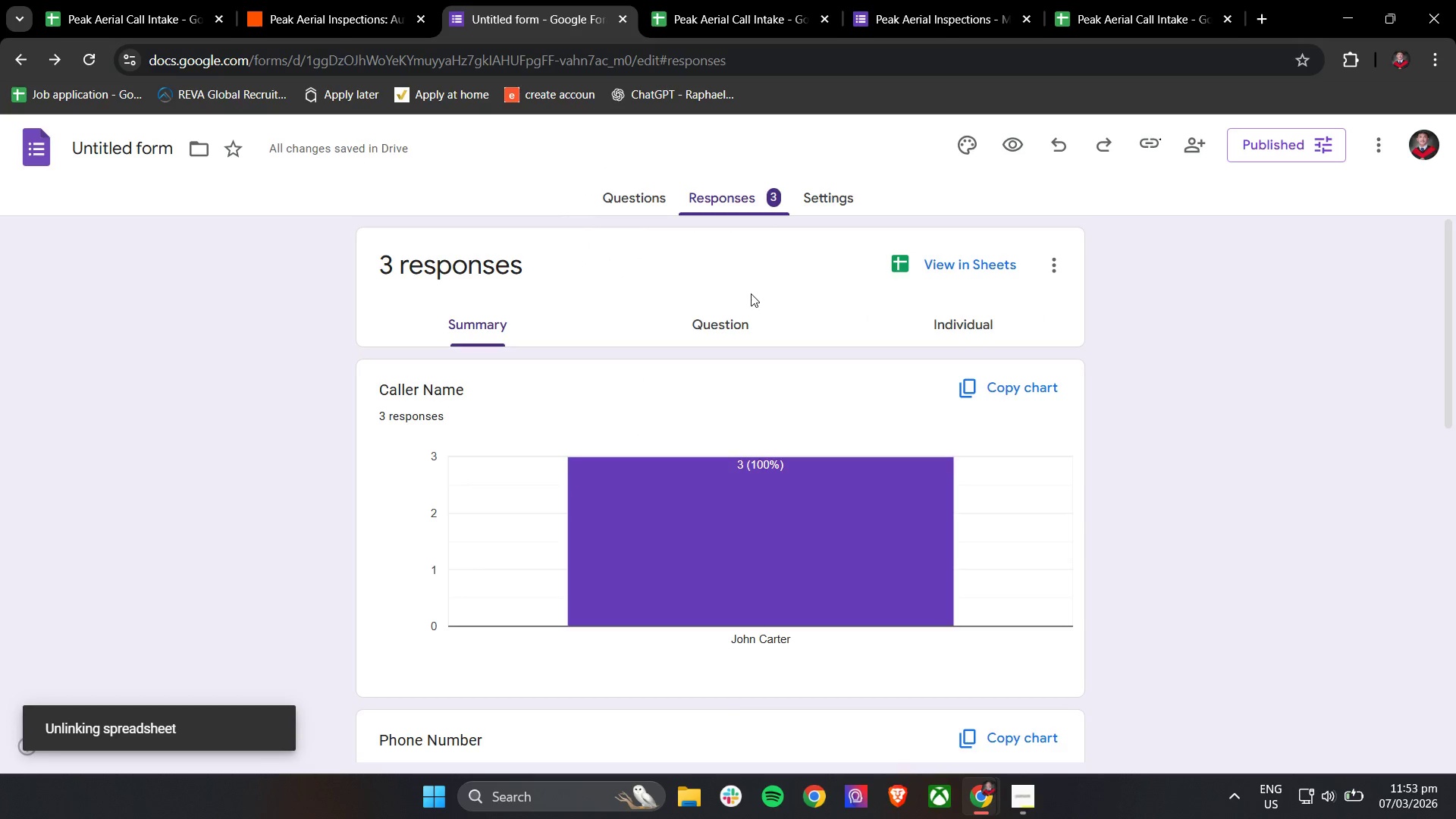 
left_click_drag(start_coordinate=[113, 321], to_coordinate=[816, 325])
 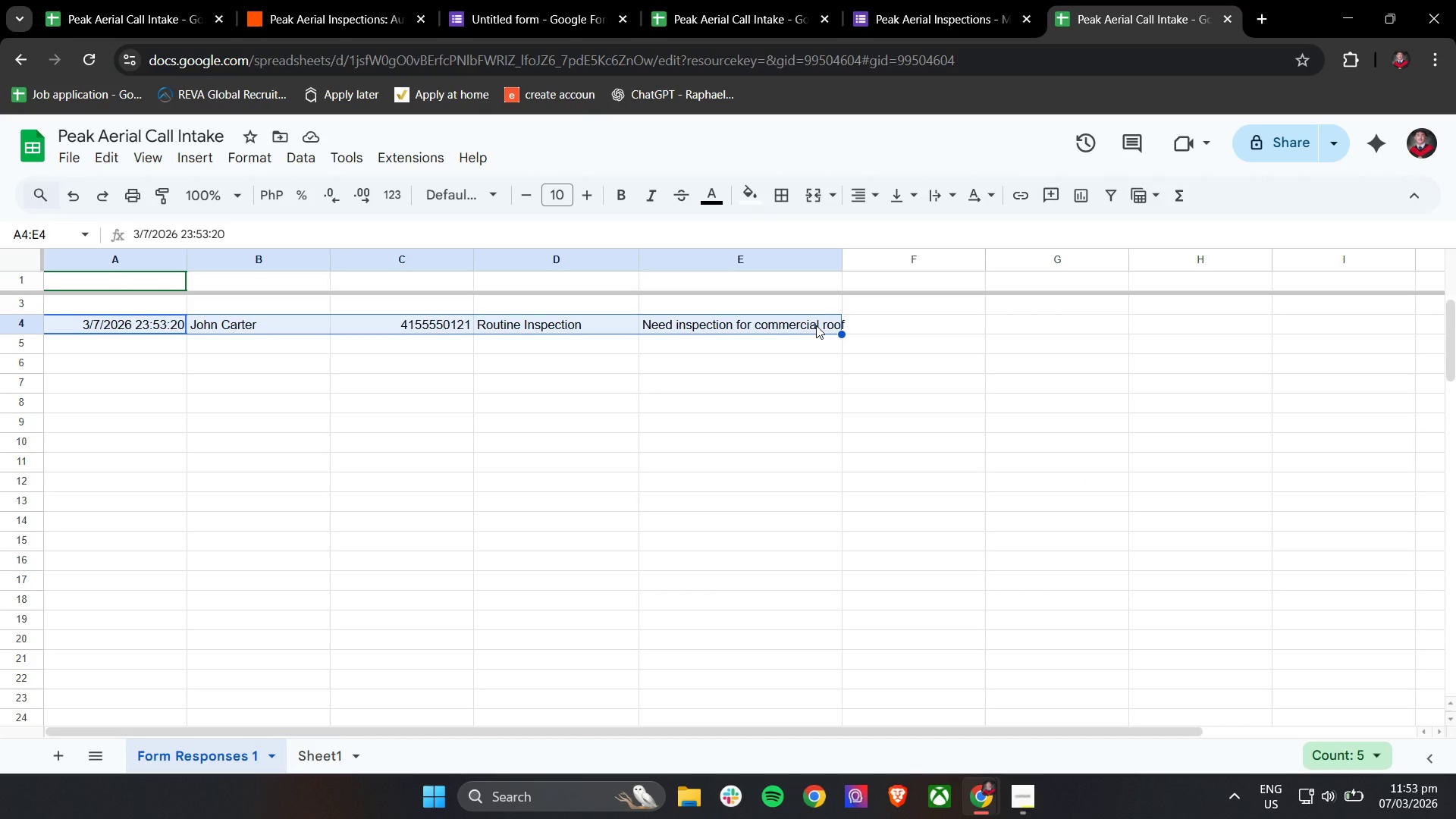 
key(Backspace)
 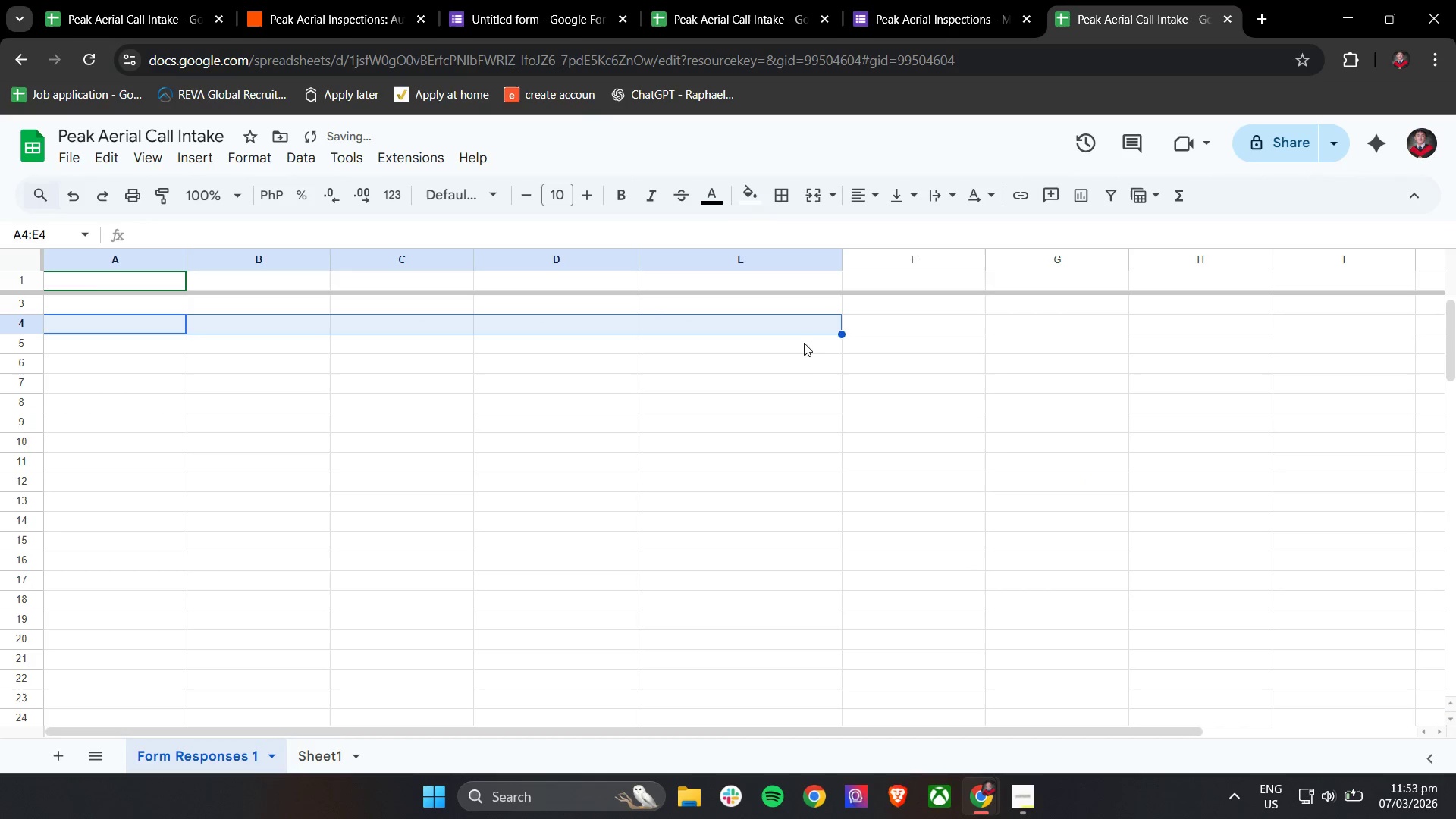 
key(Backspace)
 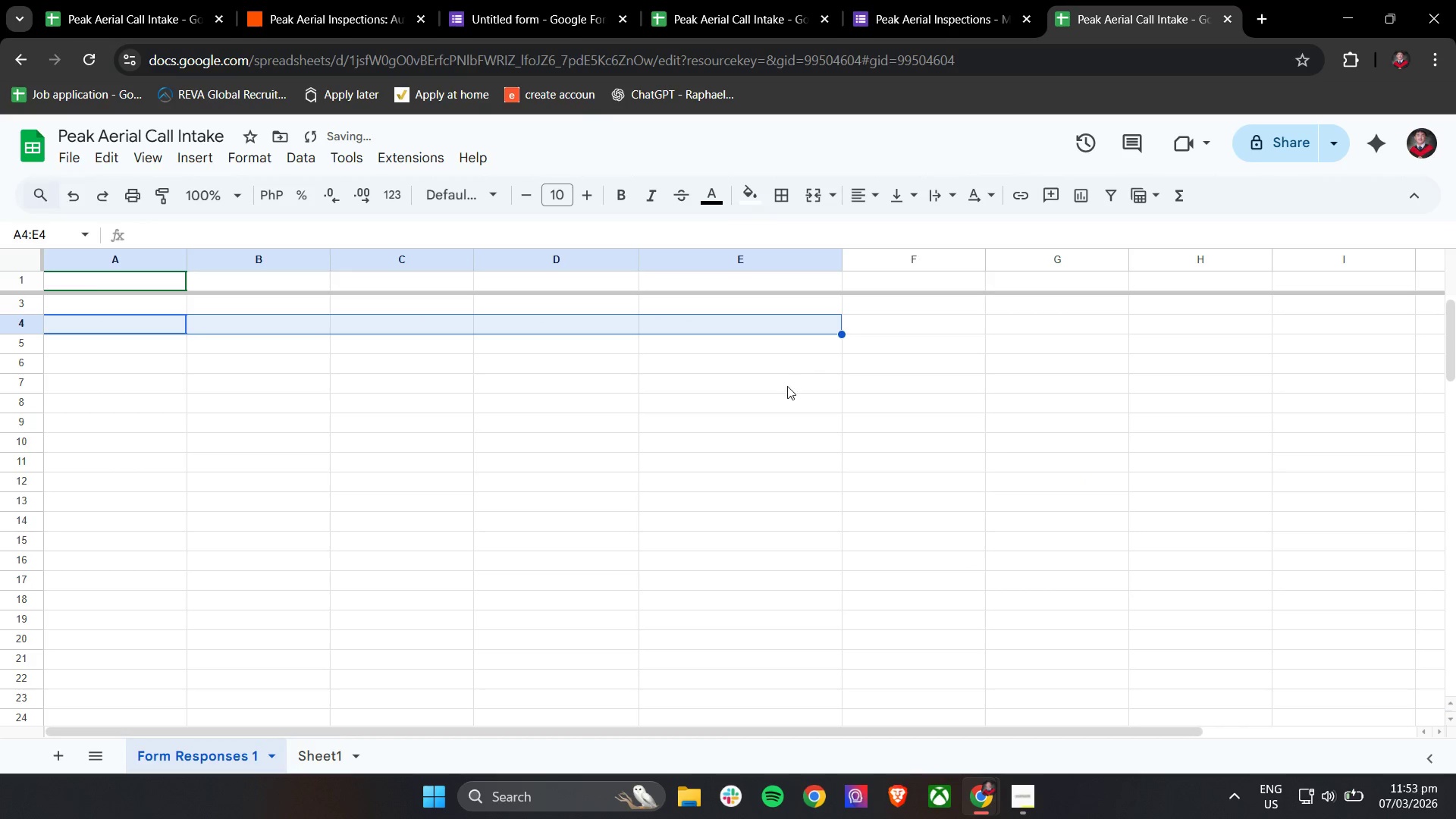 
key(Backspace)
 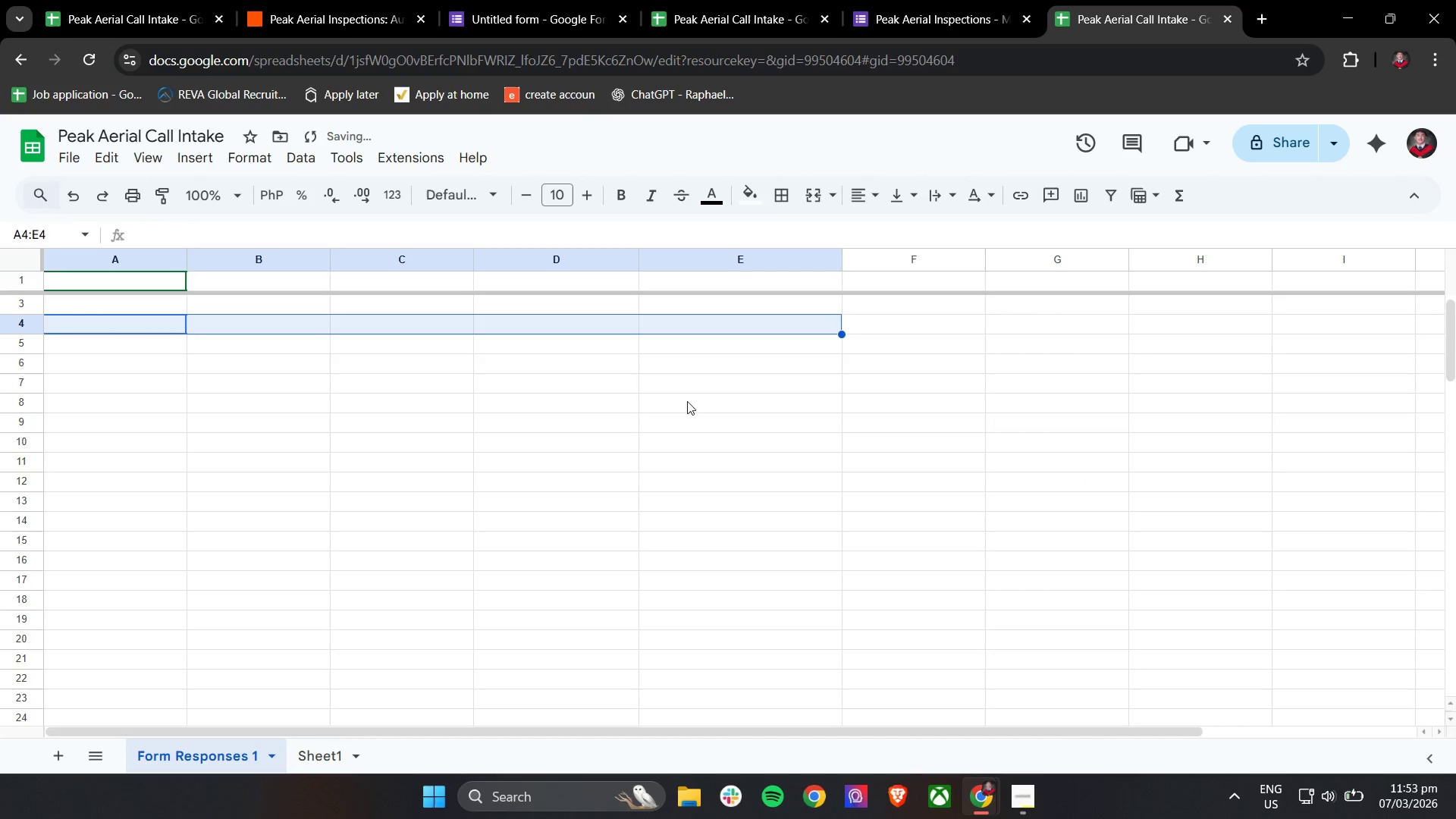 
scroll: coordinate [378, 416], scroll_direction: up, amount: 6.0
 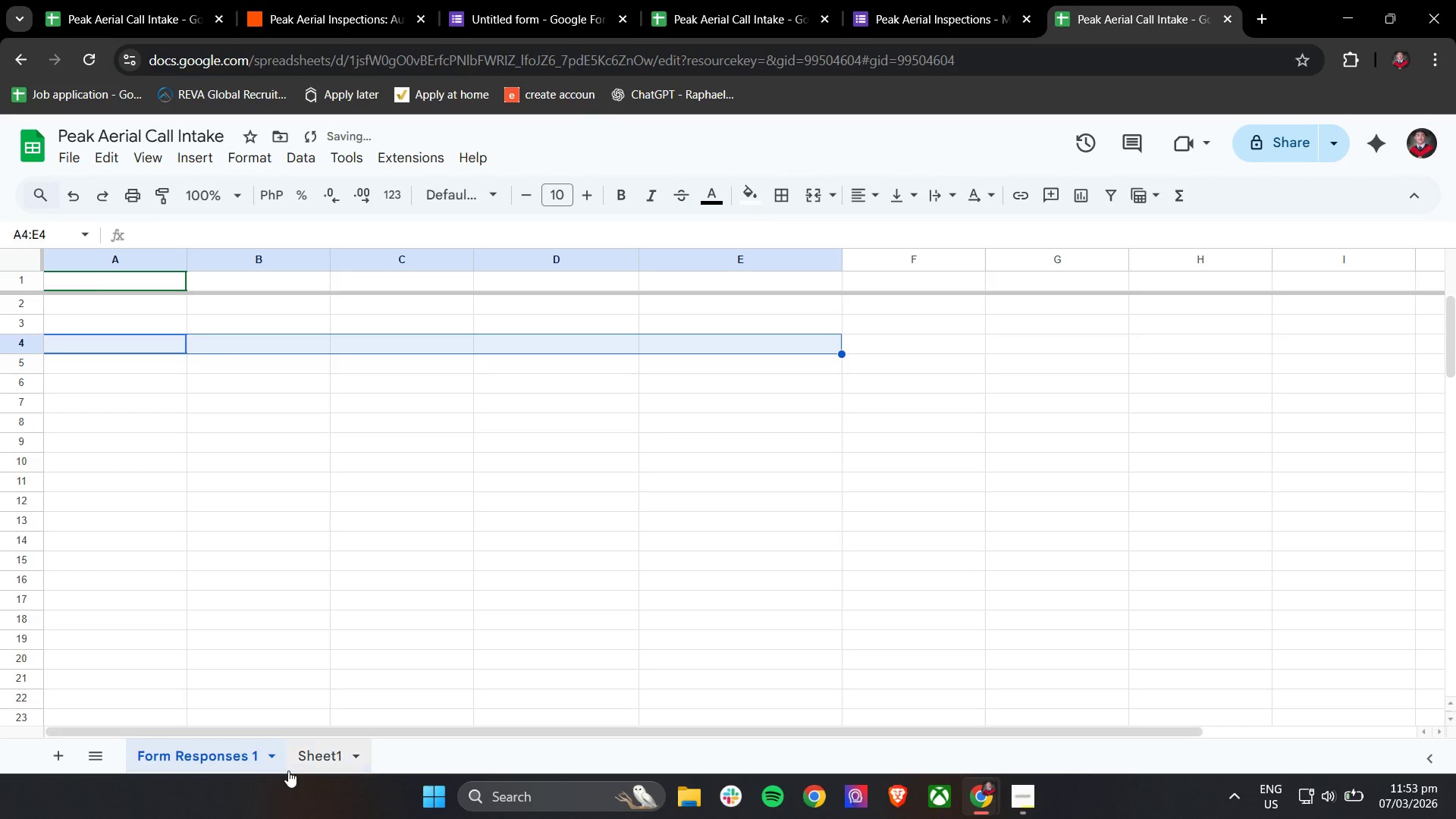 
left_click([315, 759])
 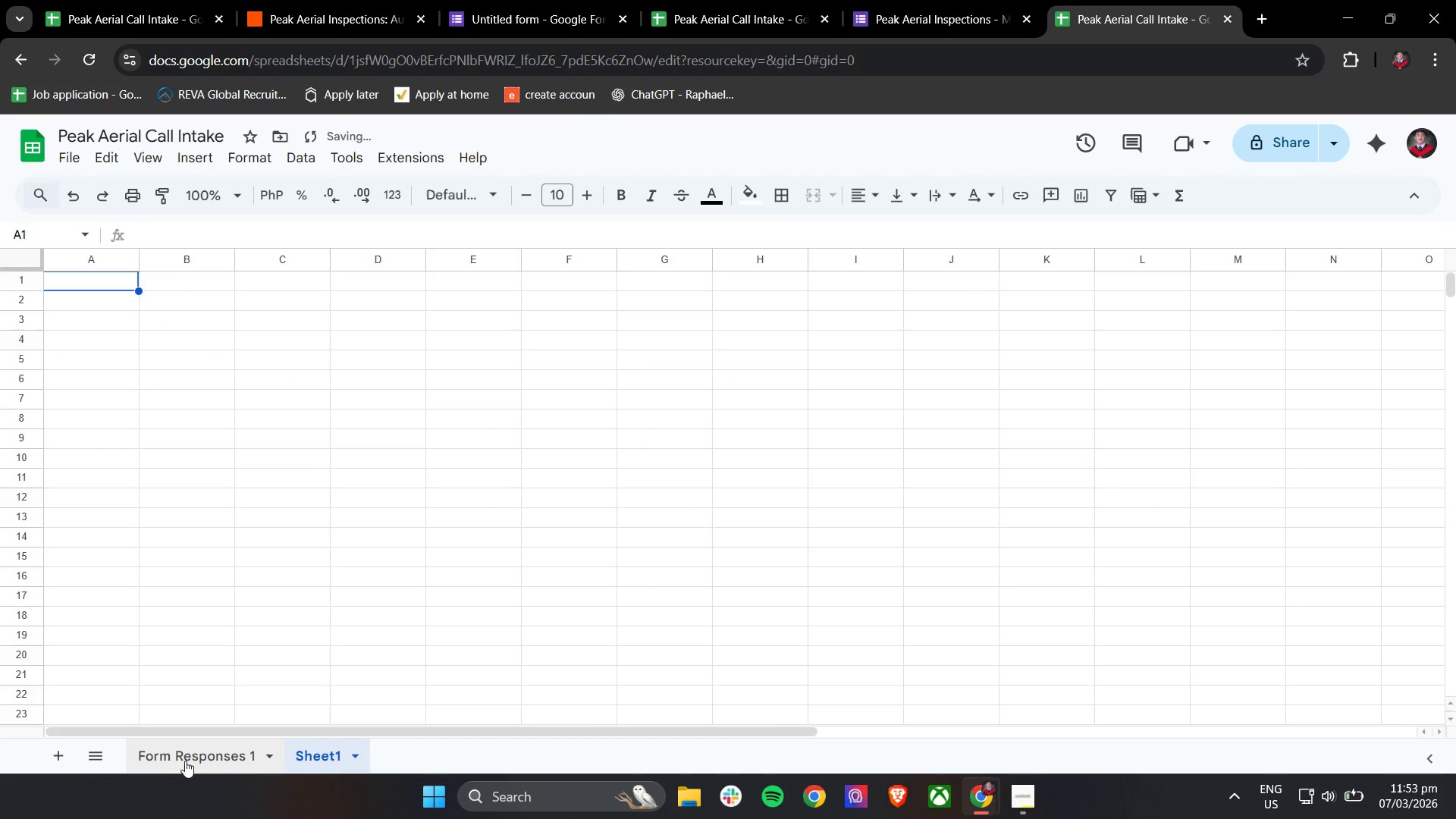 
left_click([180, 758])
 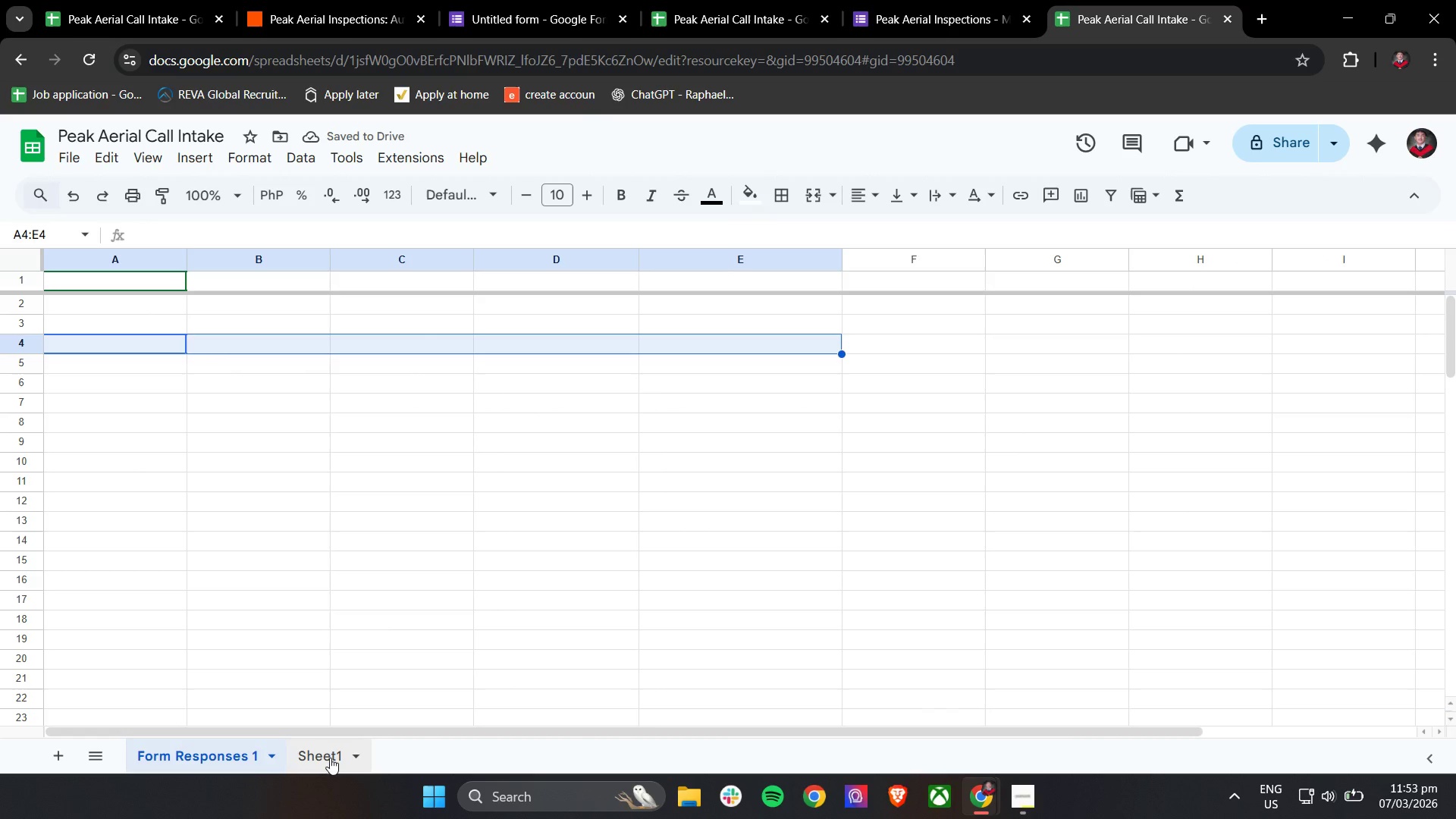 
left_click([330, 758])
 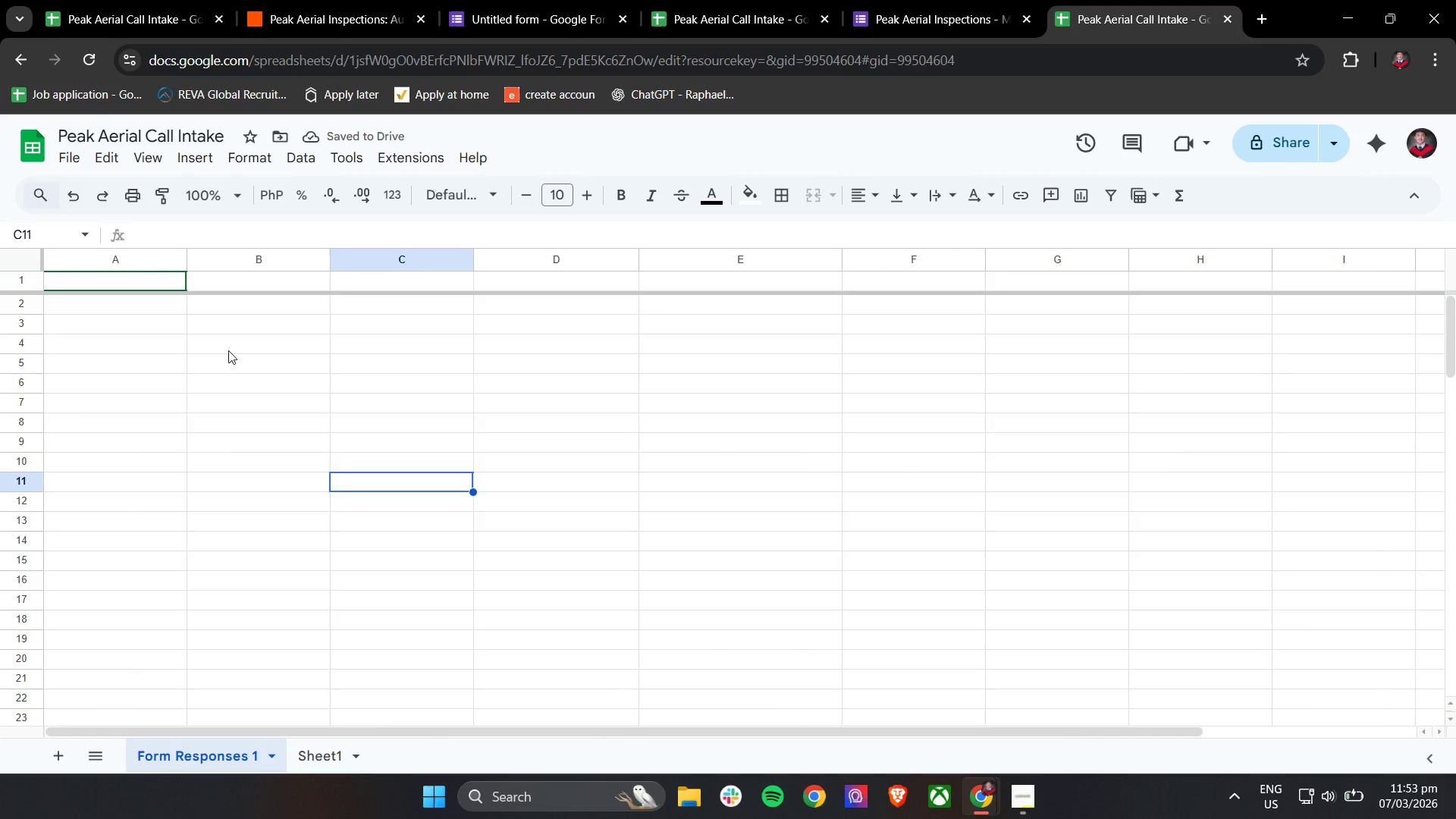 
double_click([125, 291])
 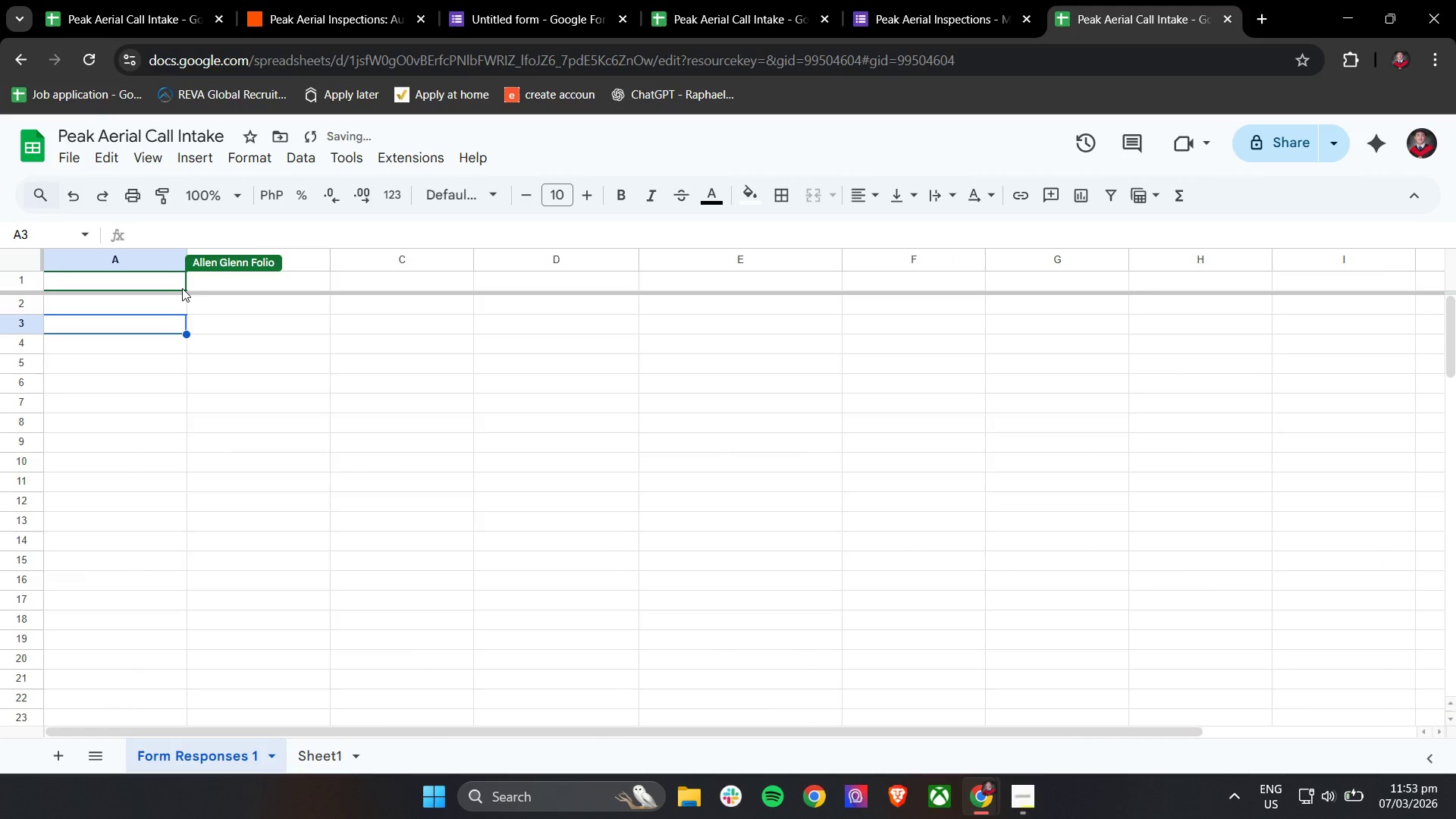 
left_click_drag(start_coordinate=[271, 354], to_coordinate=[275, 356])
 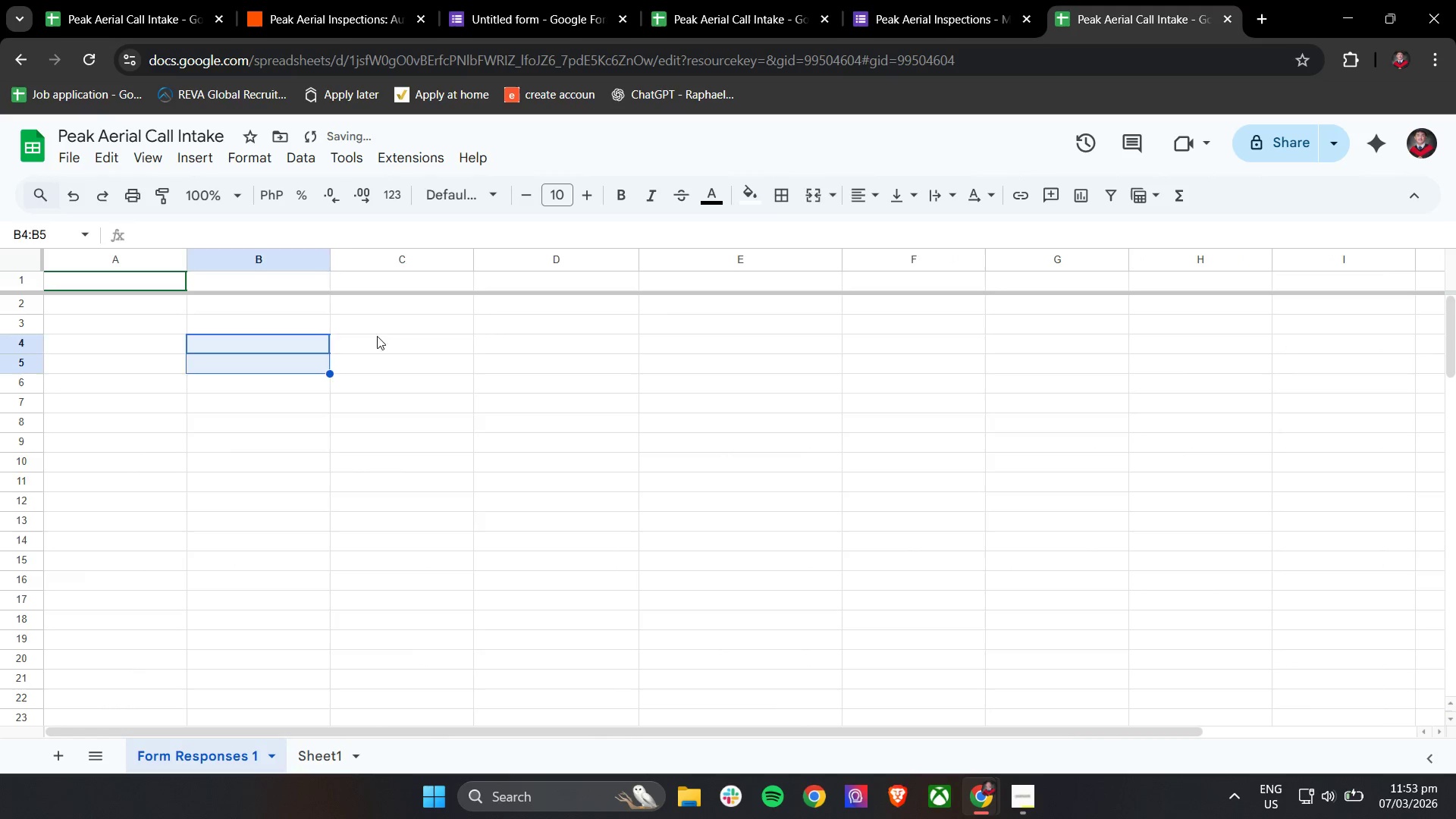 
left_click_drag(start_coordinate=[380, 334], to_coordinate=[389, 331])
 